 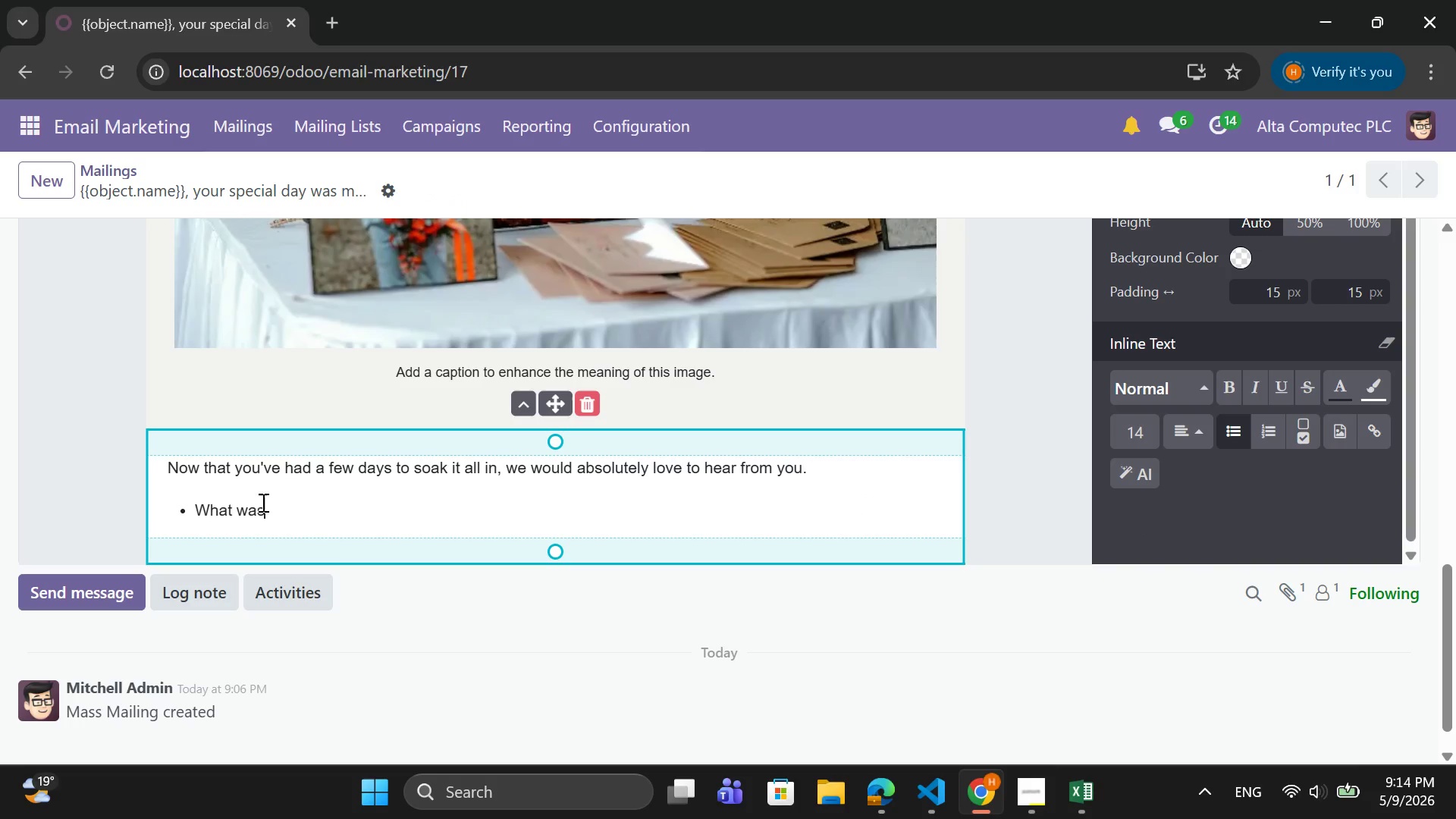 
type( your)
 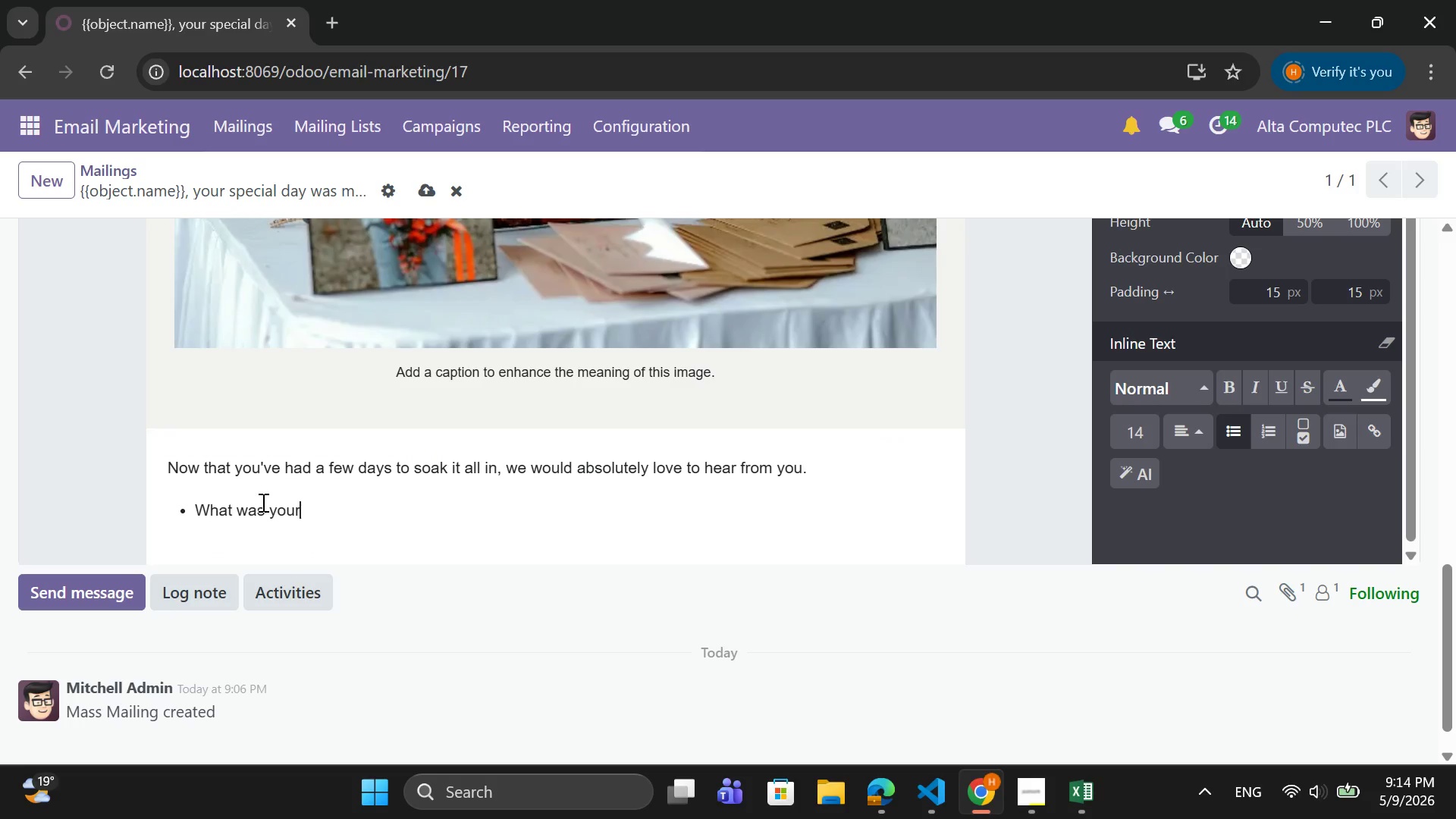 
wait(7.27)
 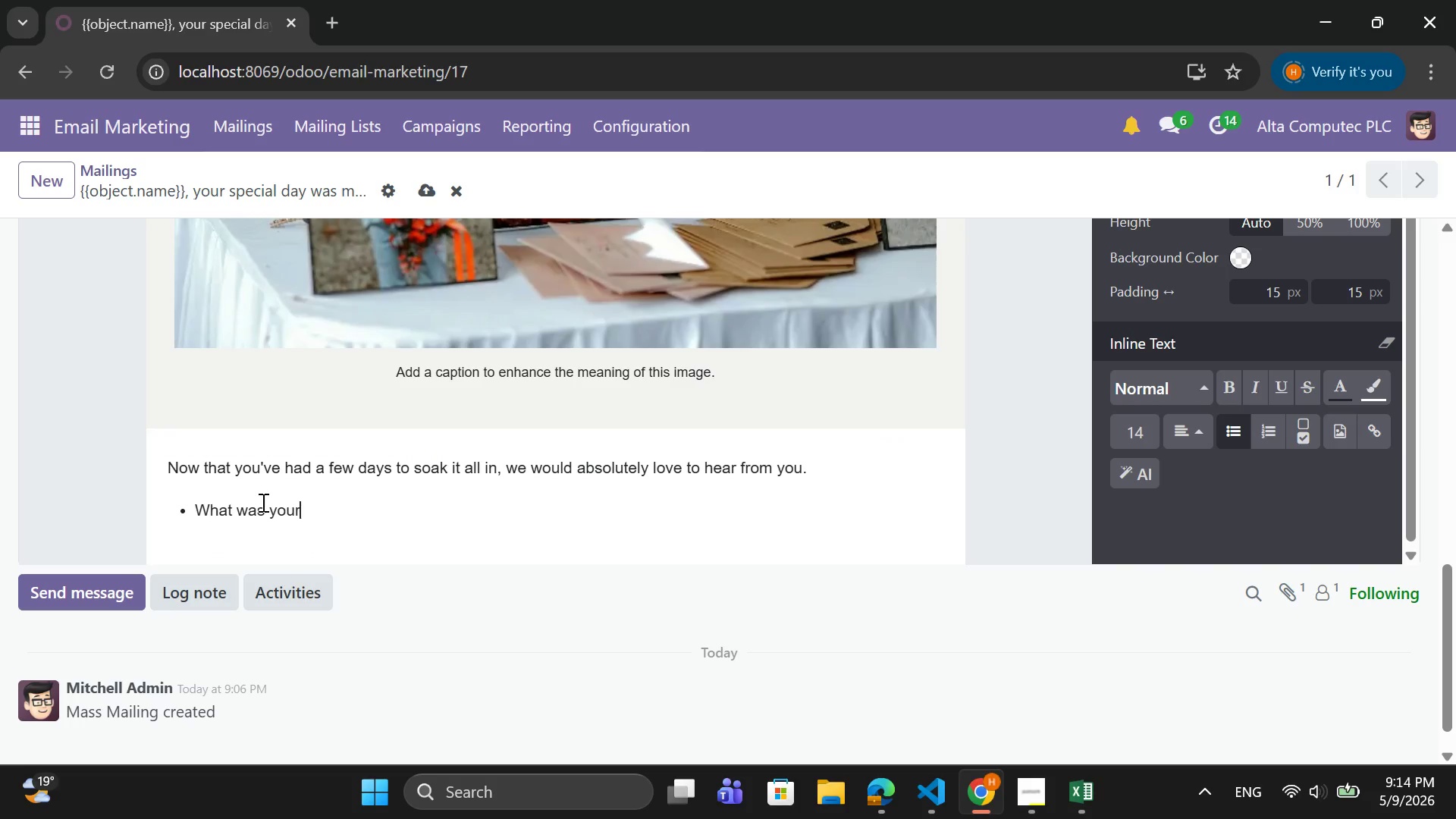 
type( favorite moment from the day?)
 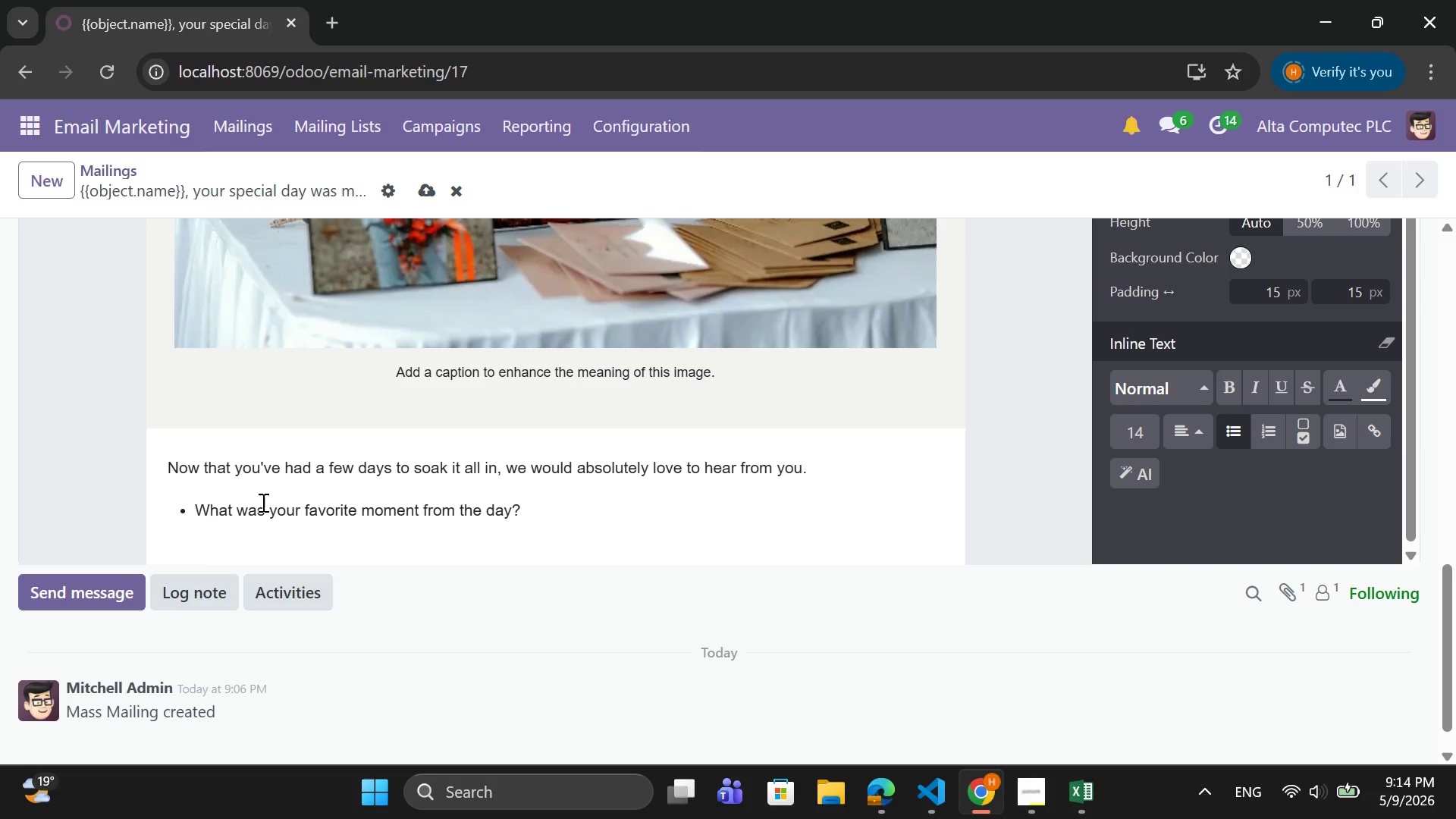 
key(Enter)
 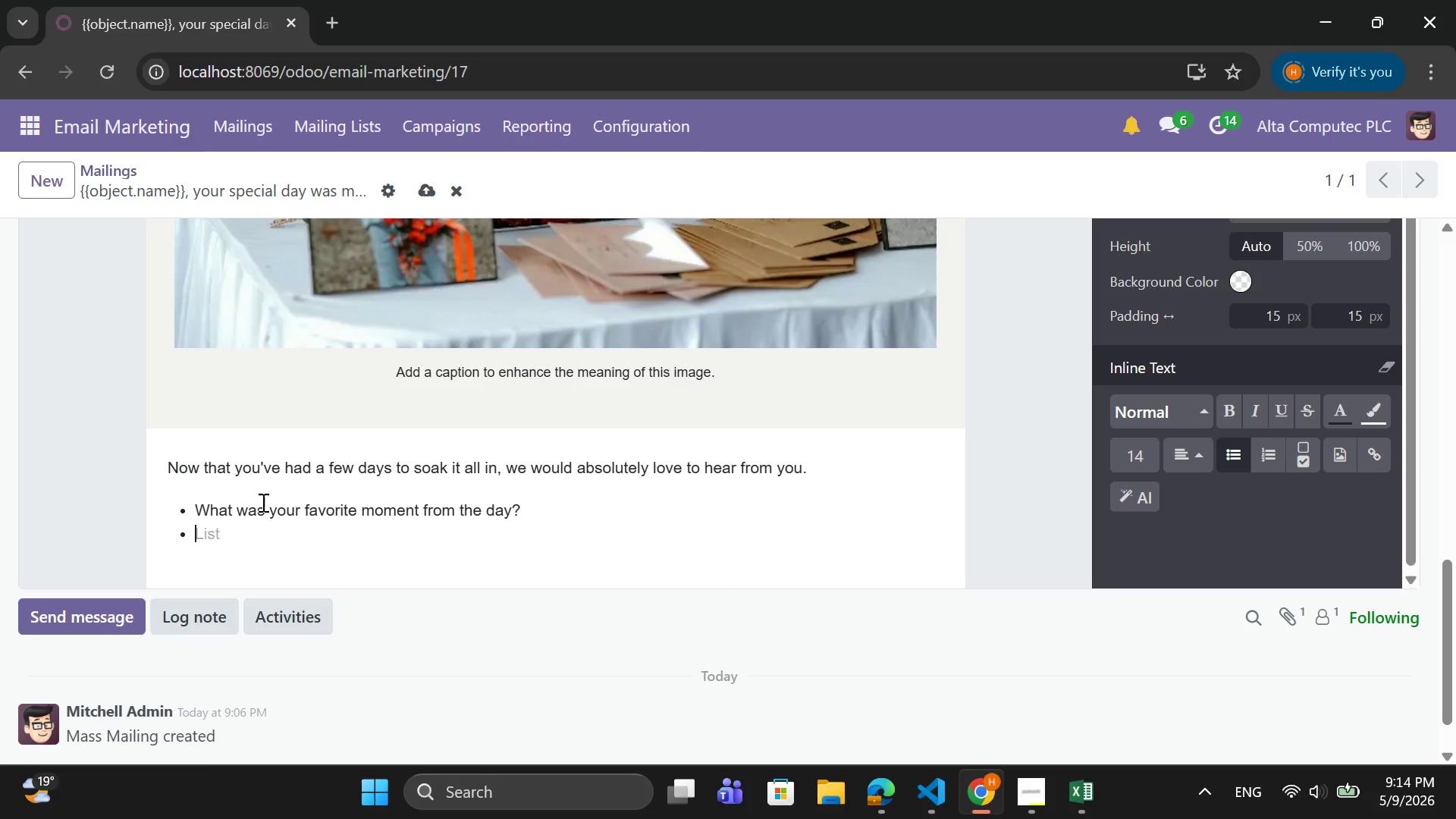 
type(Your)
key(Backspace)
key(Backspace)
key(Backspace)
key(Backspace)
type(Was there a detail that stood out the most?)
 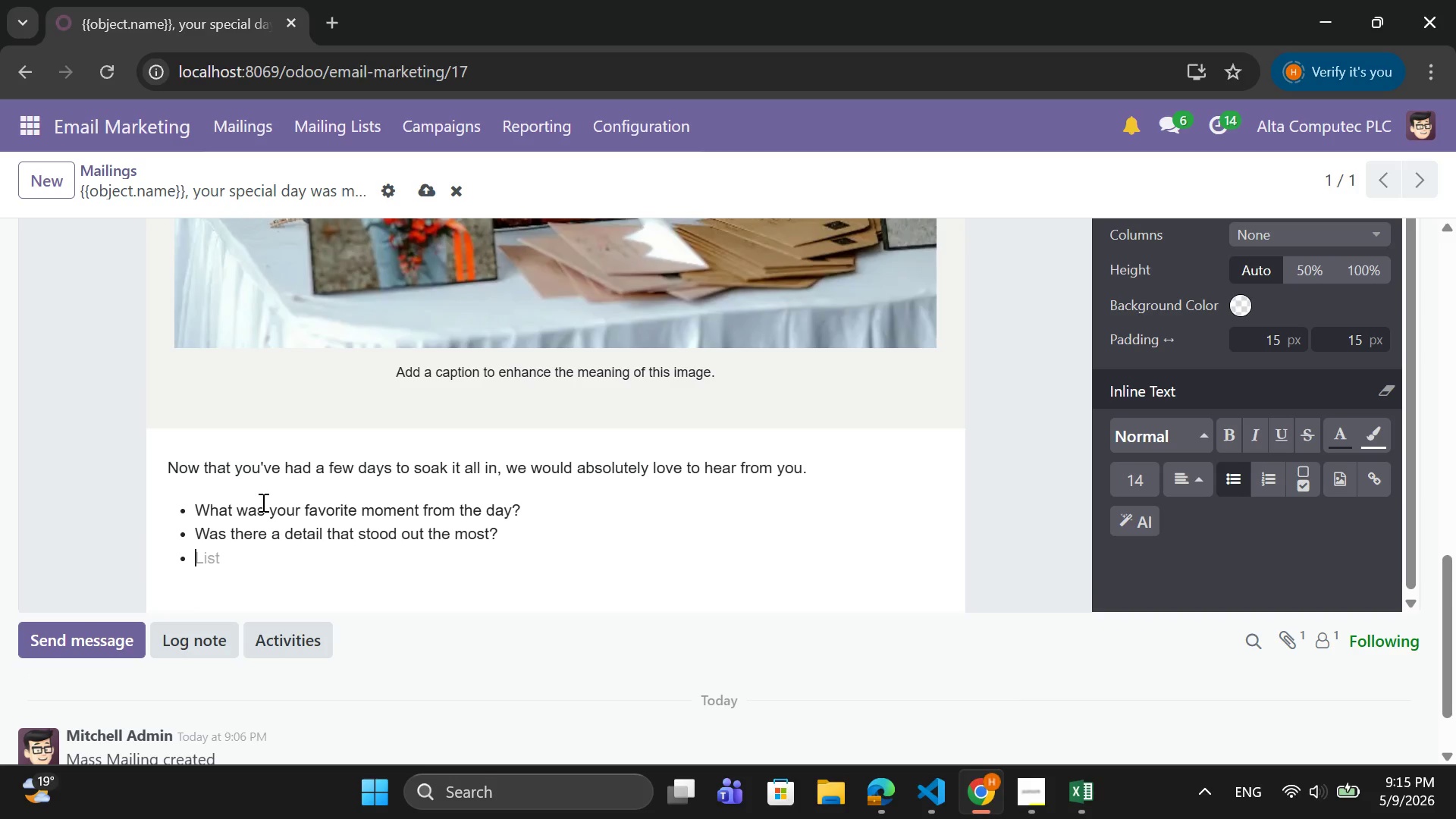 
 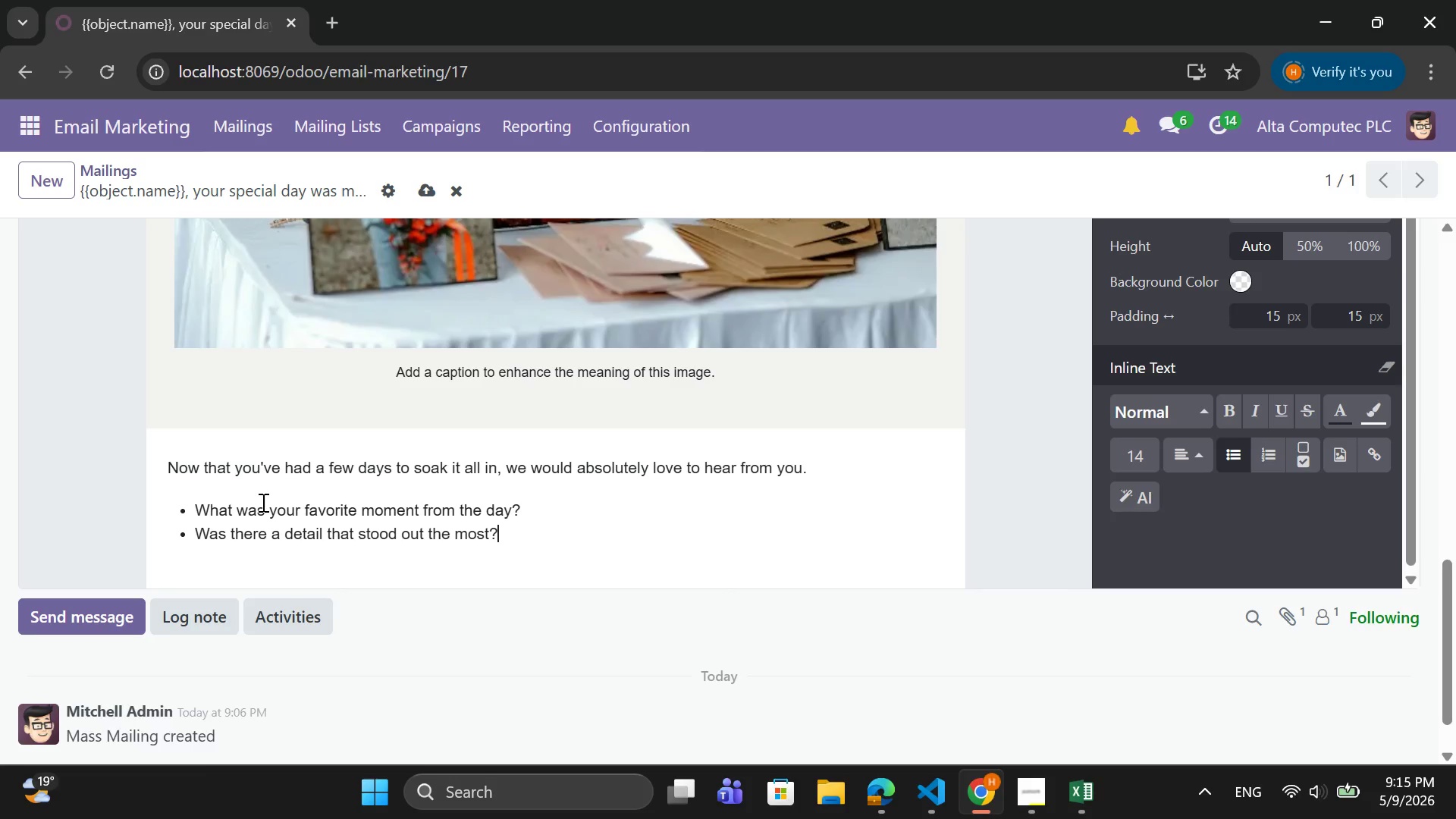 
key(Enter)
 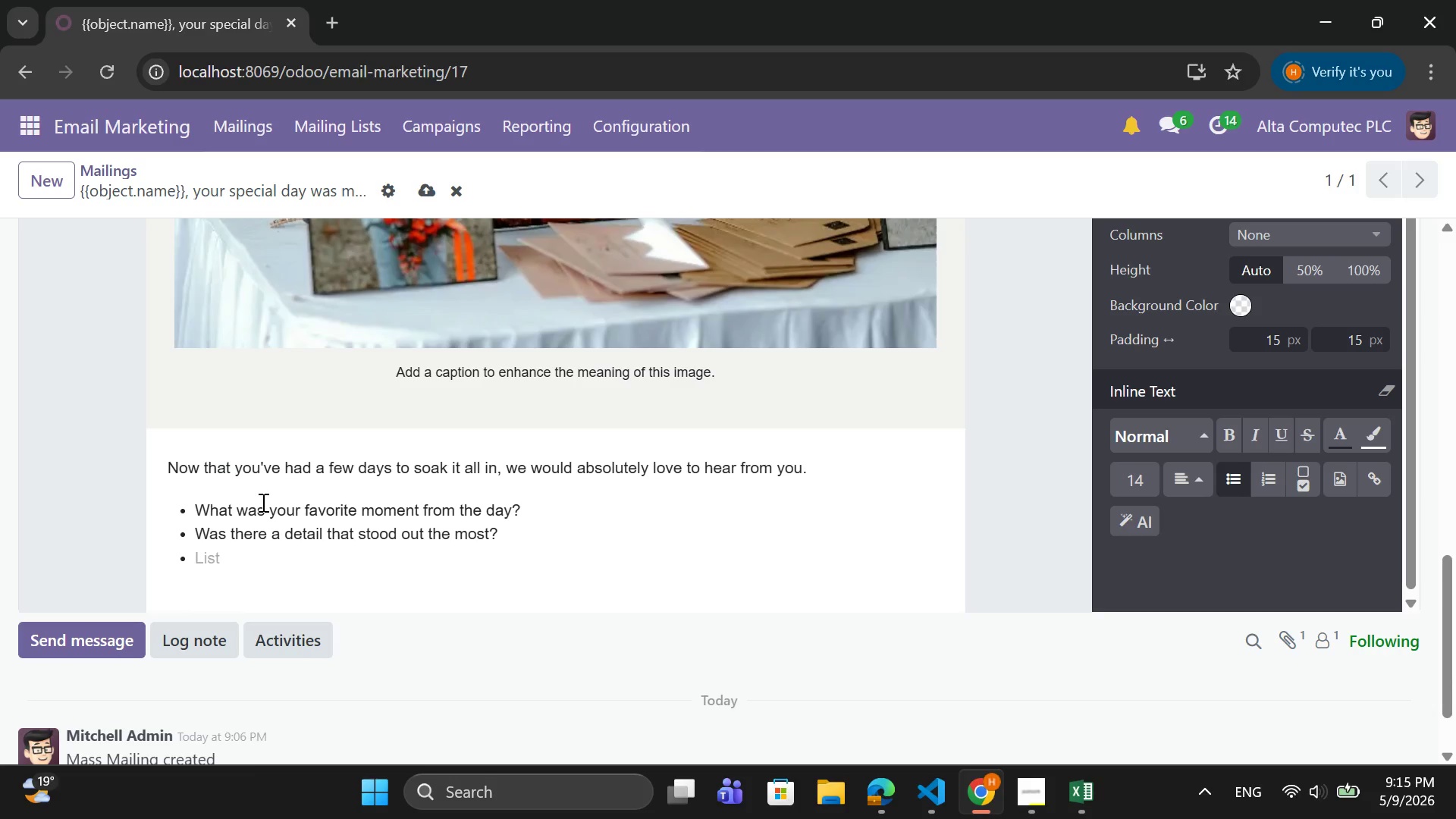 
wait(22.81)
 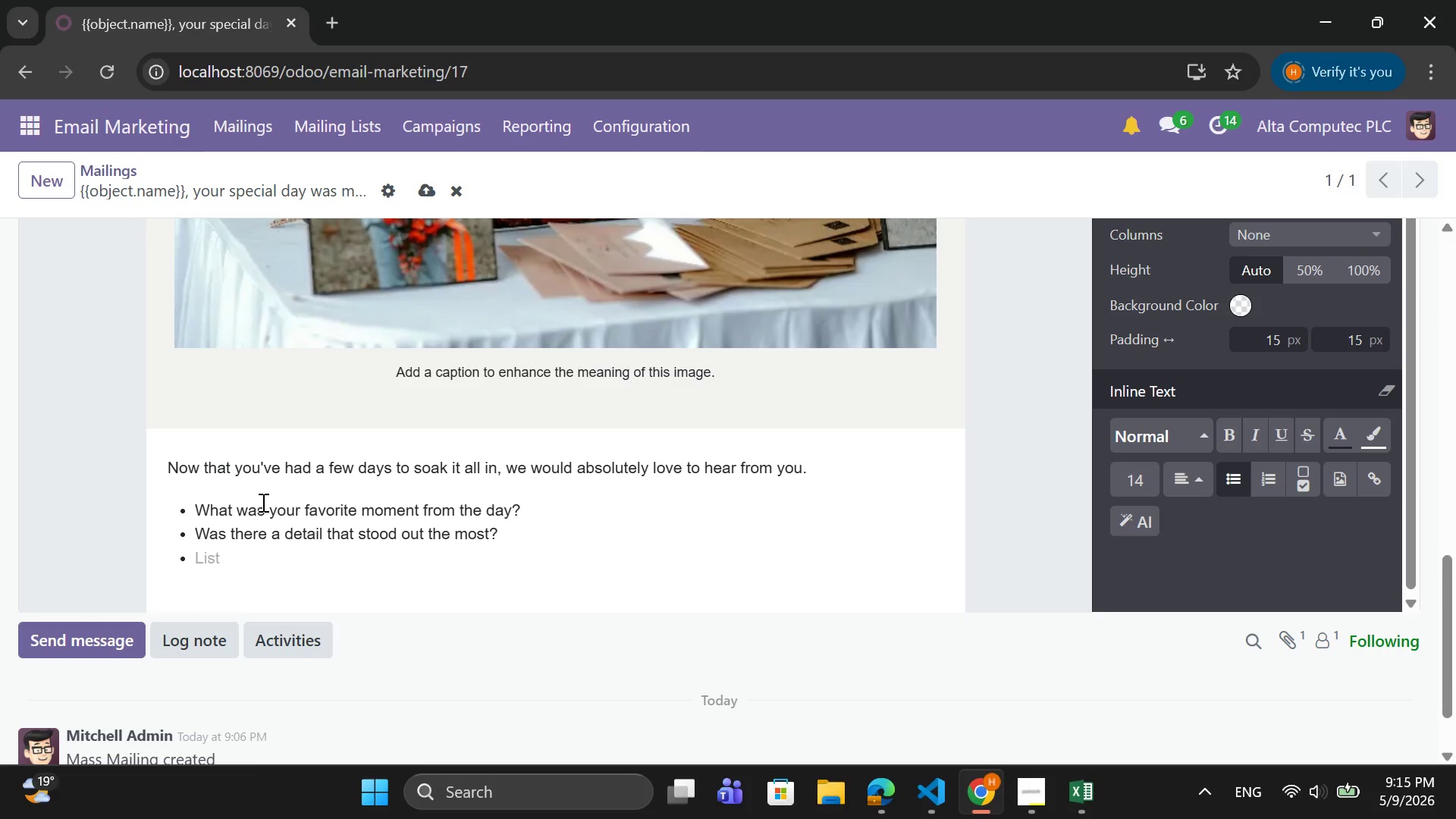 
key(Backspace)
 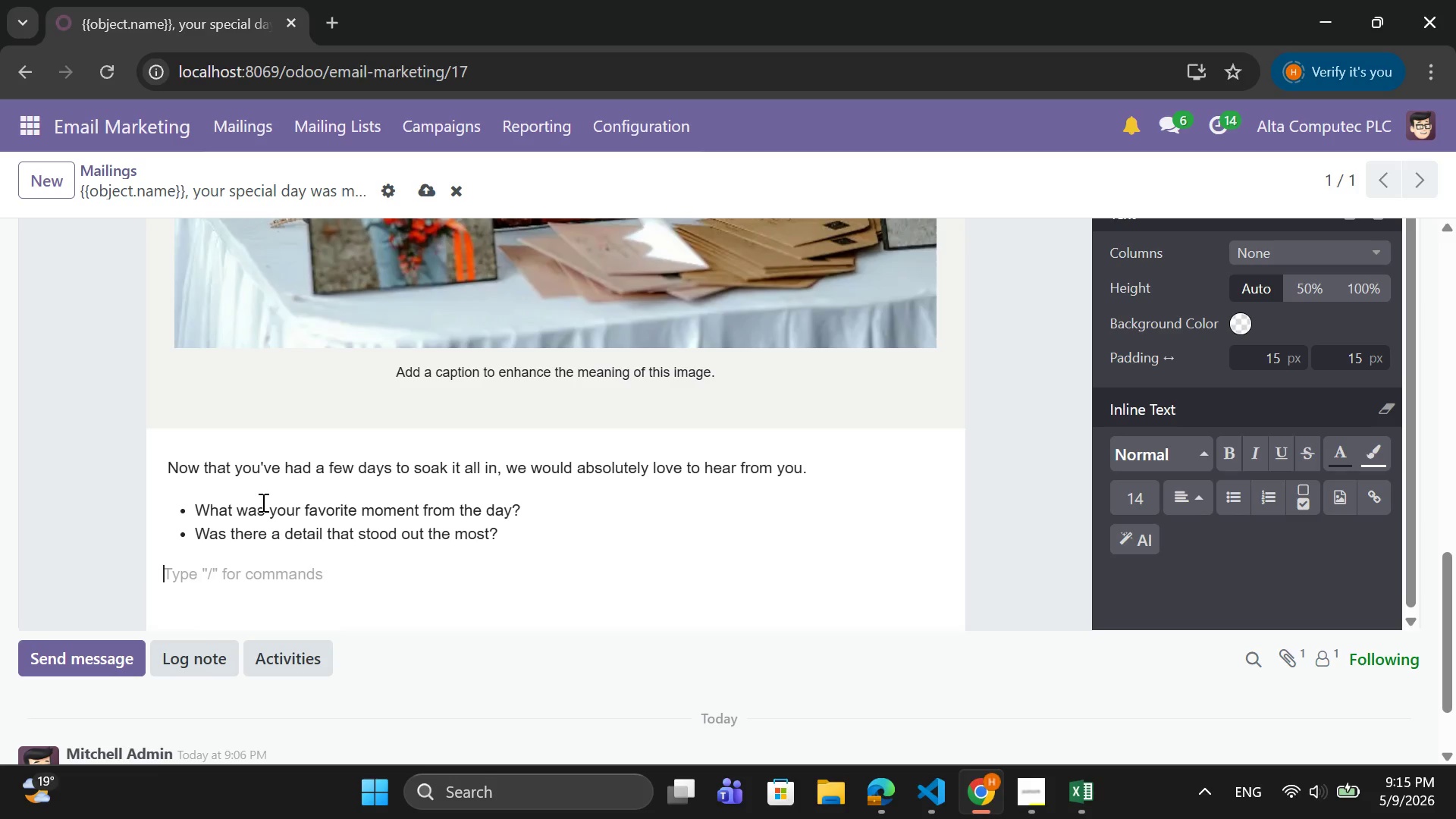 
type(Your feedback means the world to us-)
key(Backspace)
type( - not only does it help us continue crs)
key(Backspace)
type(afting unforgattable exper)
 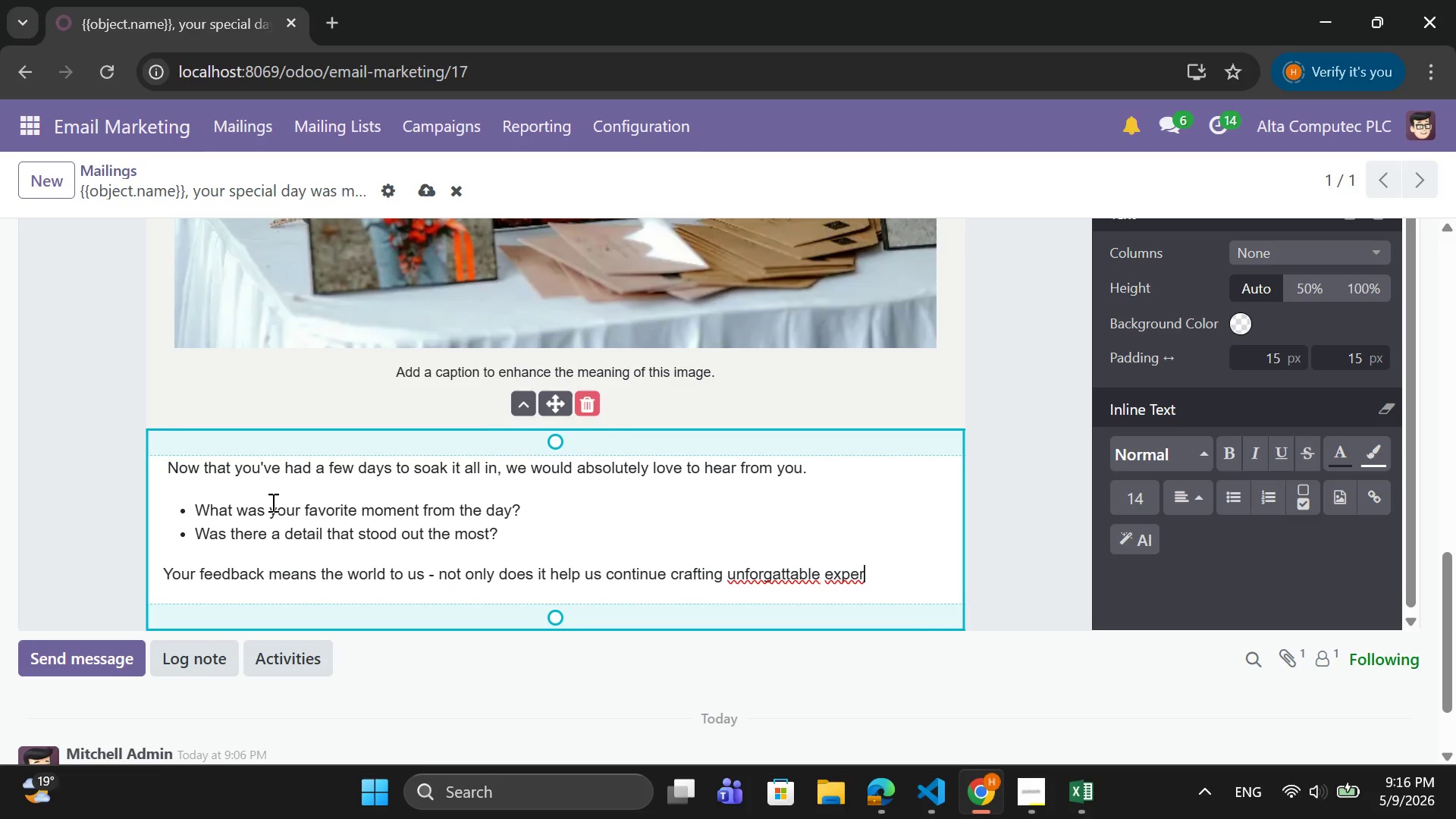 
wait(5.53)
 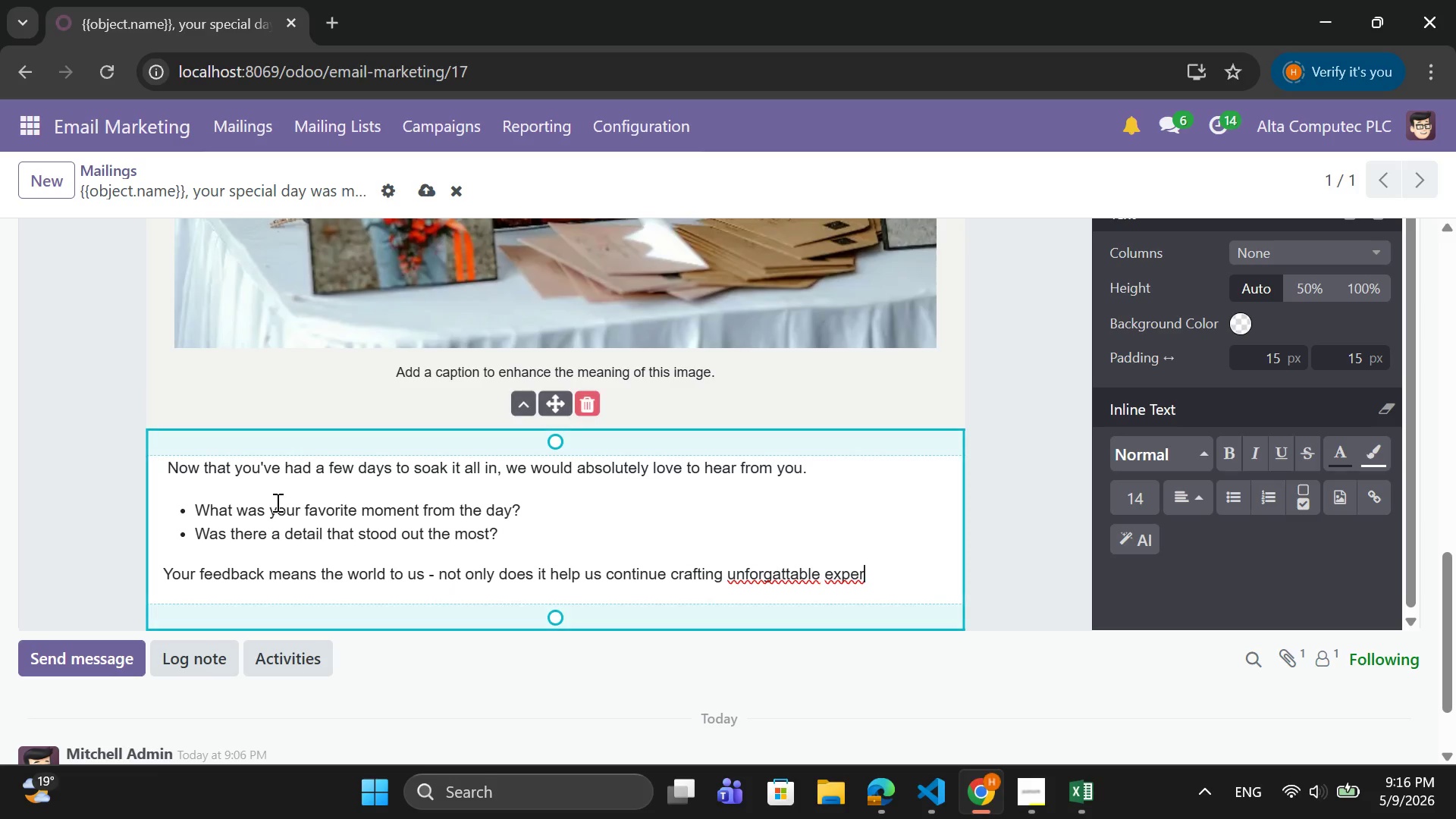 
type(ience)
 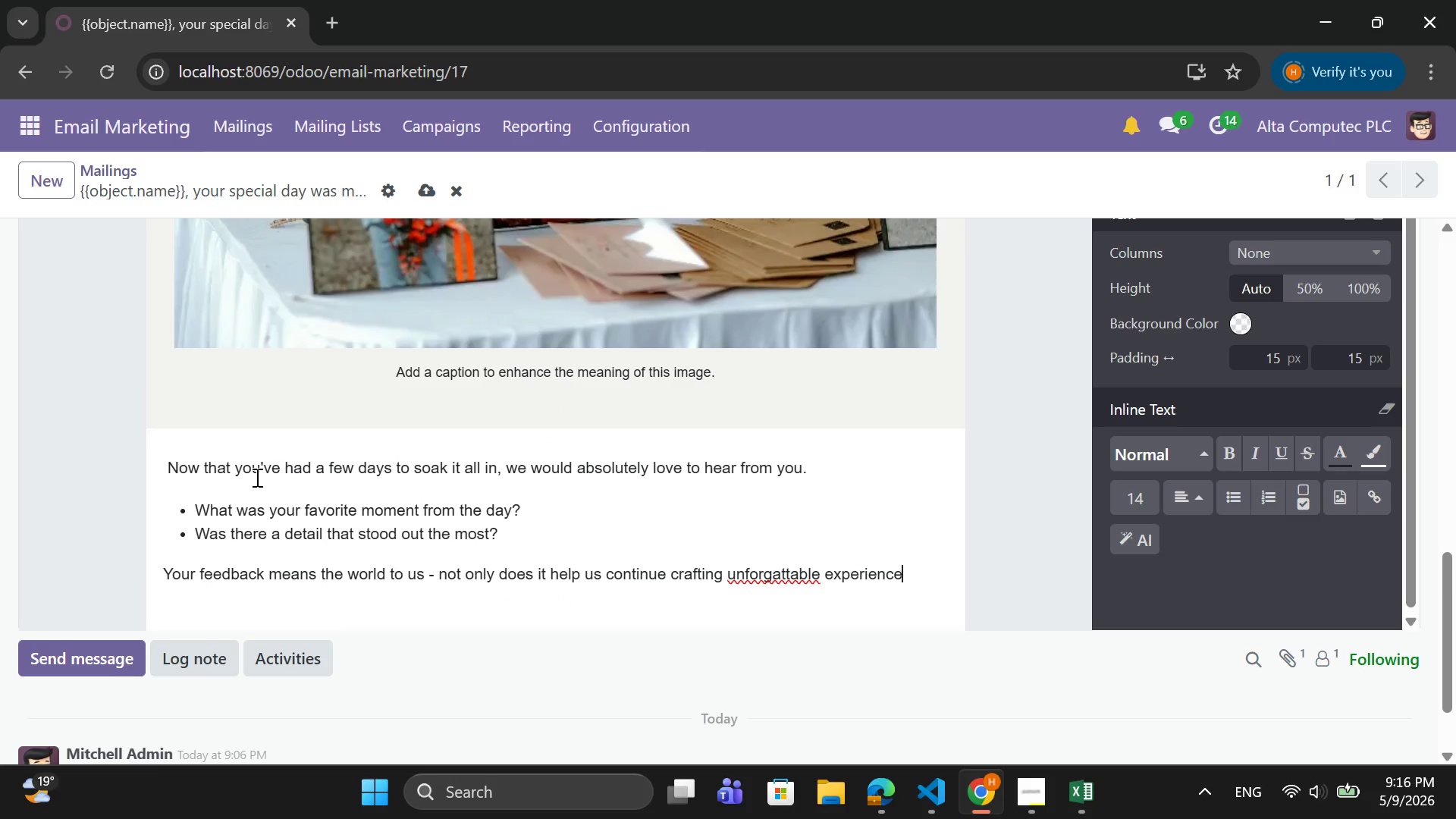 
key(ArrowLeft)
 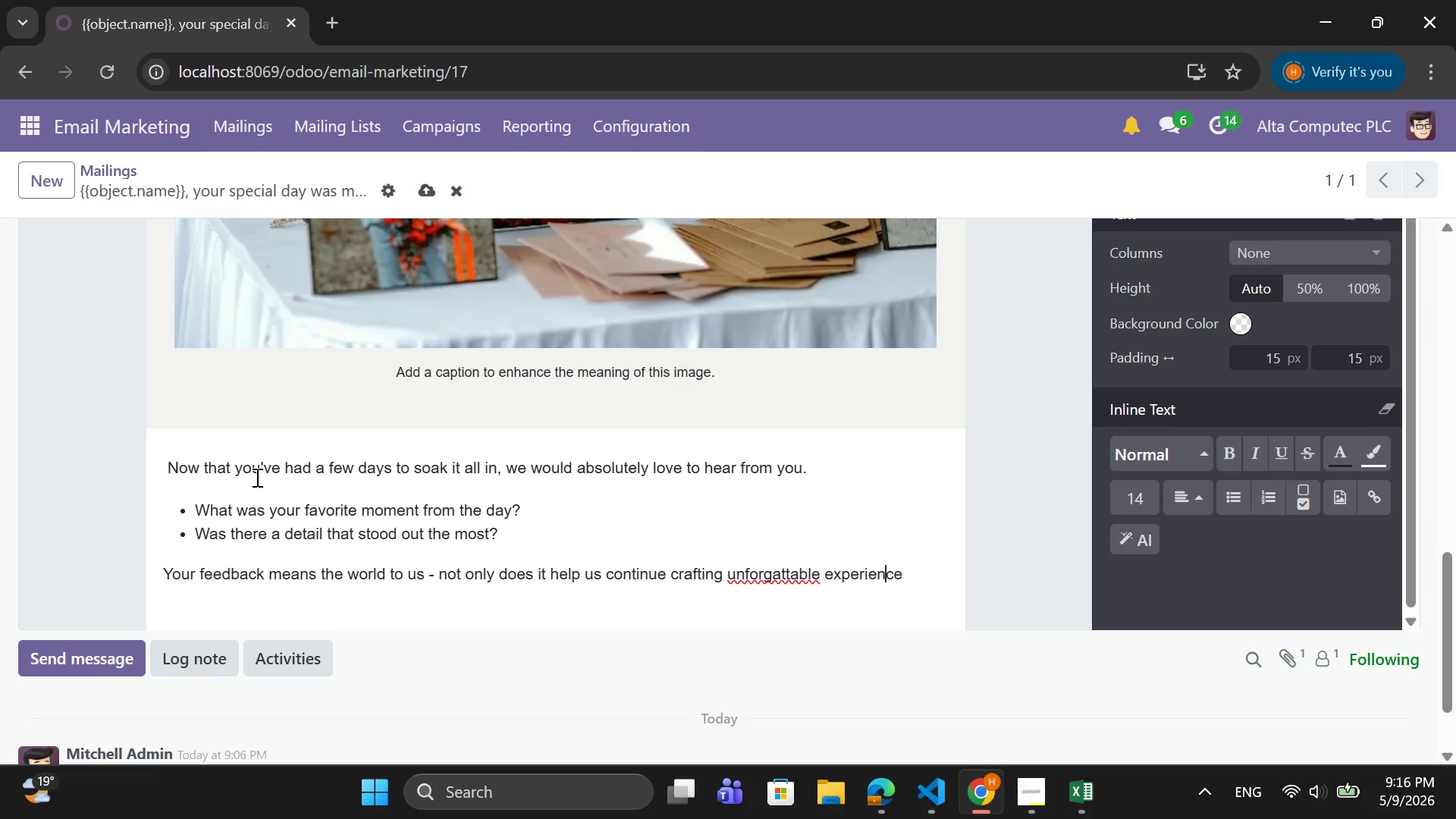 
key(ArrowLeft)
 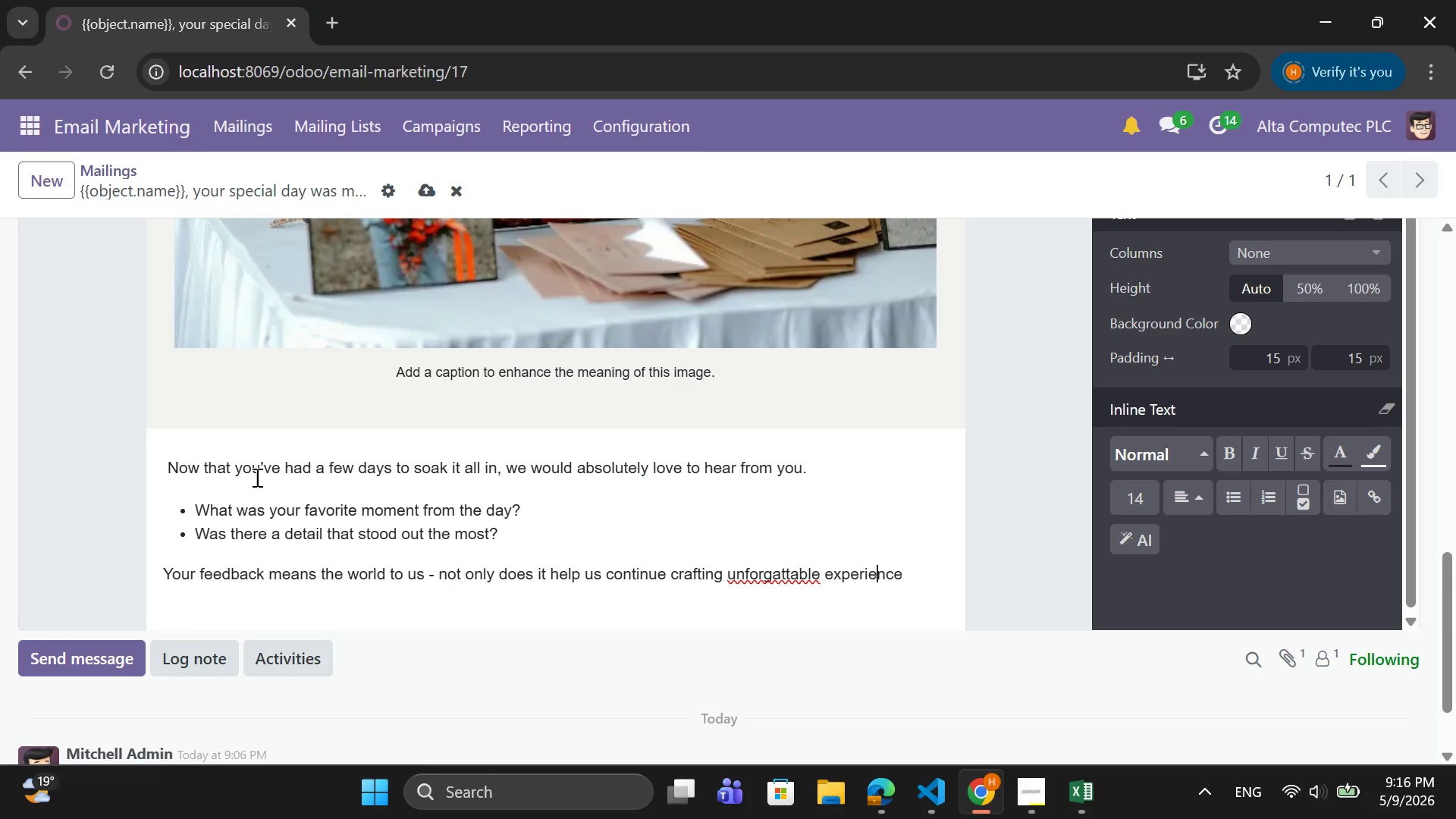 
hold_key(key=ArrowLeft, duration=1.09)
 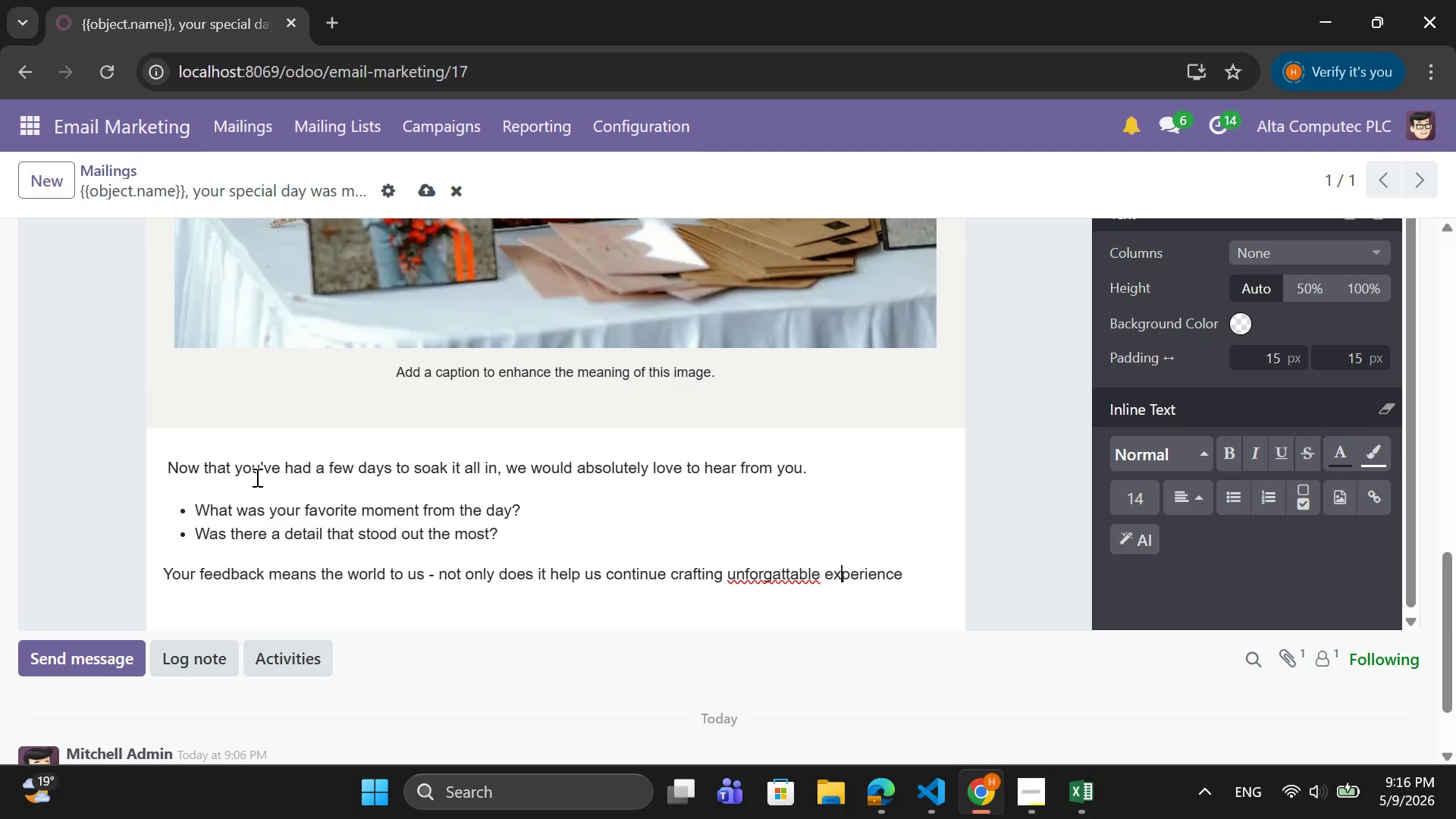 
key(ArrowLeft)
 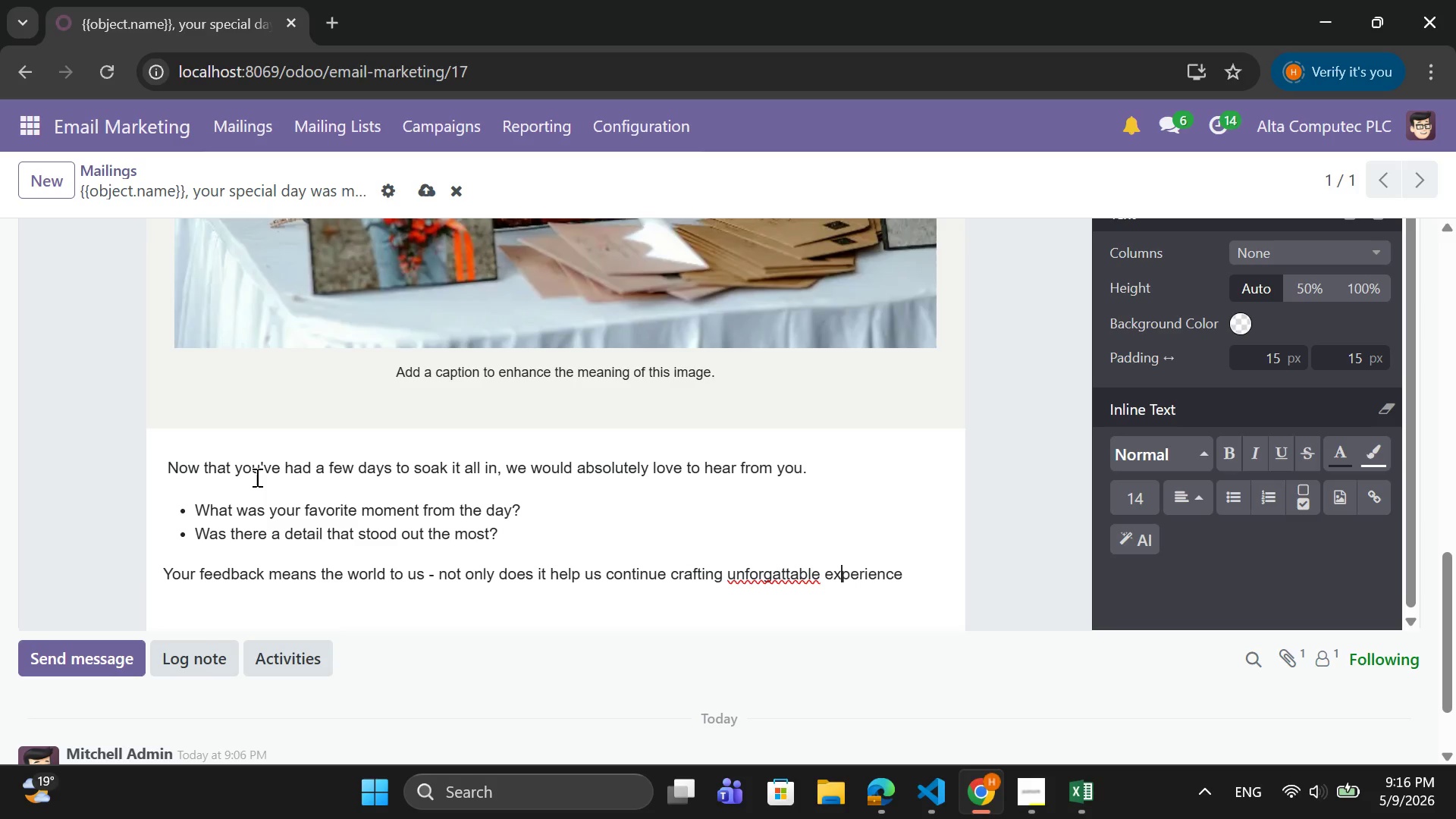 
key(ArrowLeft)
 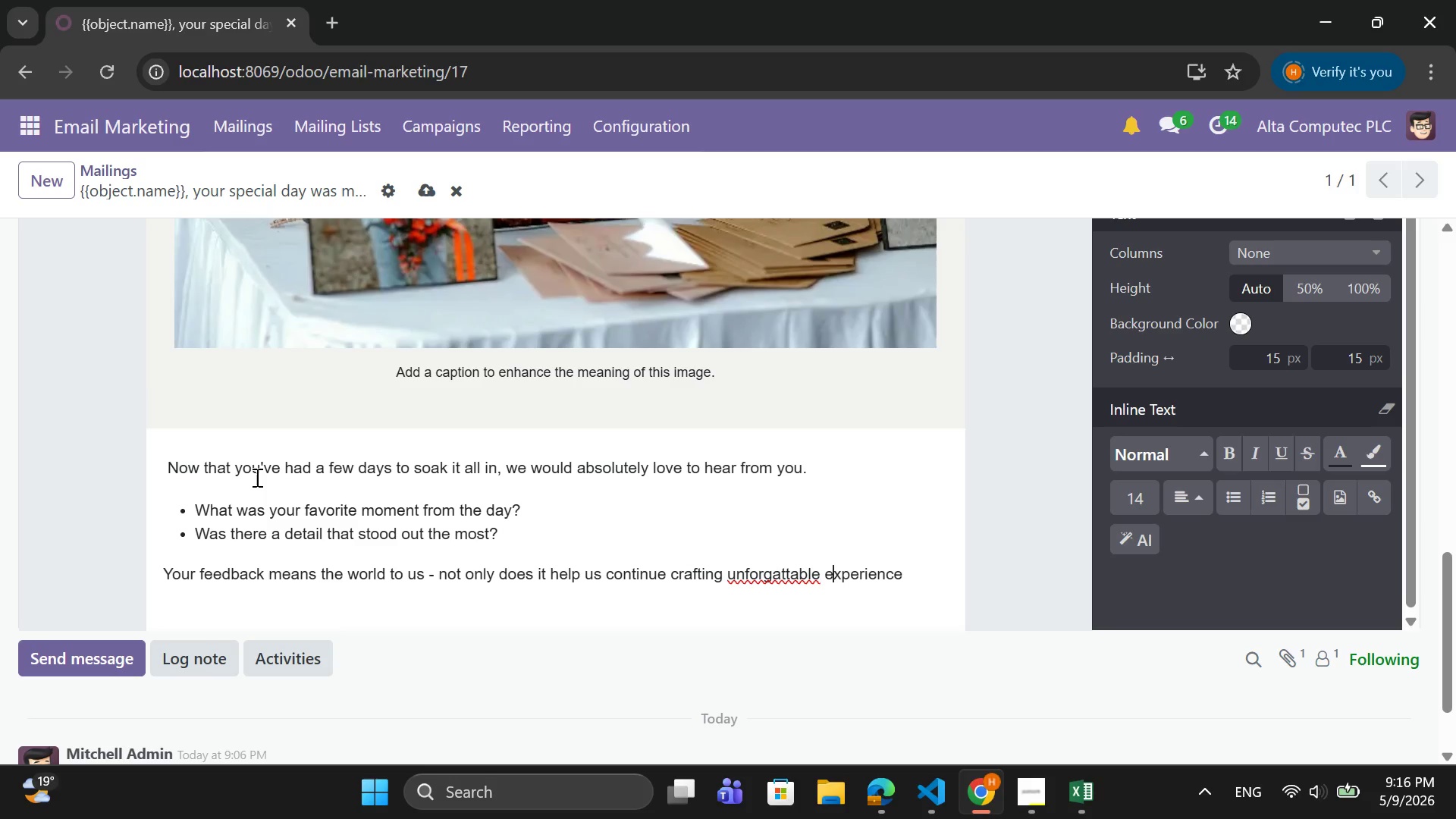 
key(ArrowLeft)
 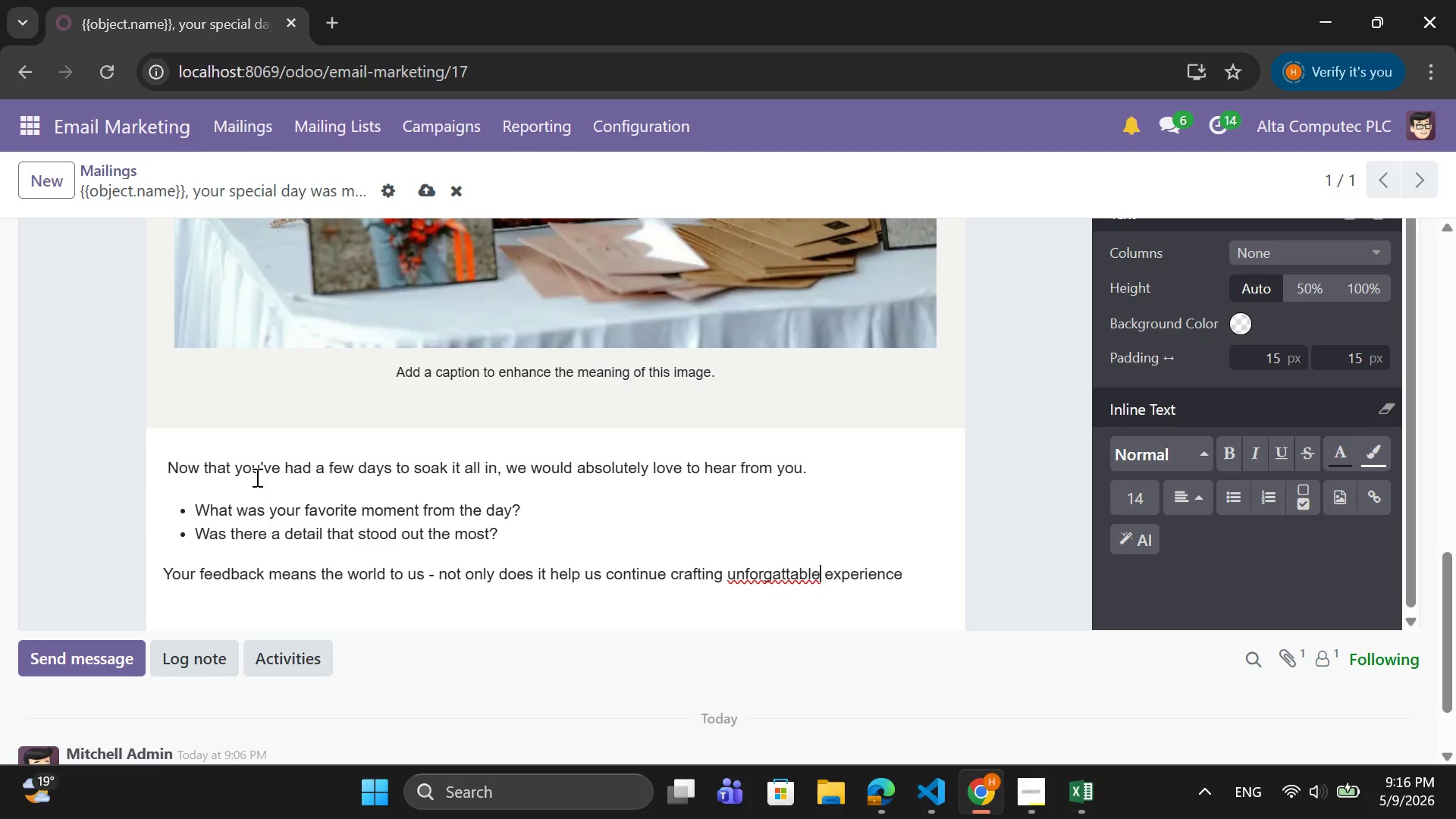 
key(ArrowLeft)
 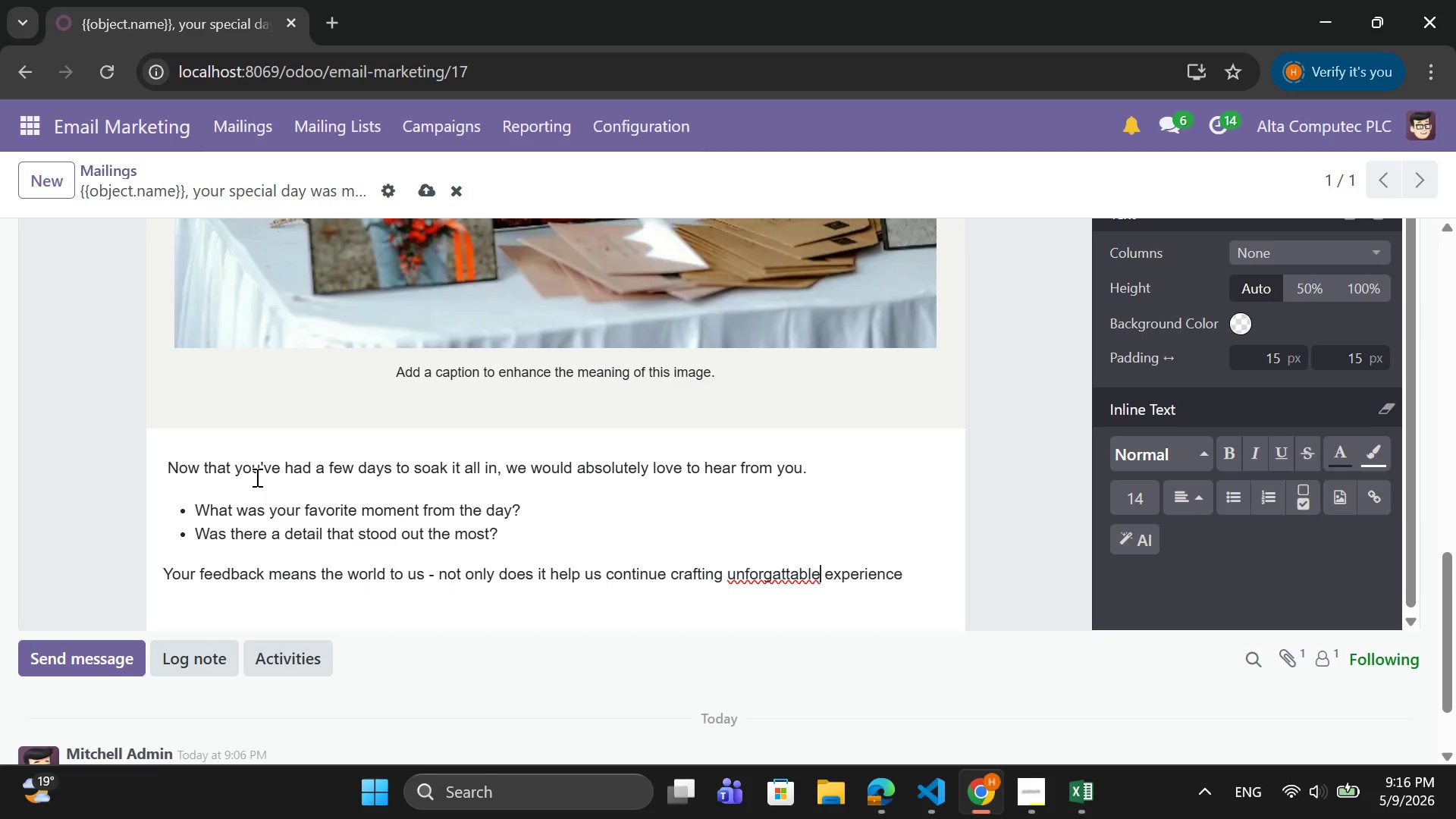 
key(ArrowLeft)
 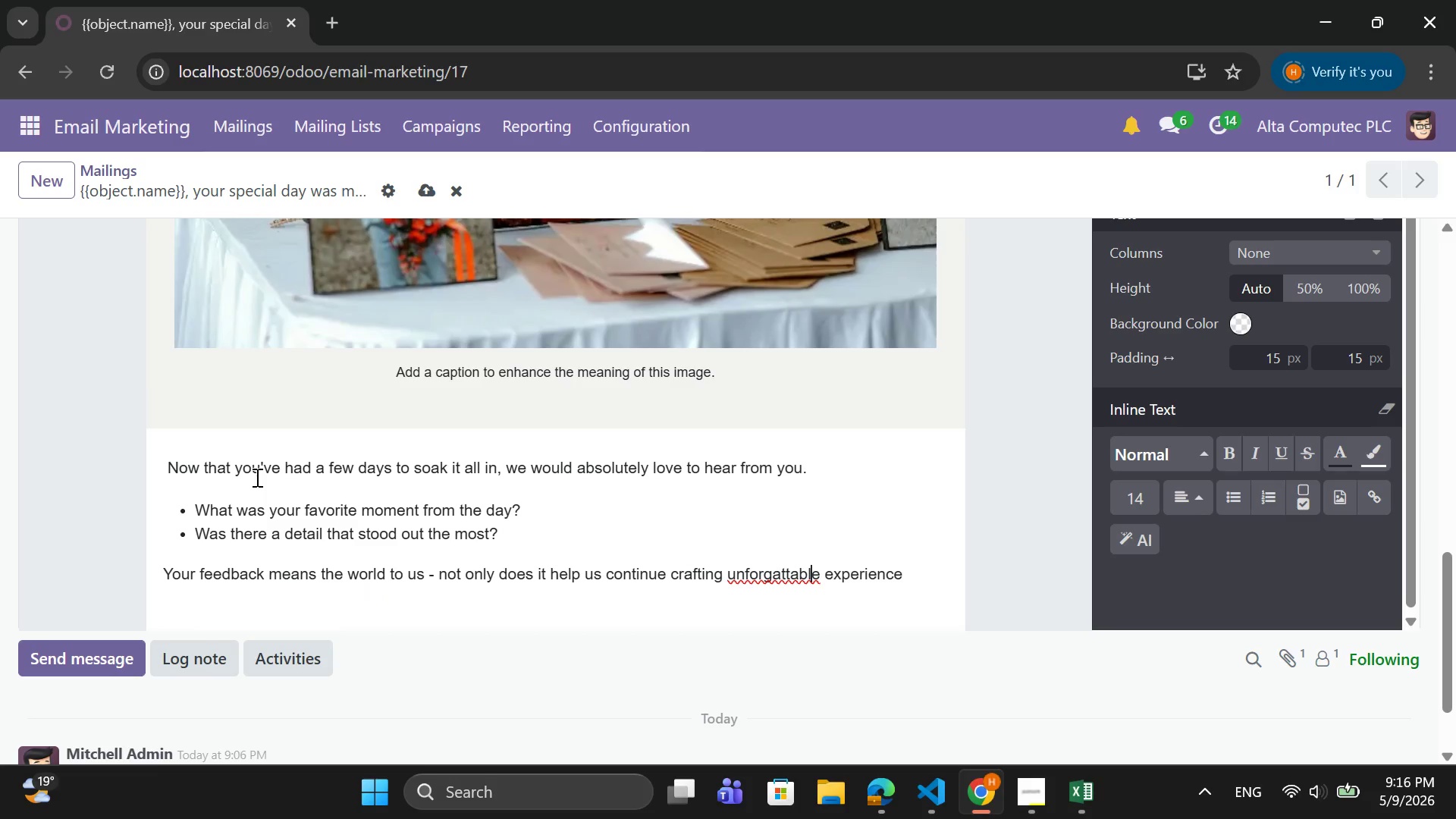 
key(ArrowLeft)
 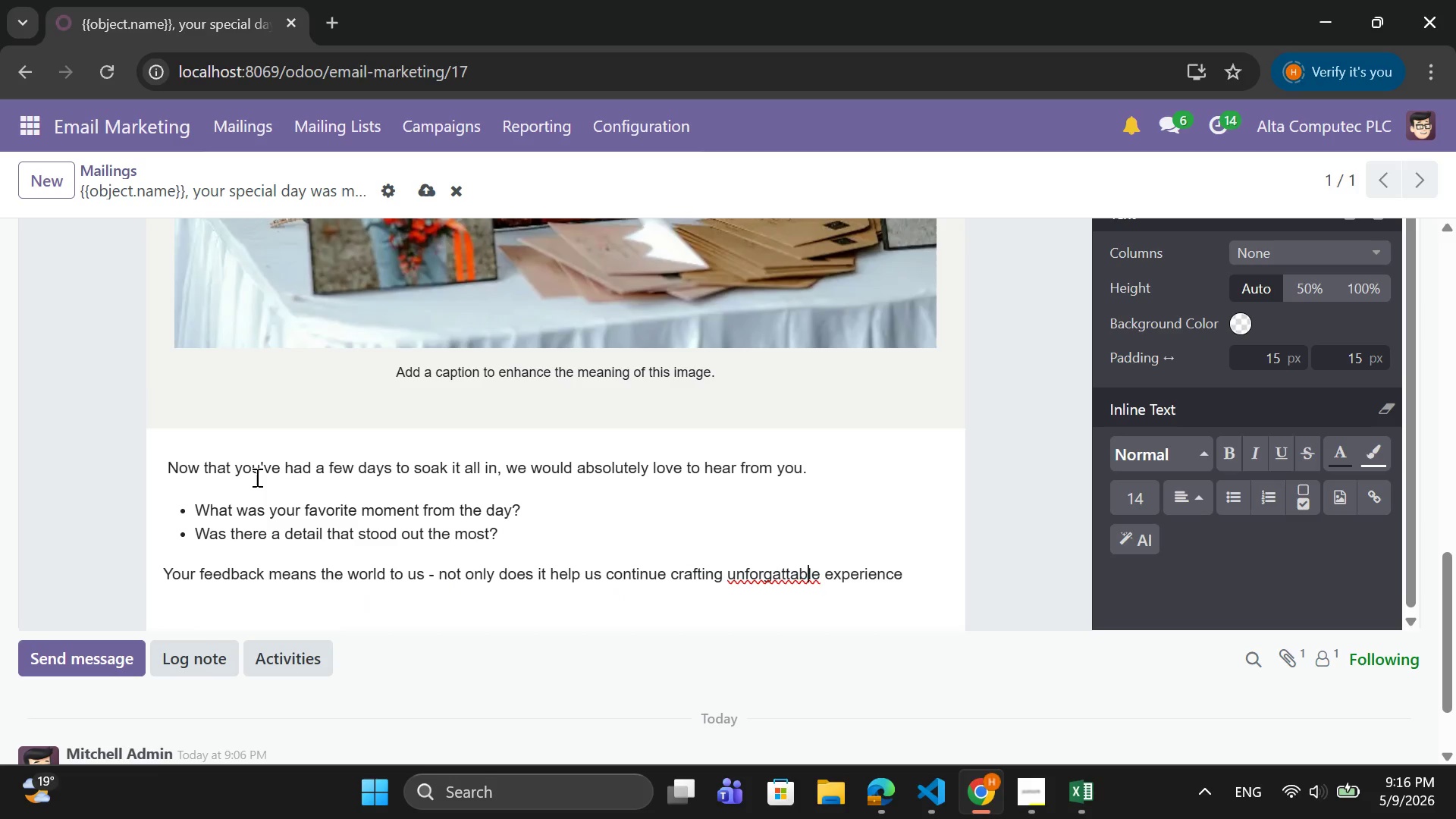 
key(ArrowLeft)
 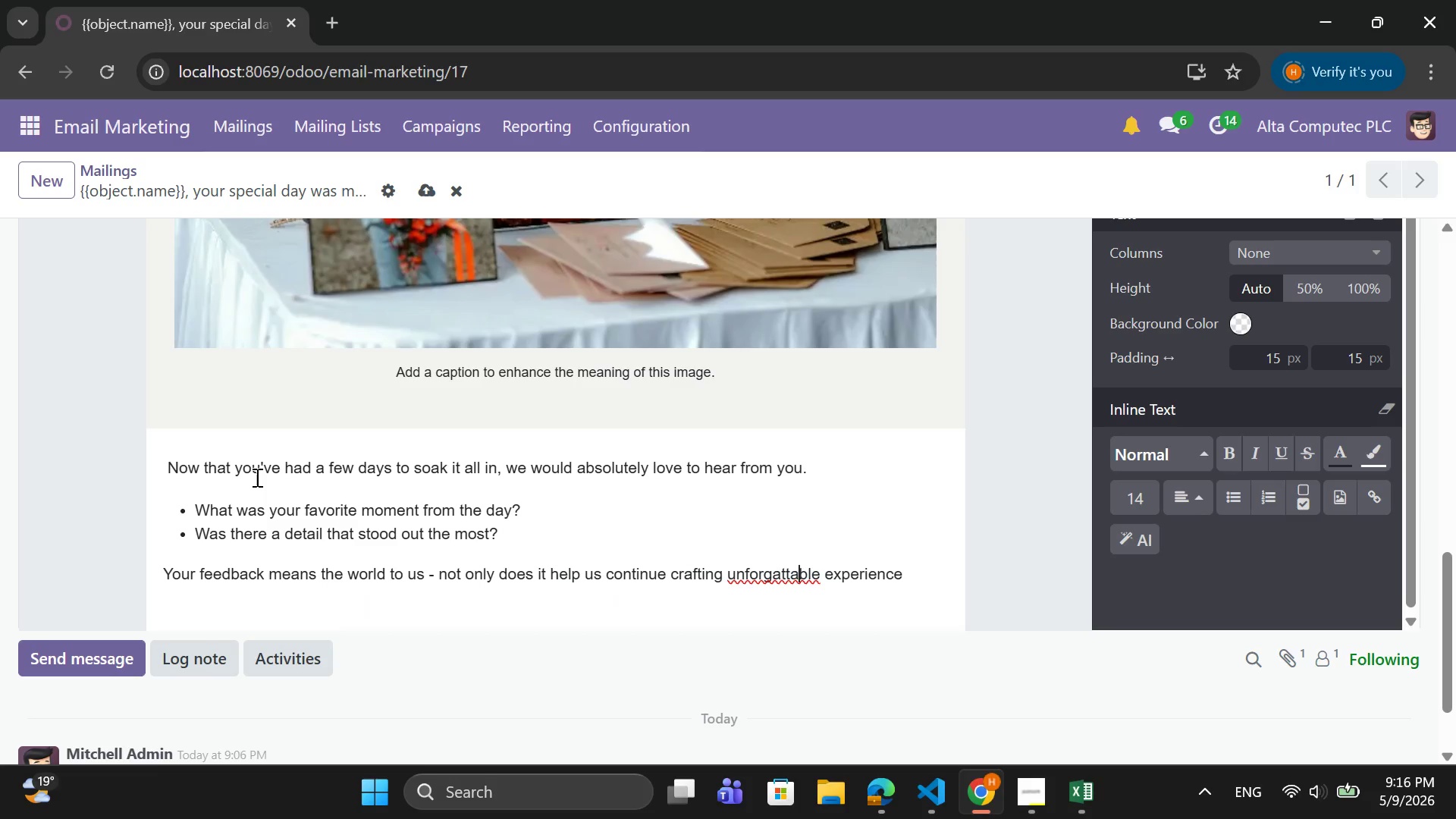 
key(ArrowLeft)
 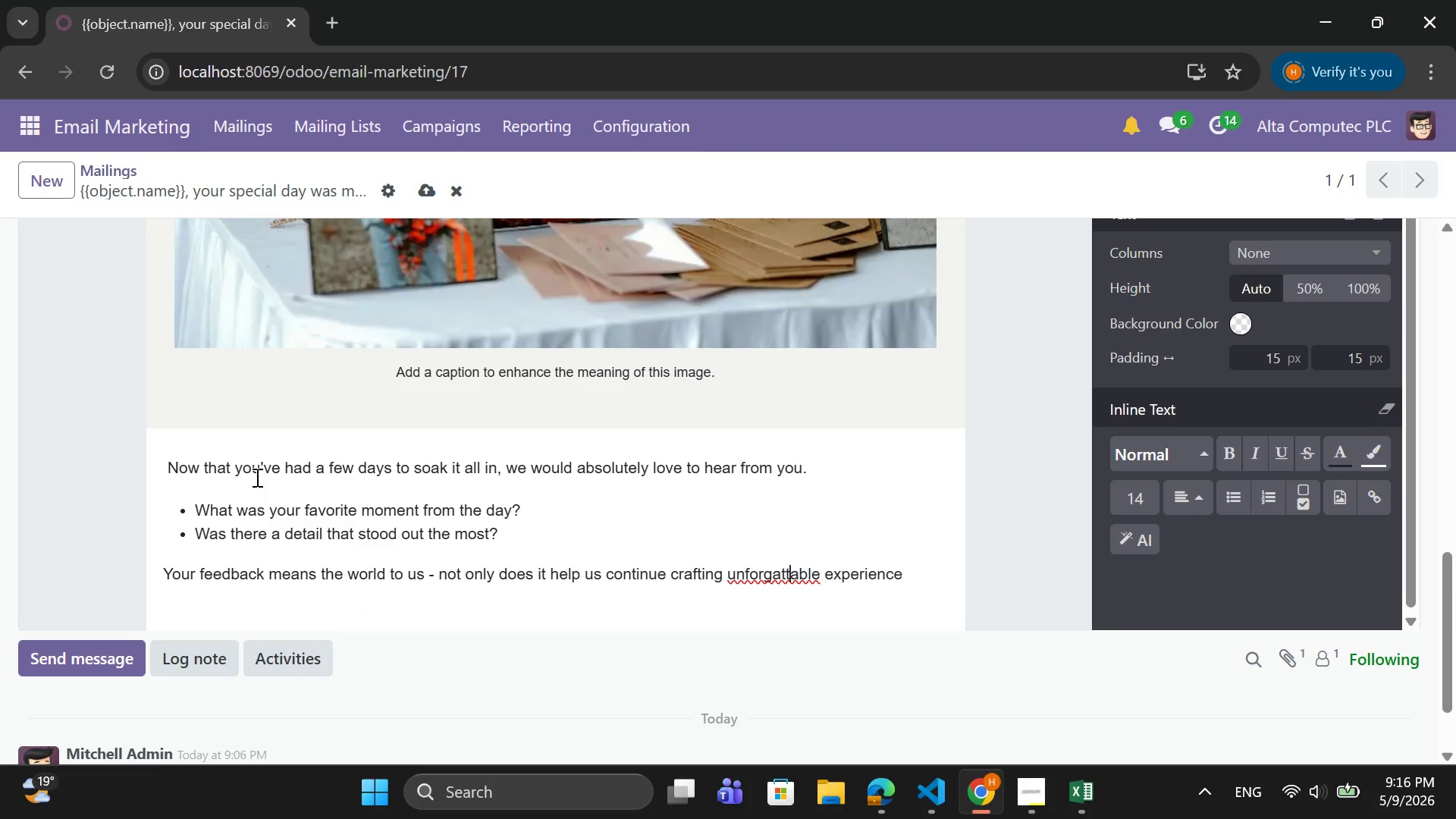 
key(ArrowLeft)
 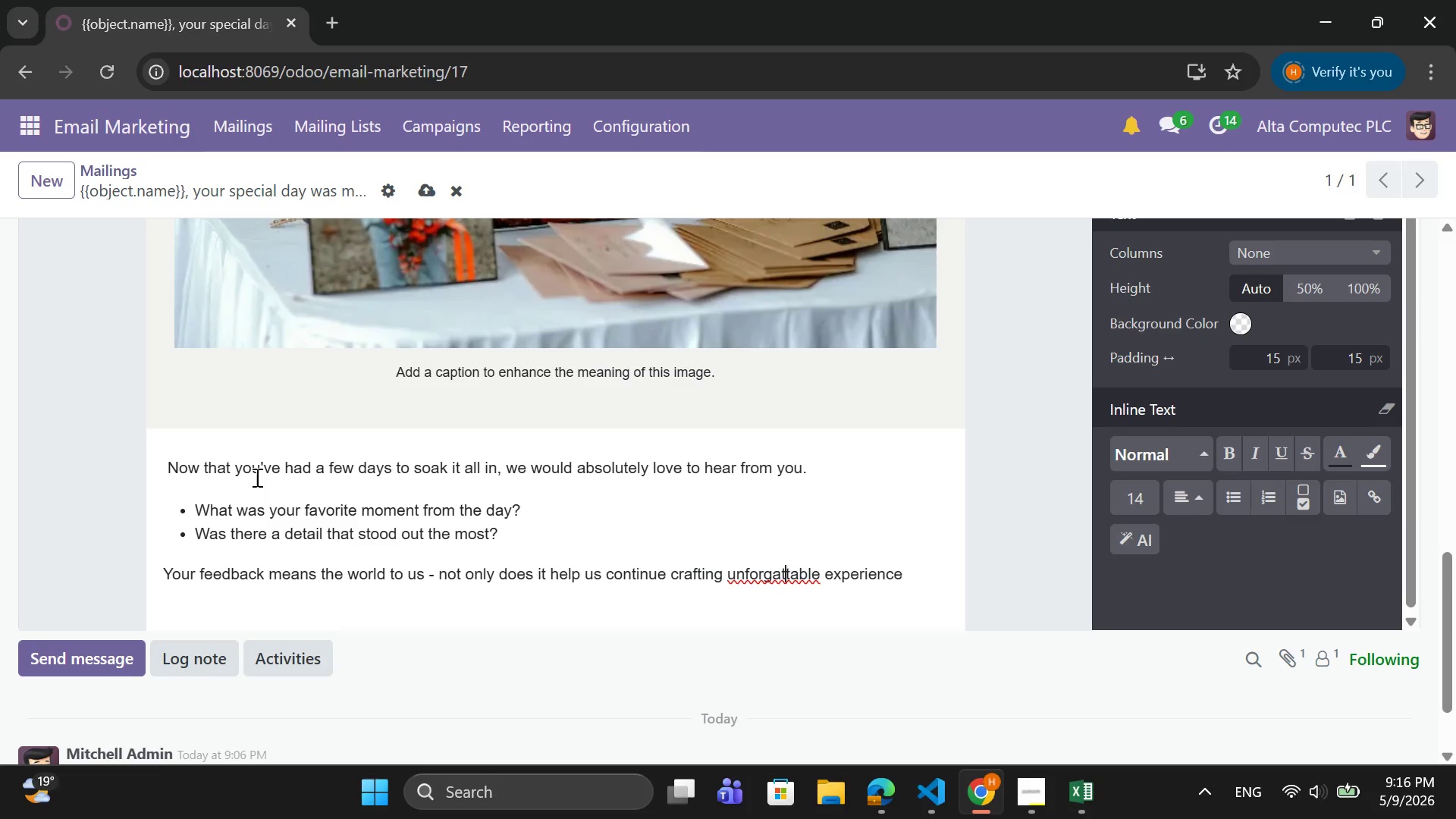 
key(ArrowLeft)
 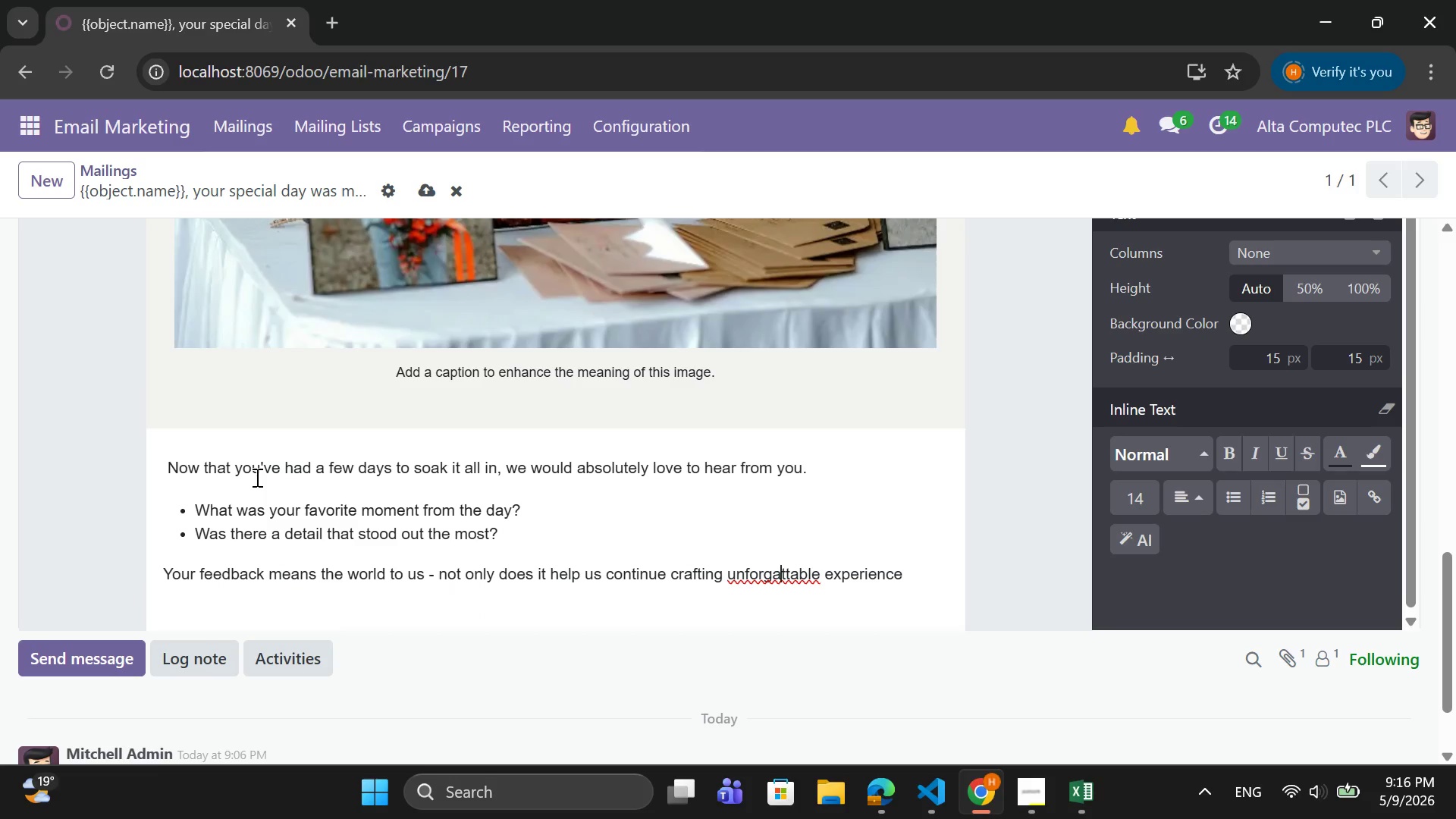 
key(Backspace)
 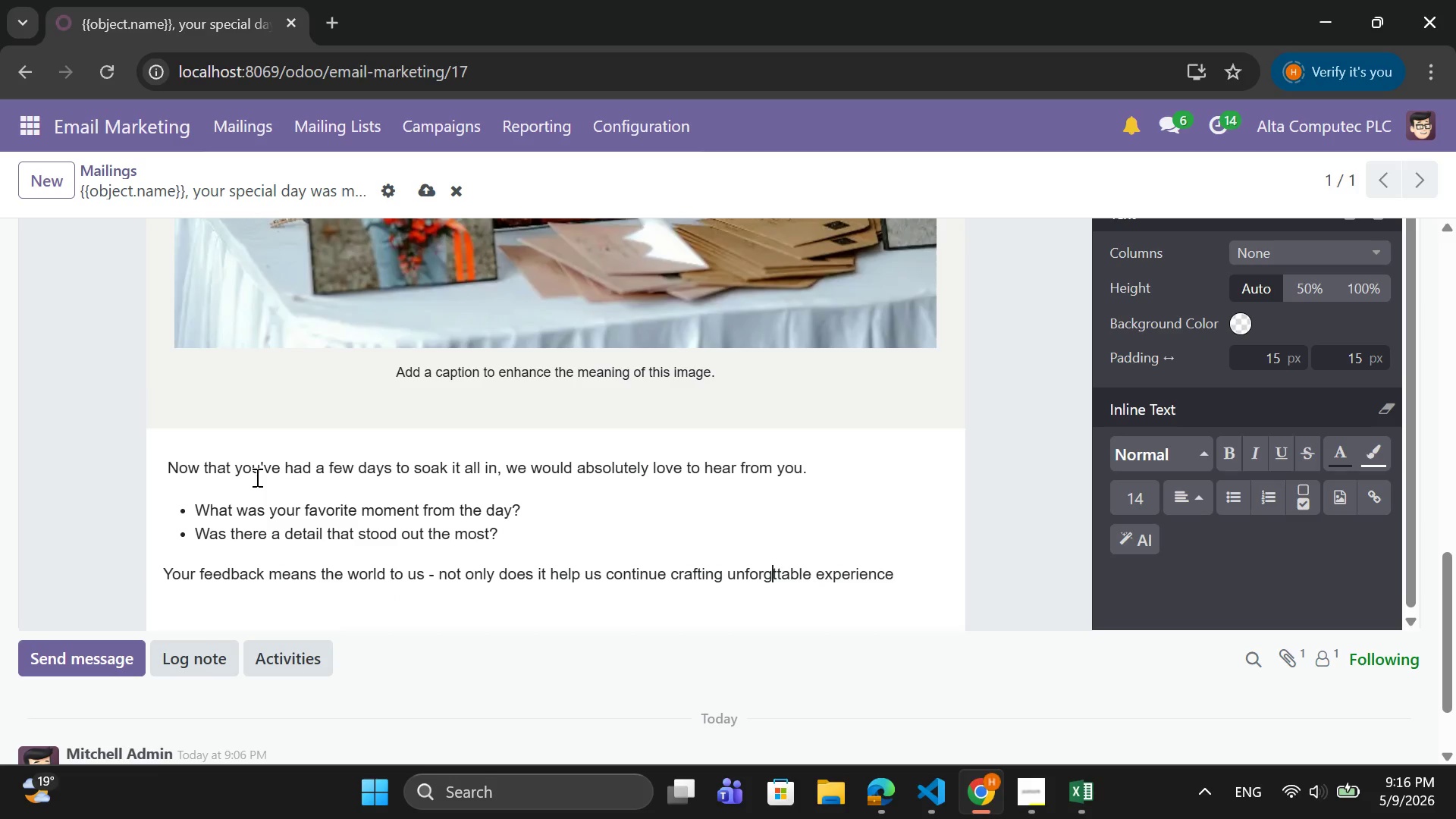 
key(E)
 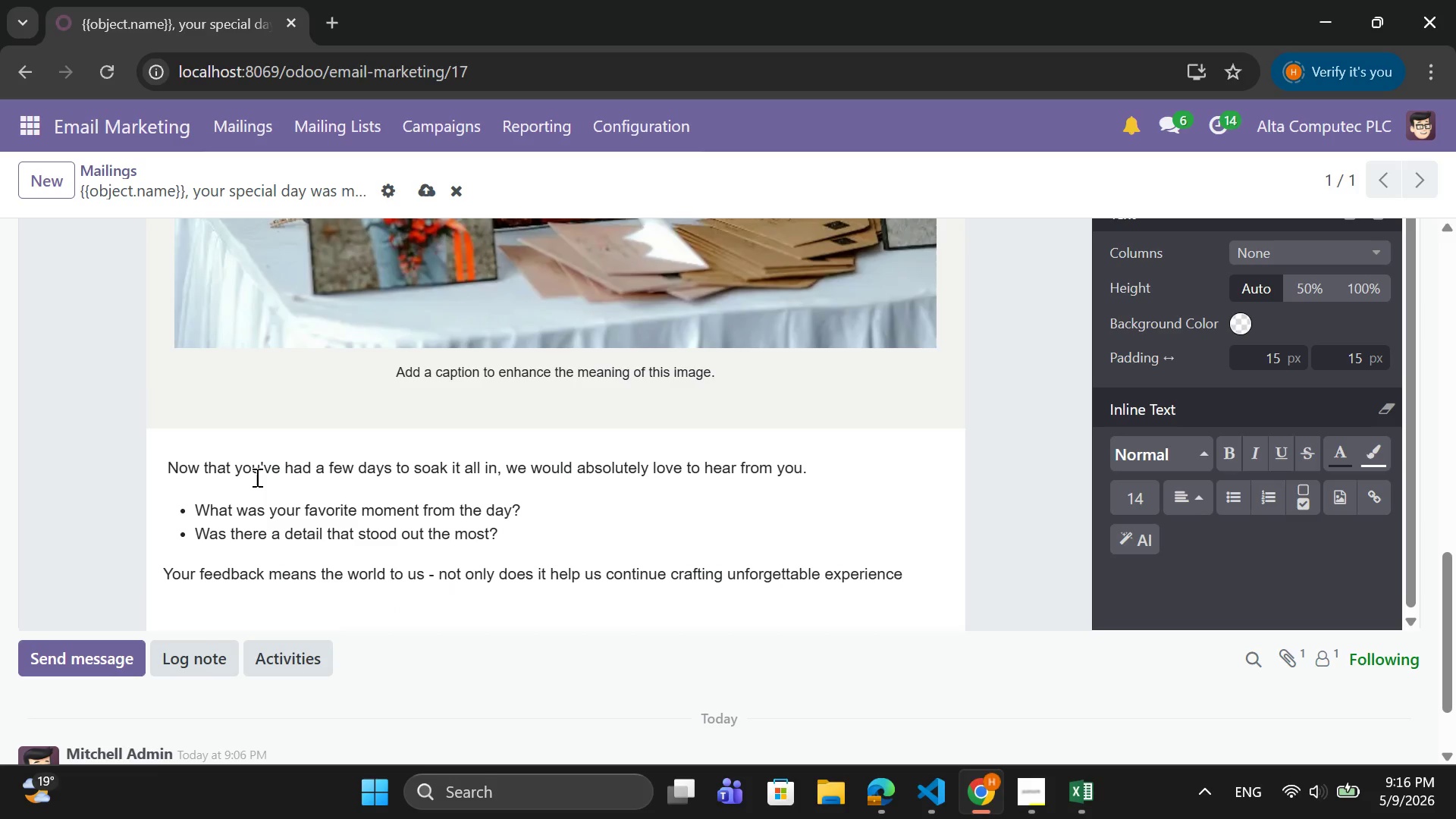 
key(ArrowRight)
 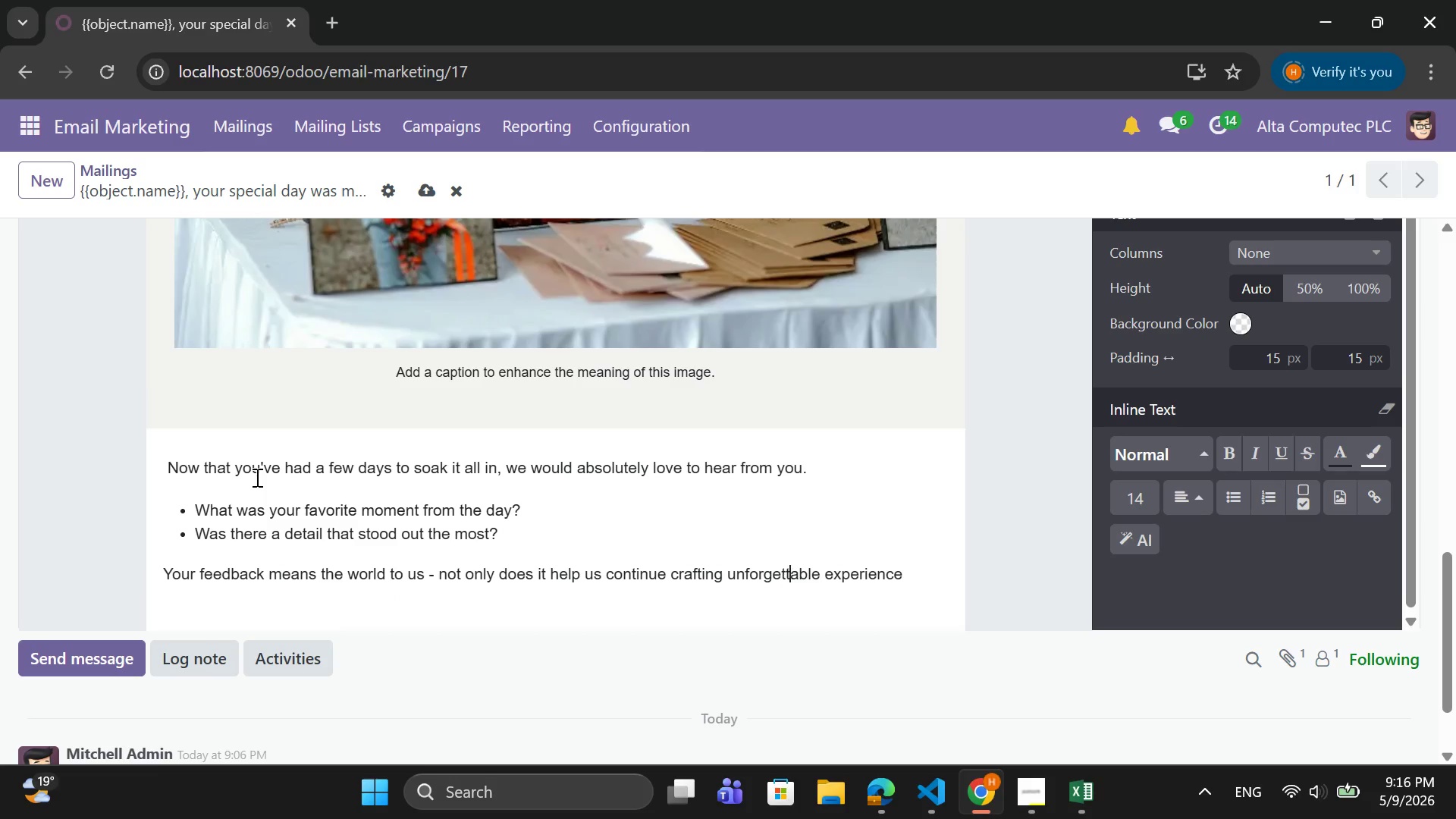 
key(ArrowRight)
 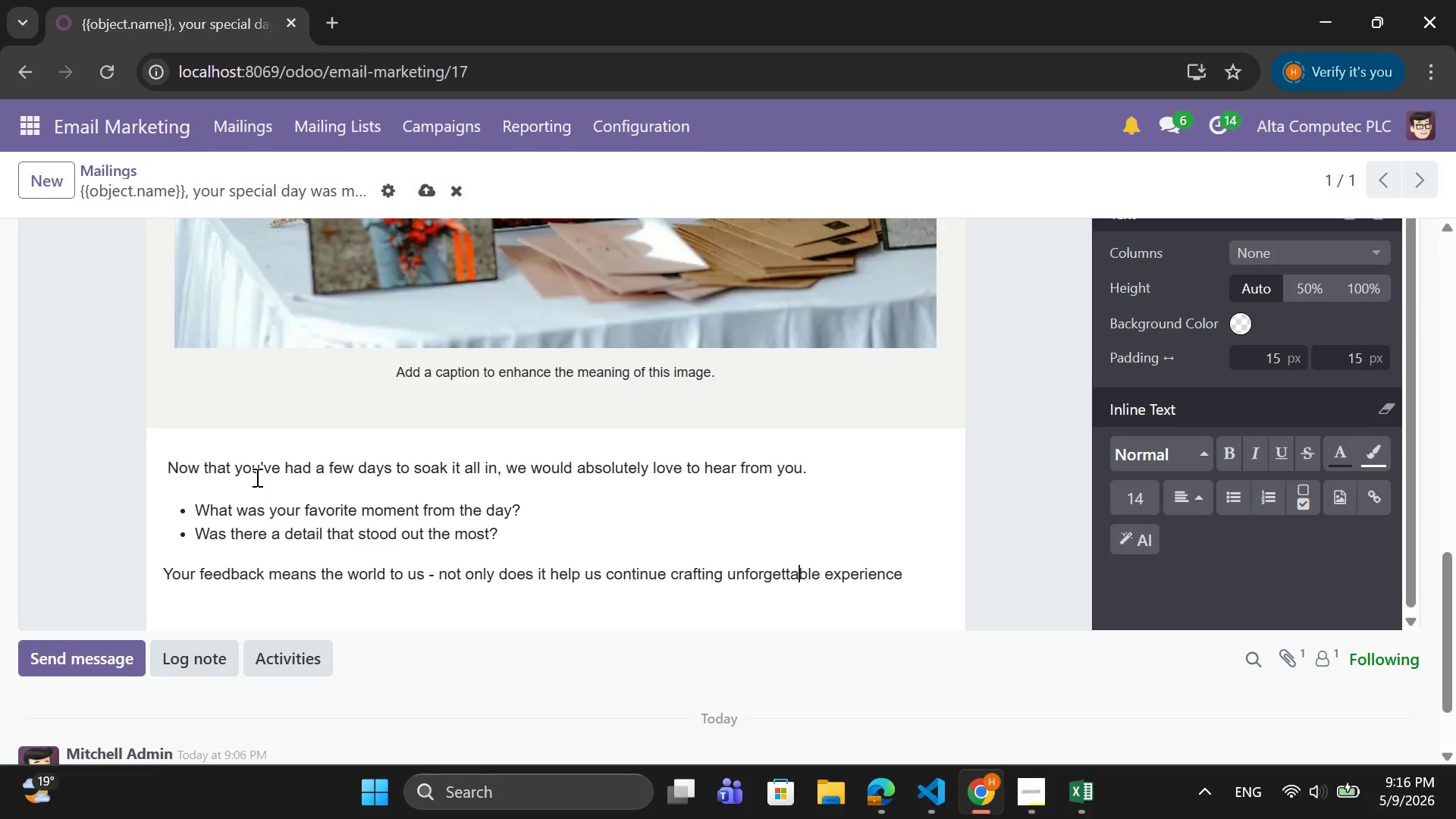 
key(ArrowRight)
 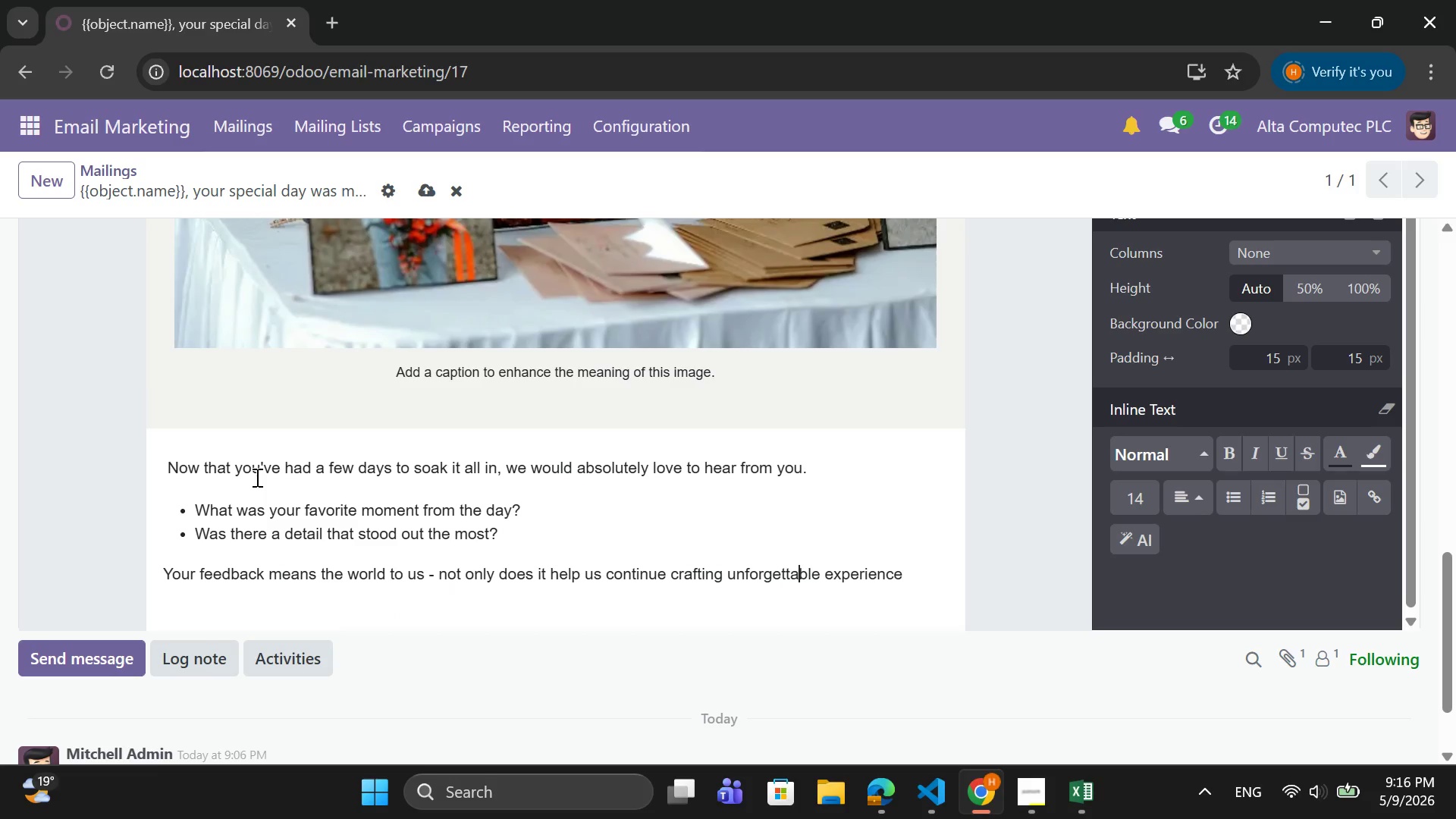 
key(ArrowRight)
 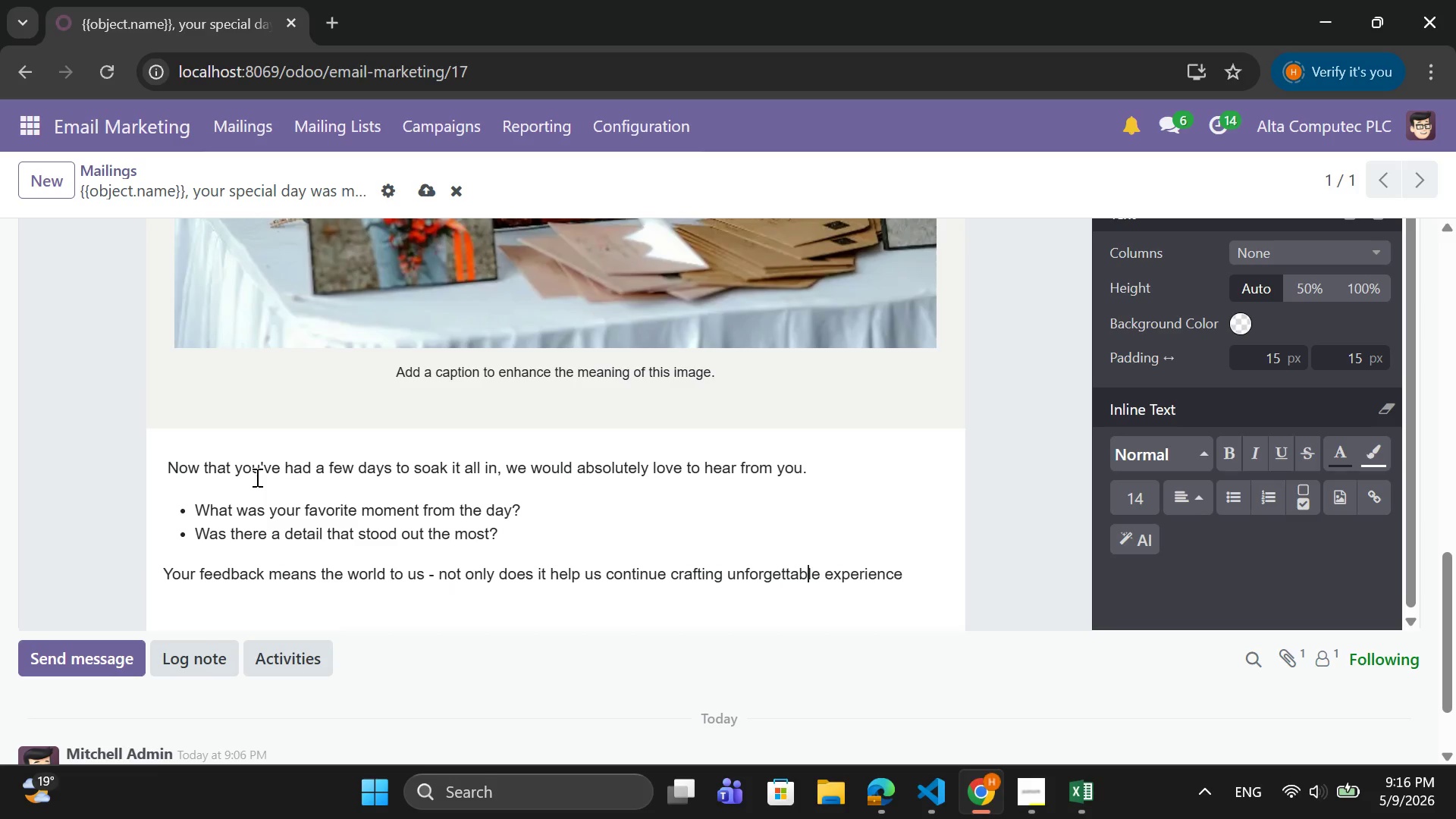 
key(ArrowRight)
 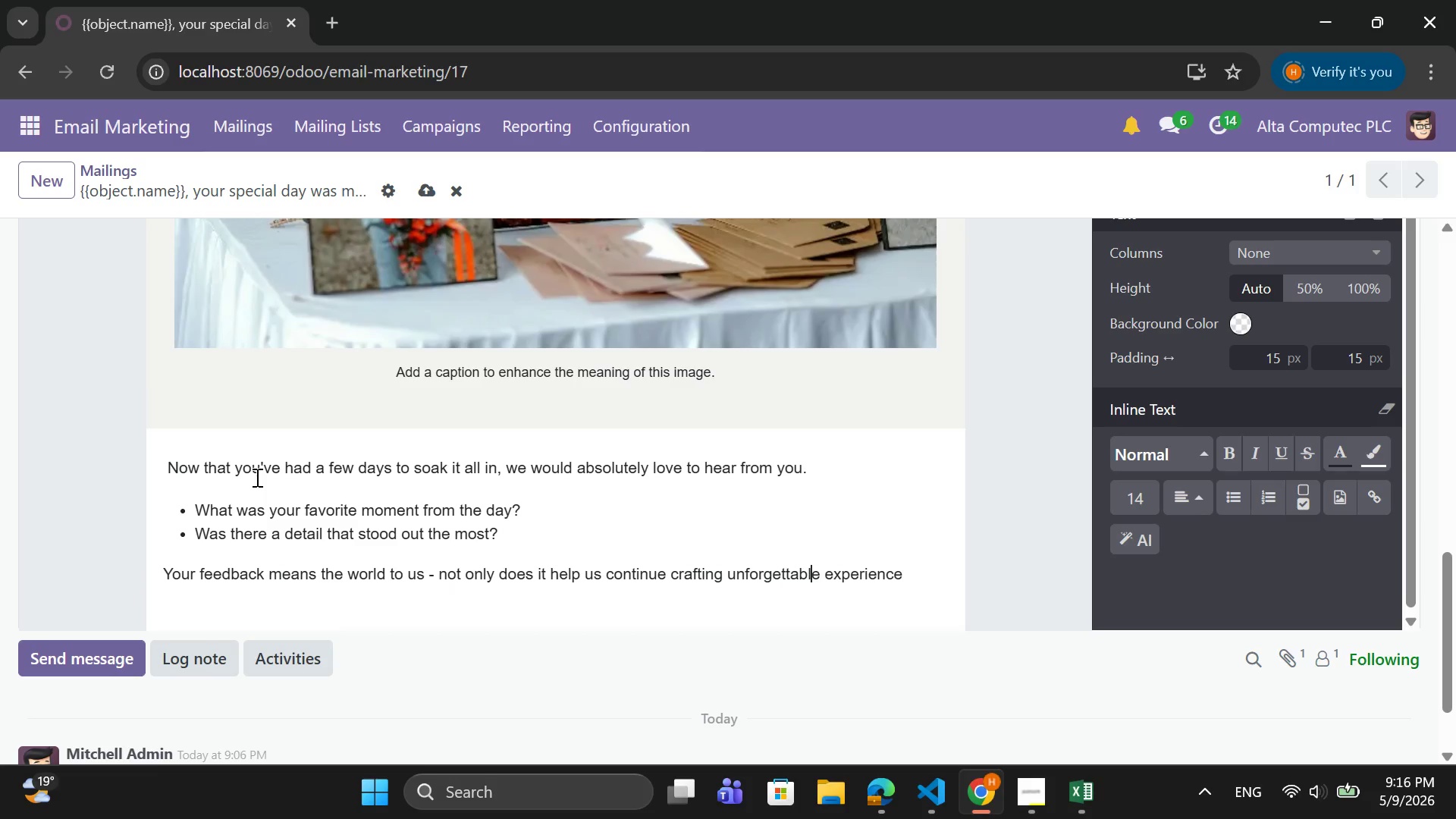 
key(ArrowRight)
 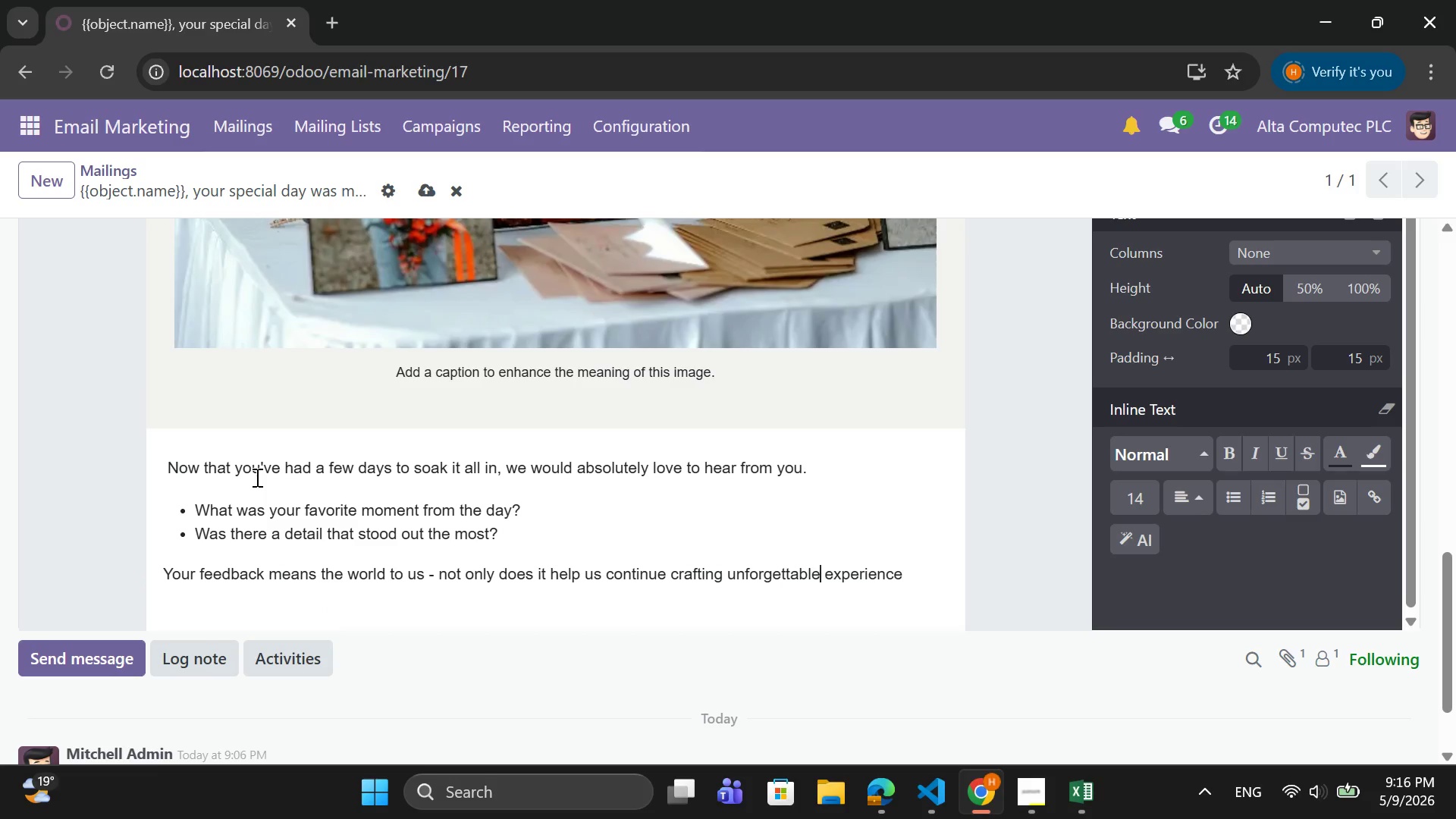 
key(ArrowRight)
 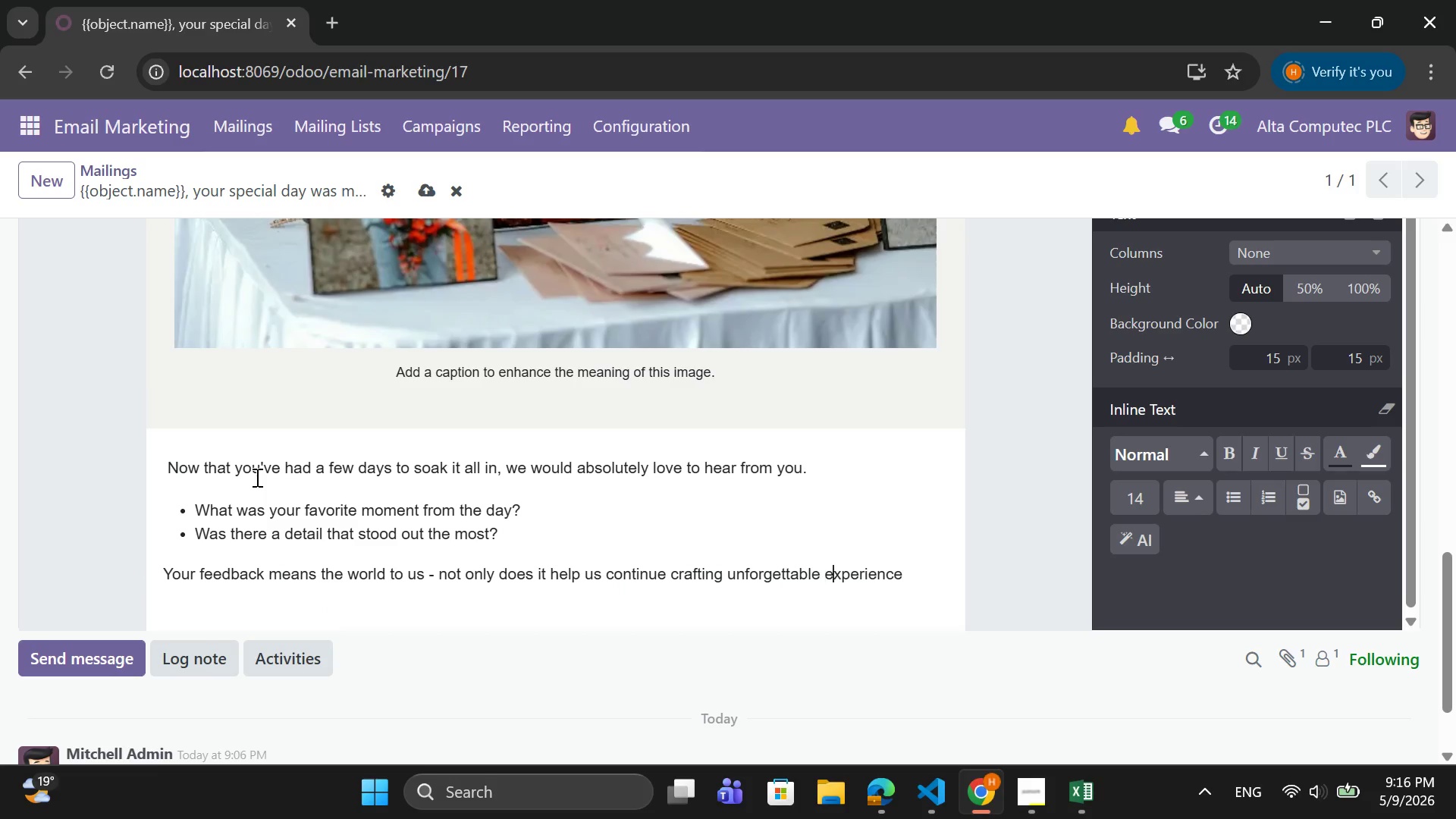 
key(ArrowRight)
 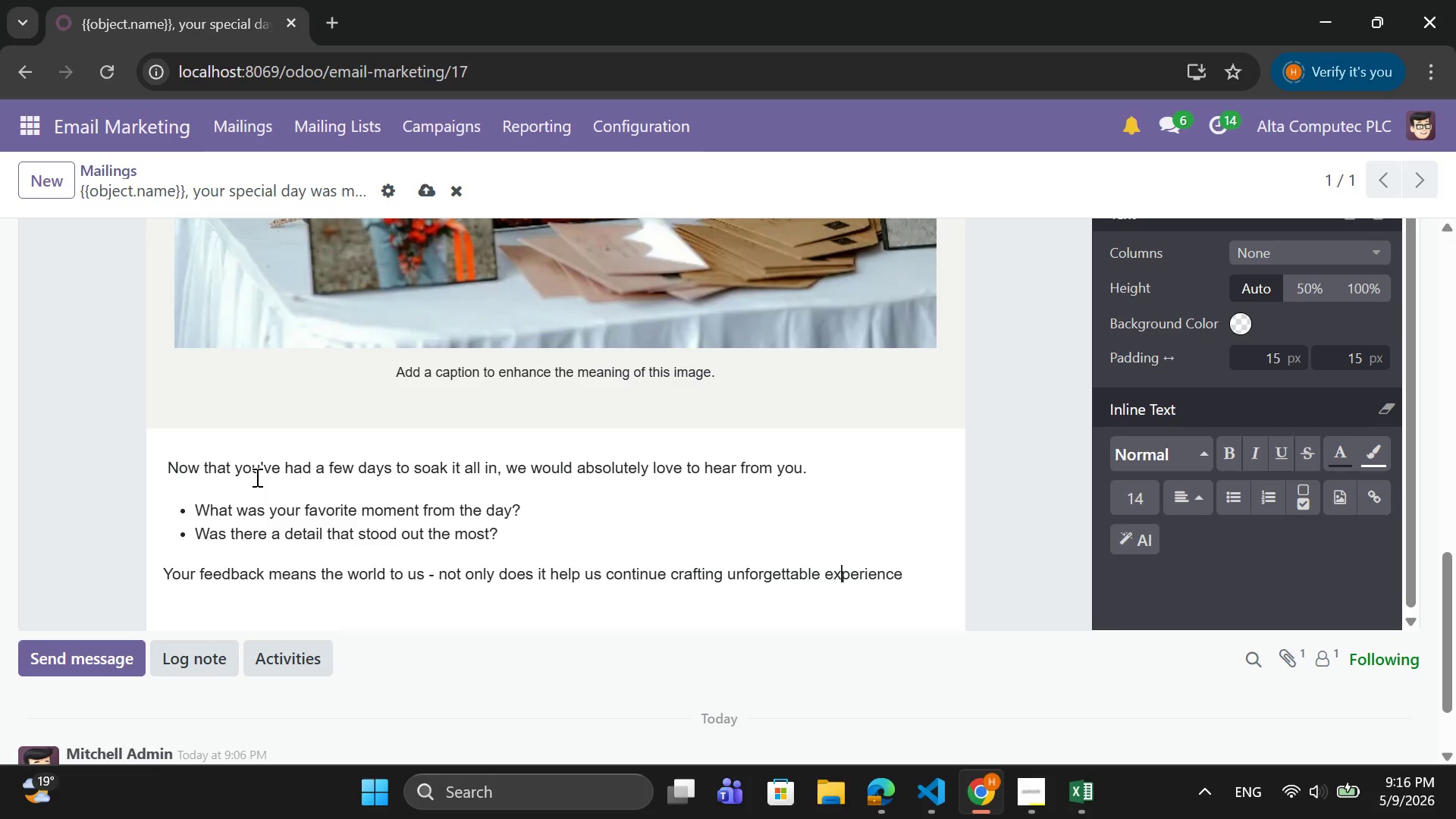 
key(ArrowRight)
 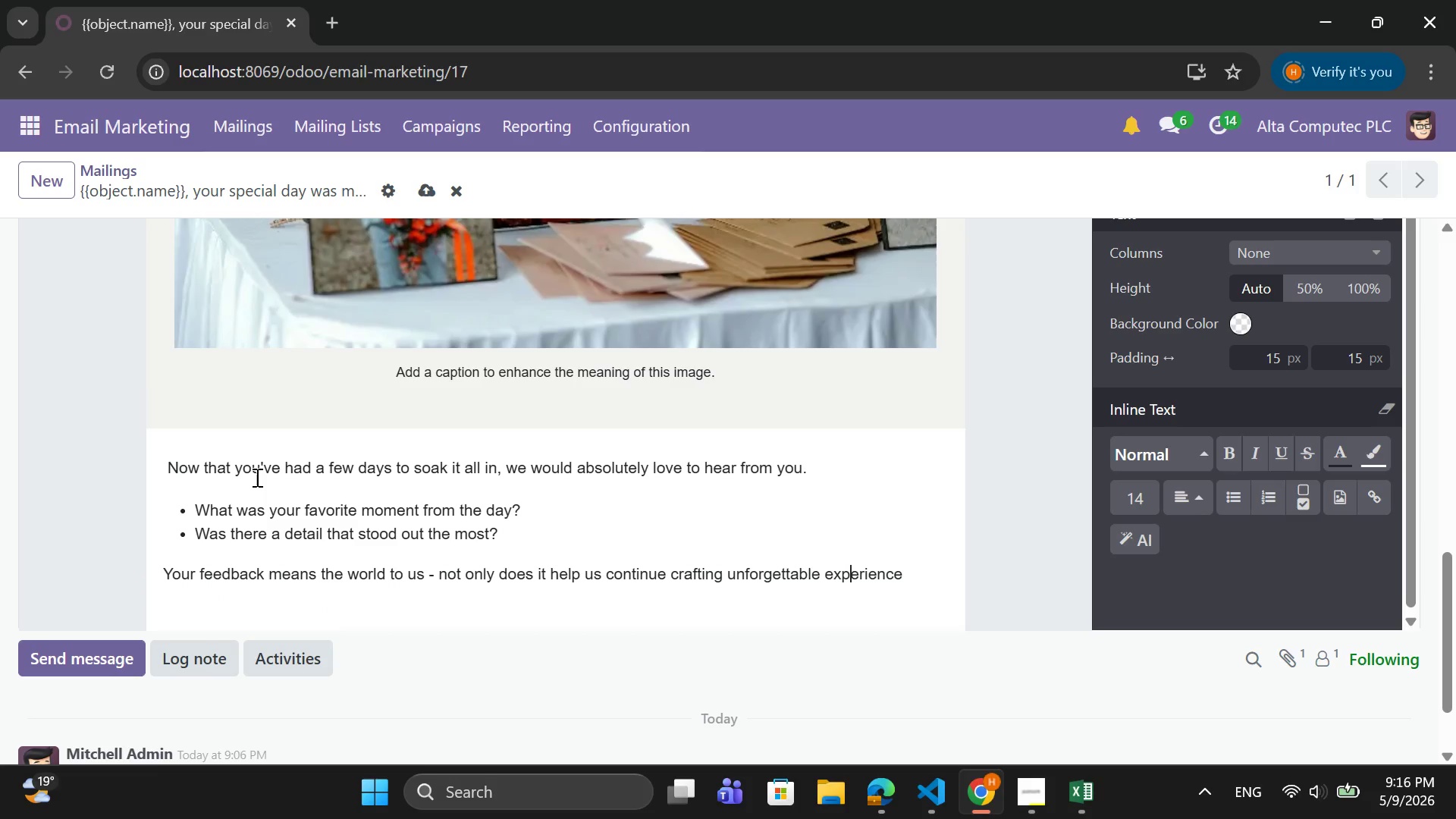 
key(ArrowRight)
 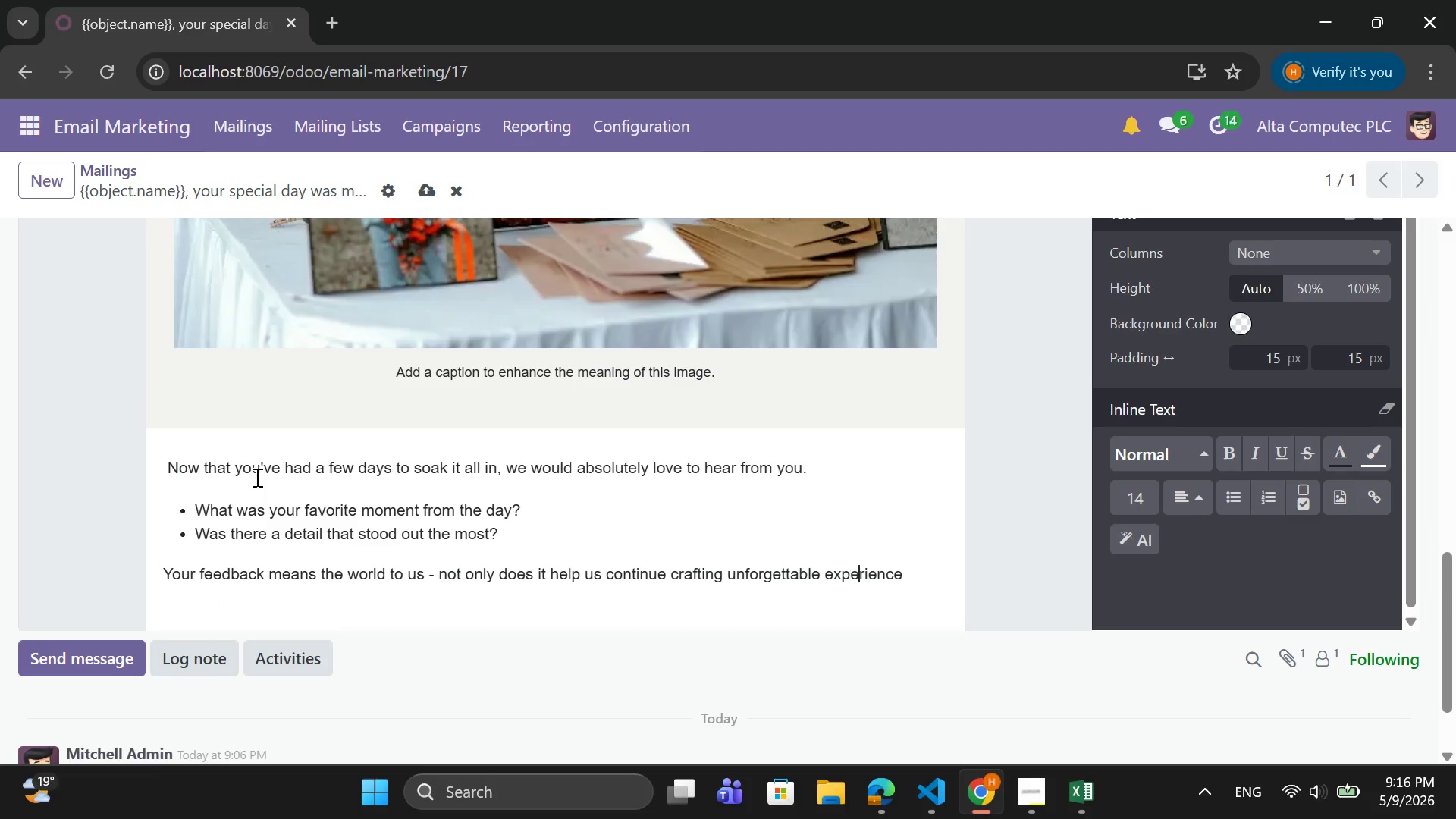 
key(ArrowRight)
 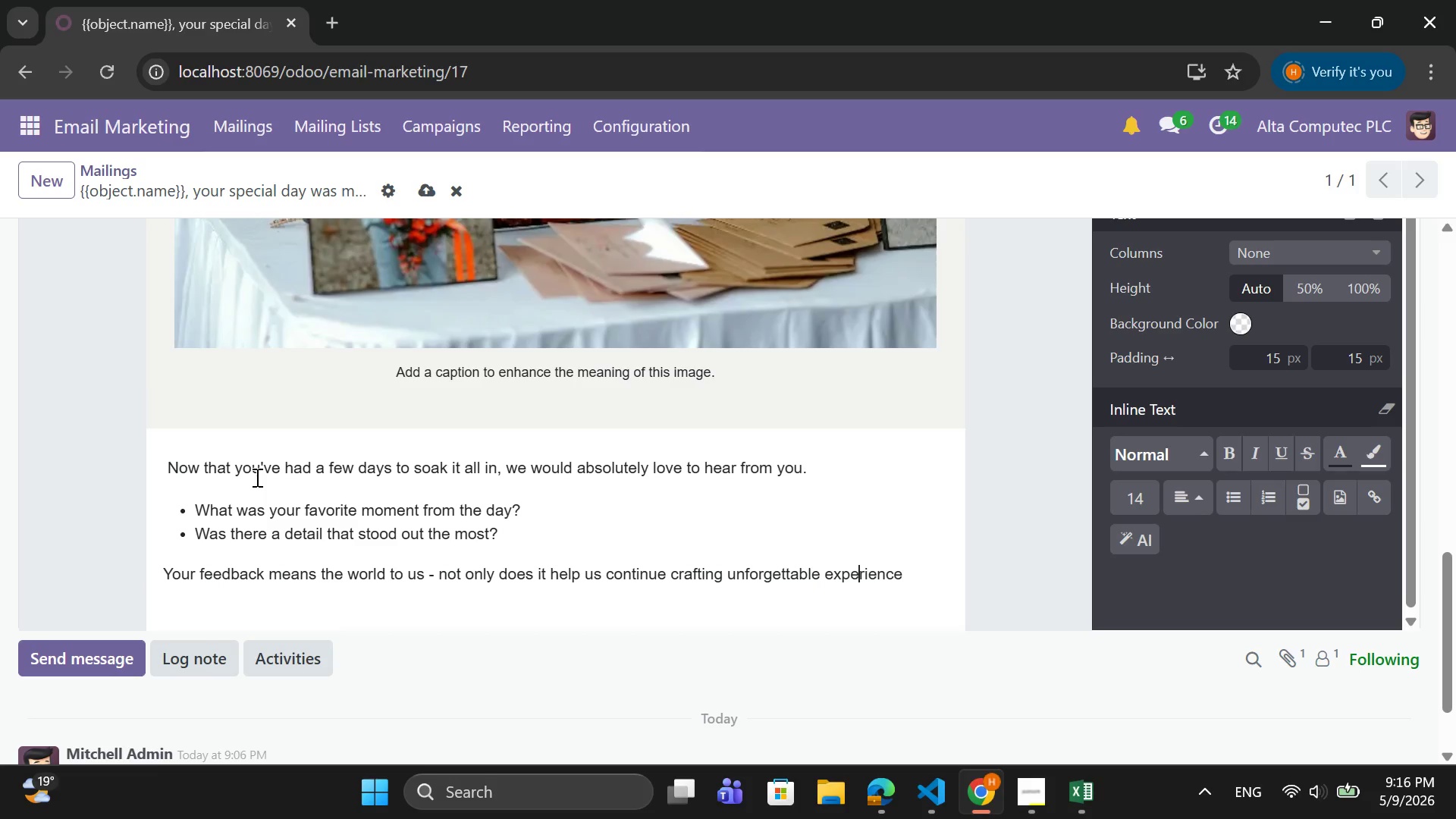 
key(ArrowRight)
 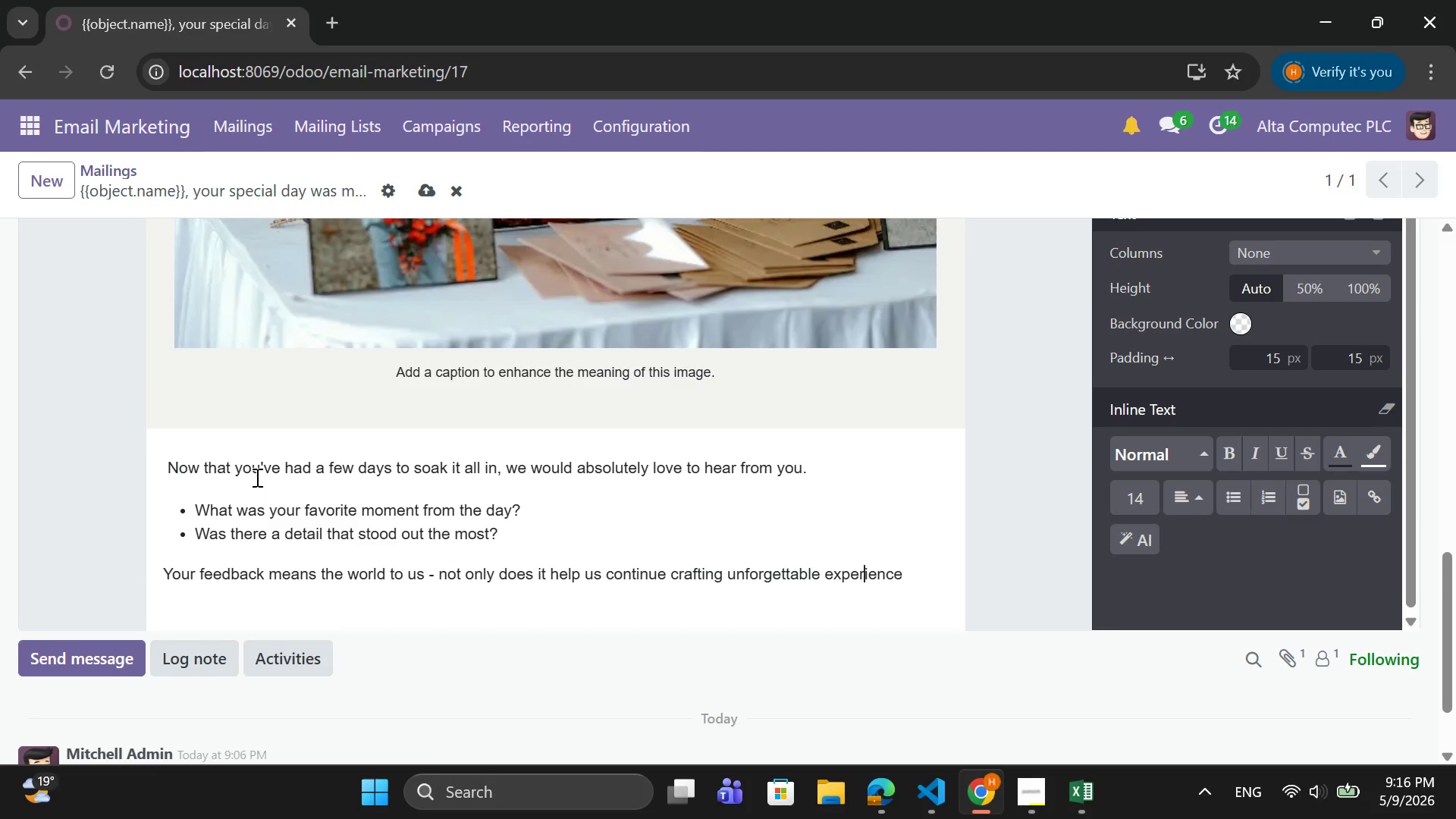 
key(ArrowRight)
 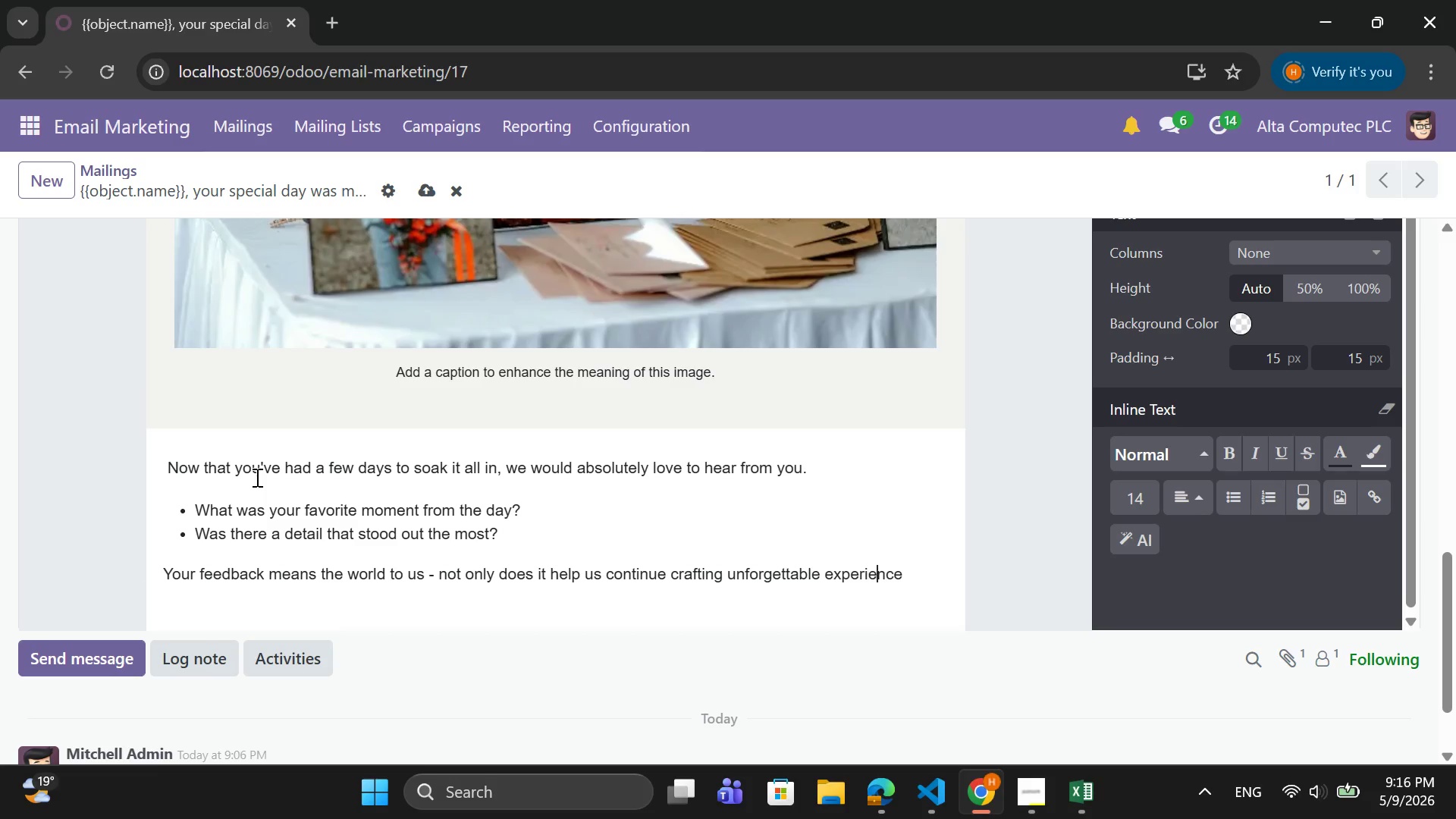 
key(ArrowRight)
 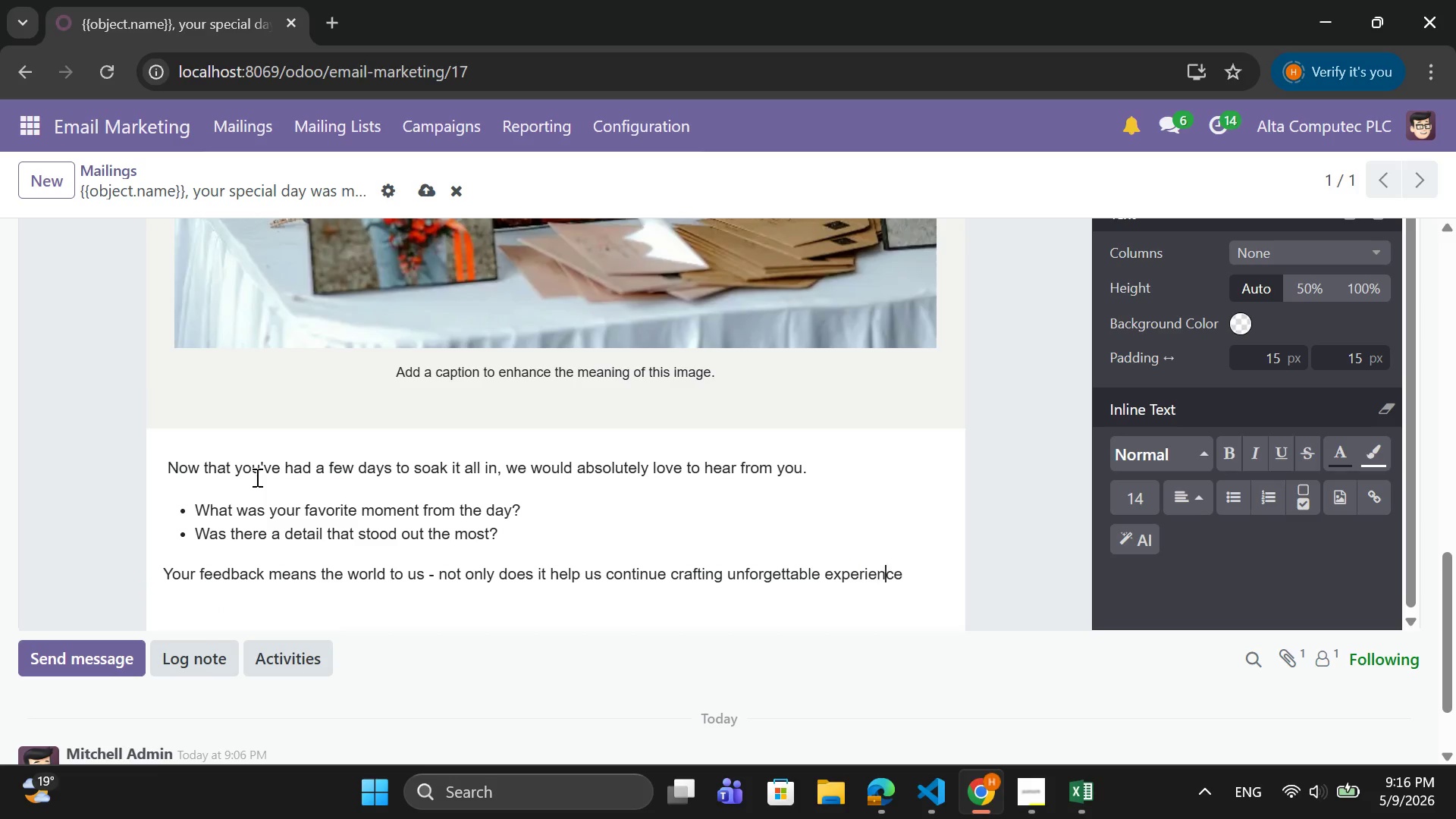 
key(ArrowRight)
 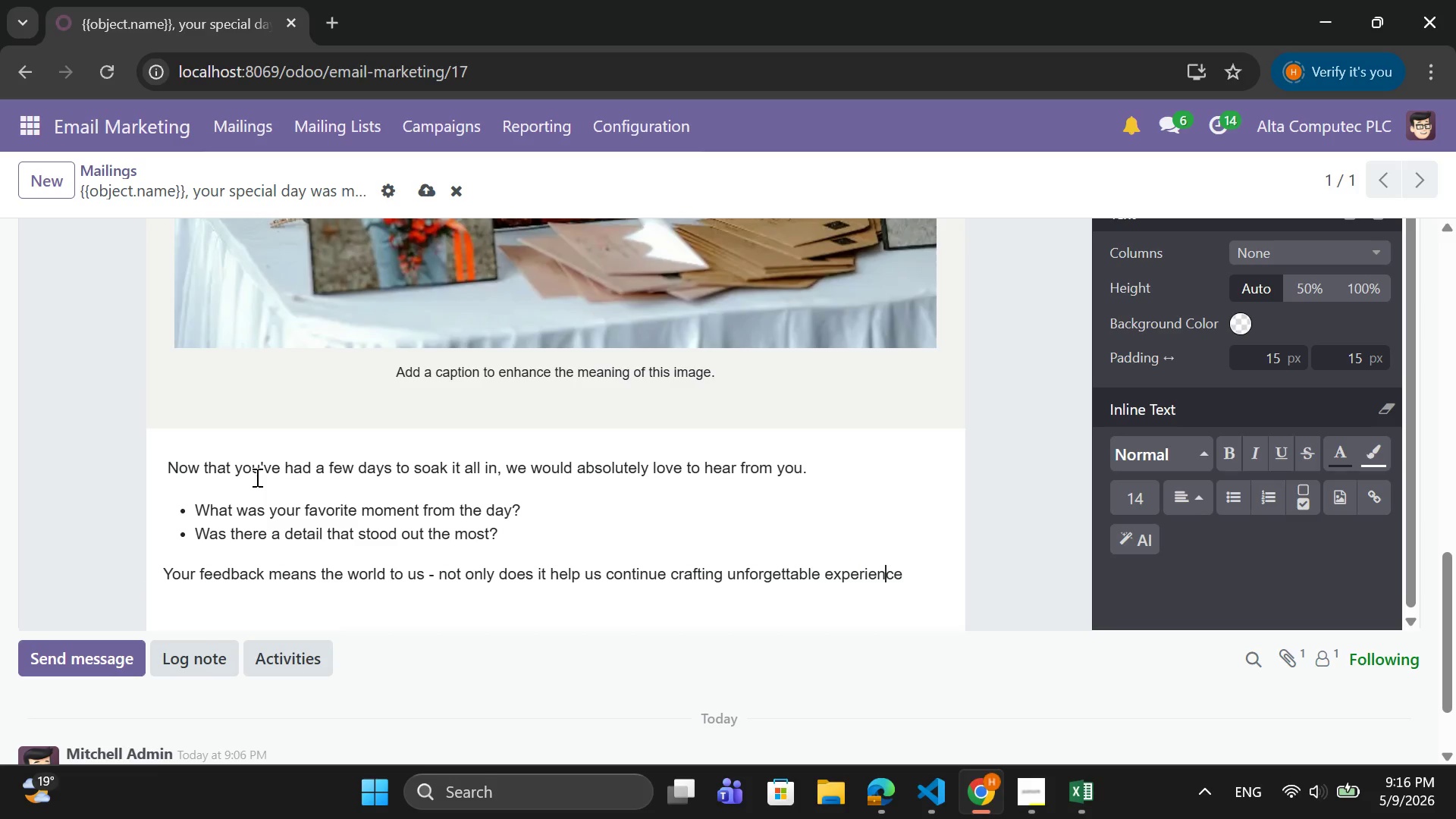 
key(ArrowRight)
 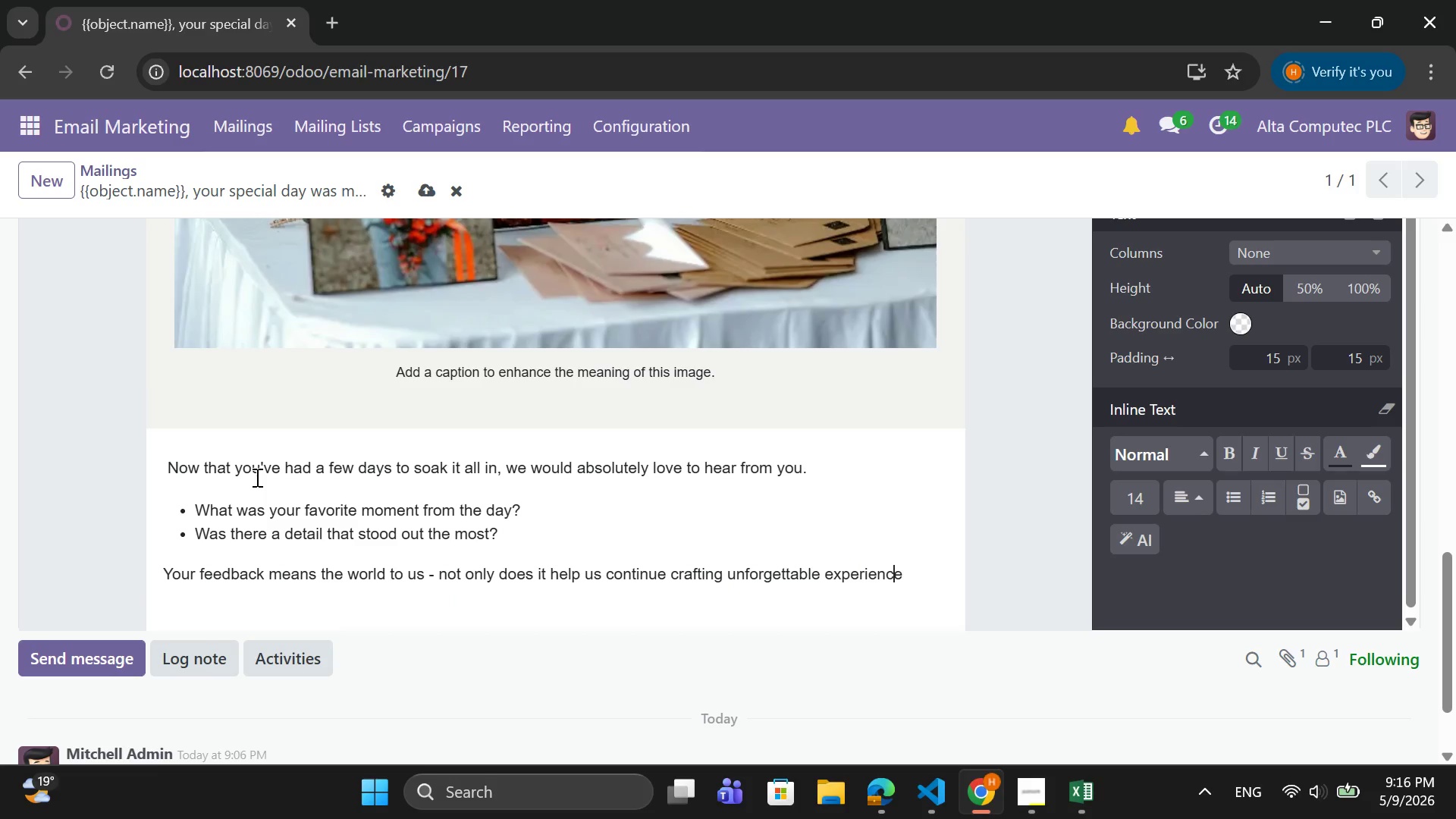 
key(ArrowRight)
 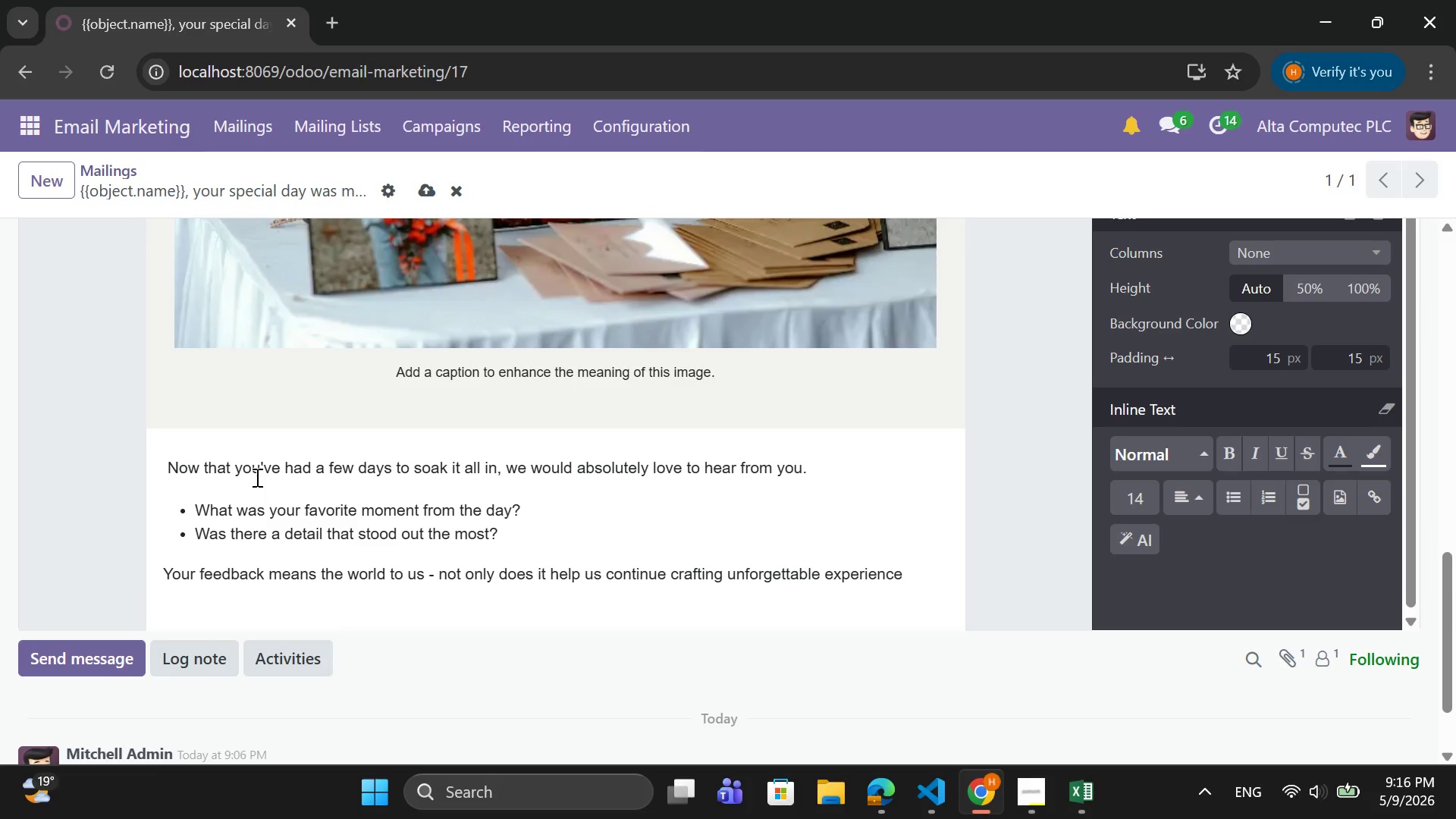 
key(S)
 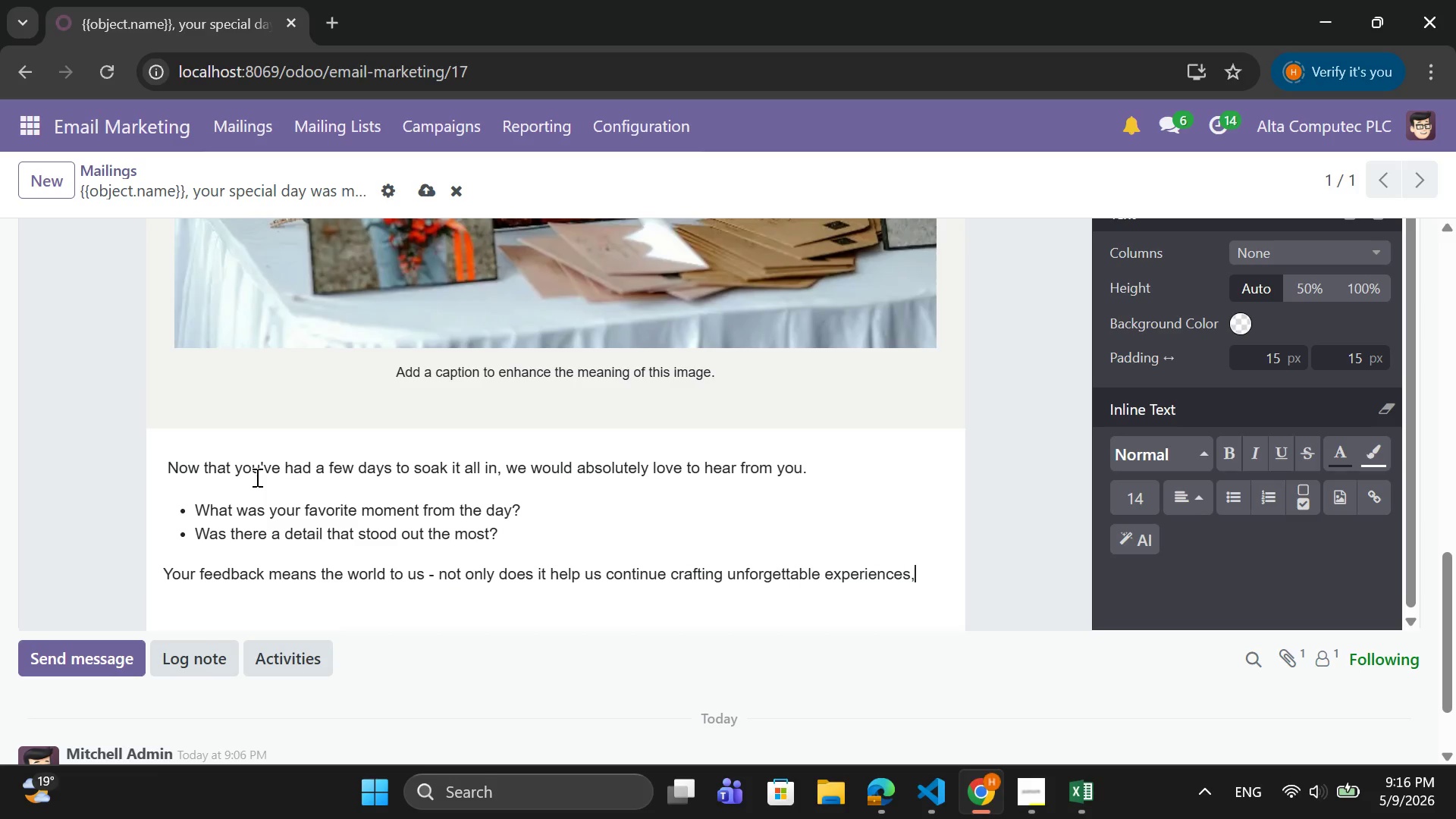 
key(Comma)
 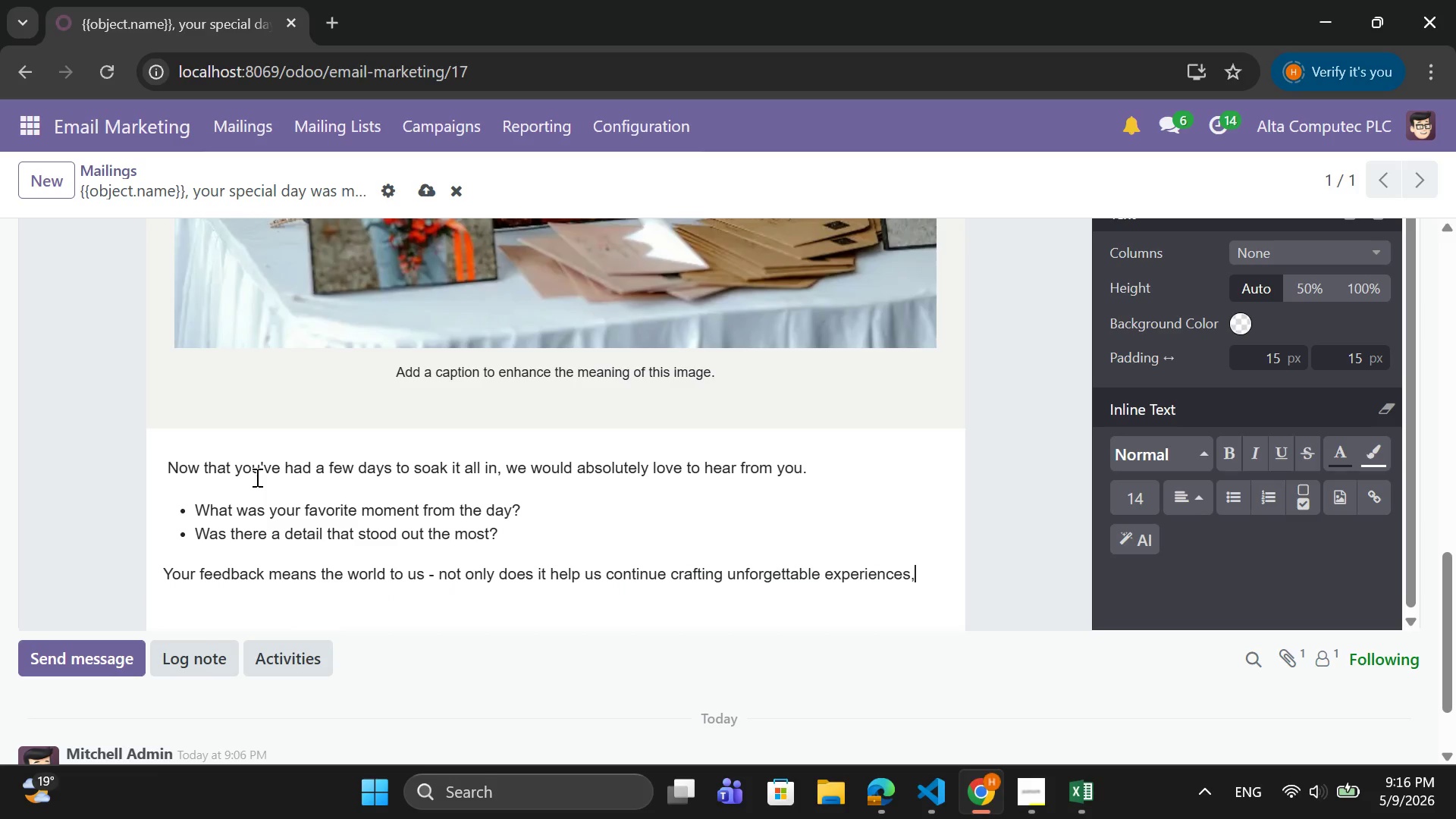 
wait(7.17)
 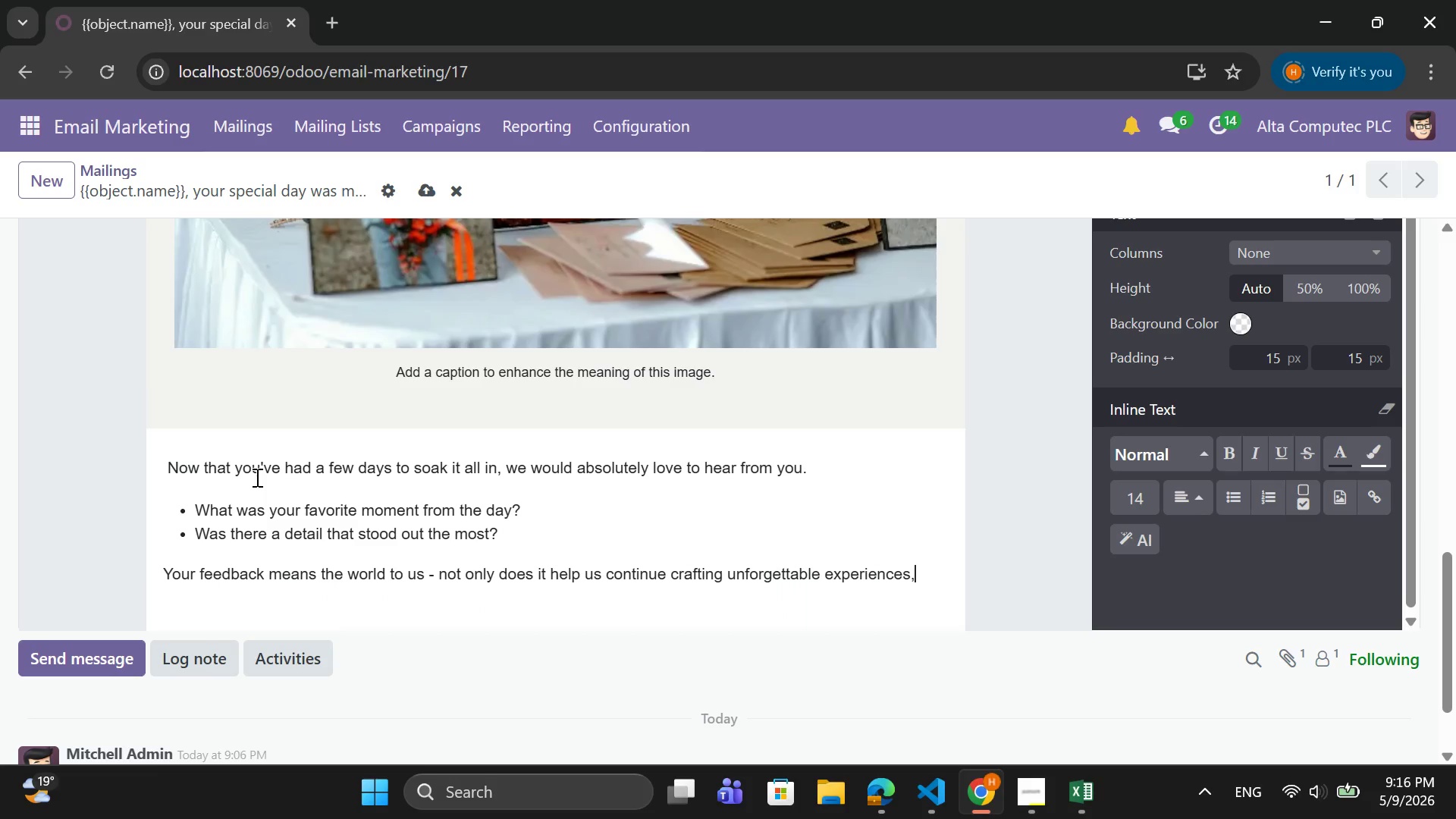 
type( but it also)
 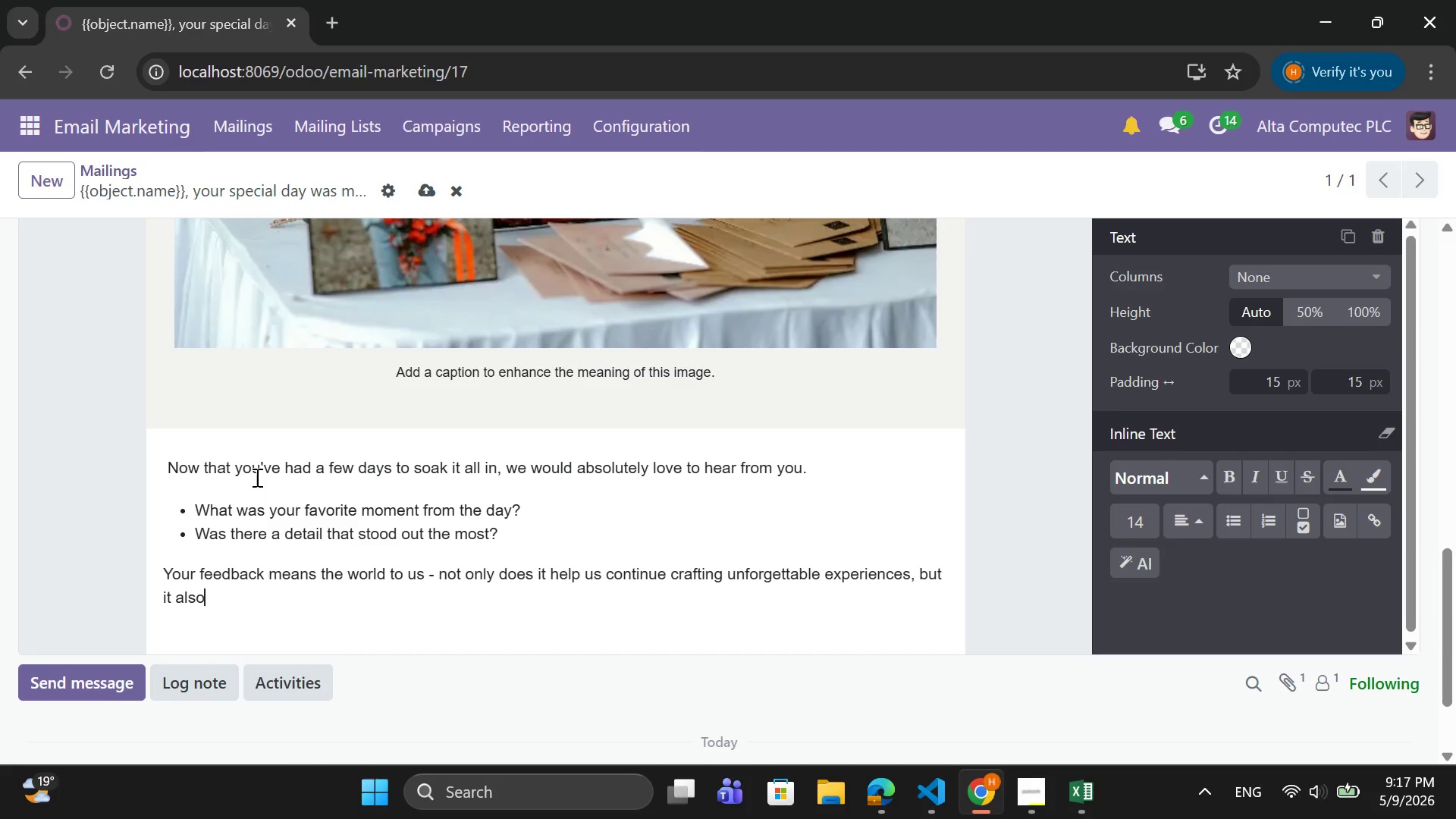 
wait(7.19)
 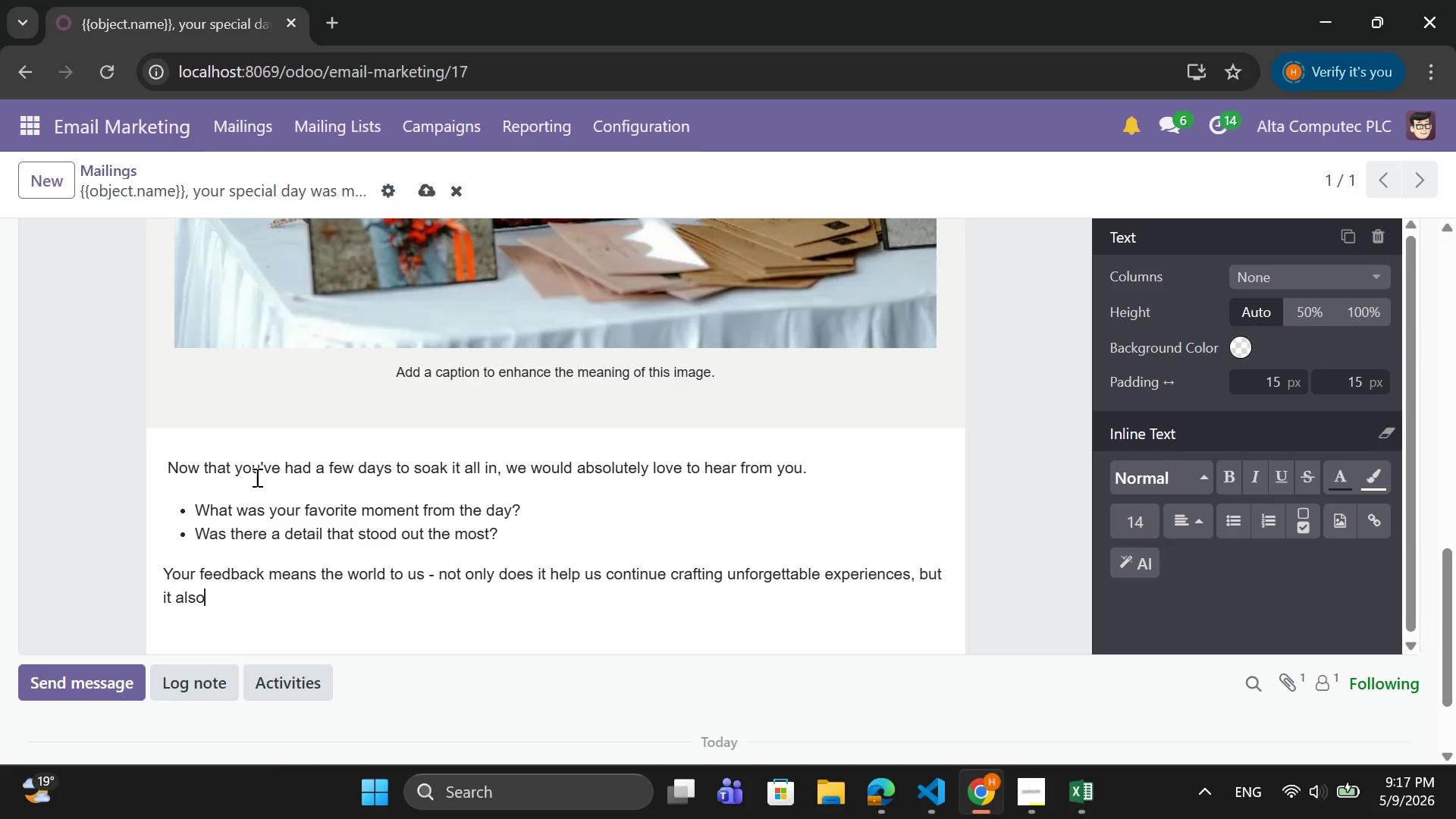 
type( helps future)
 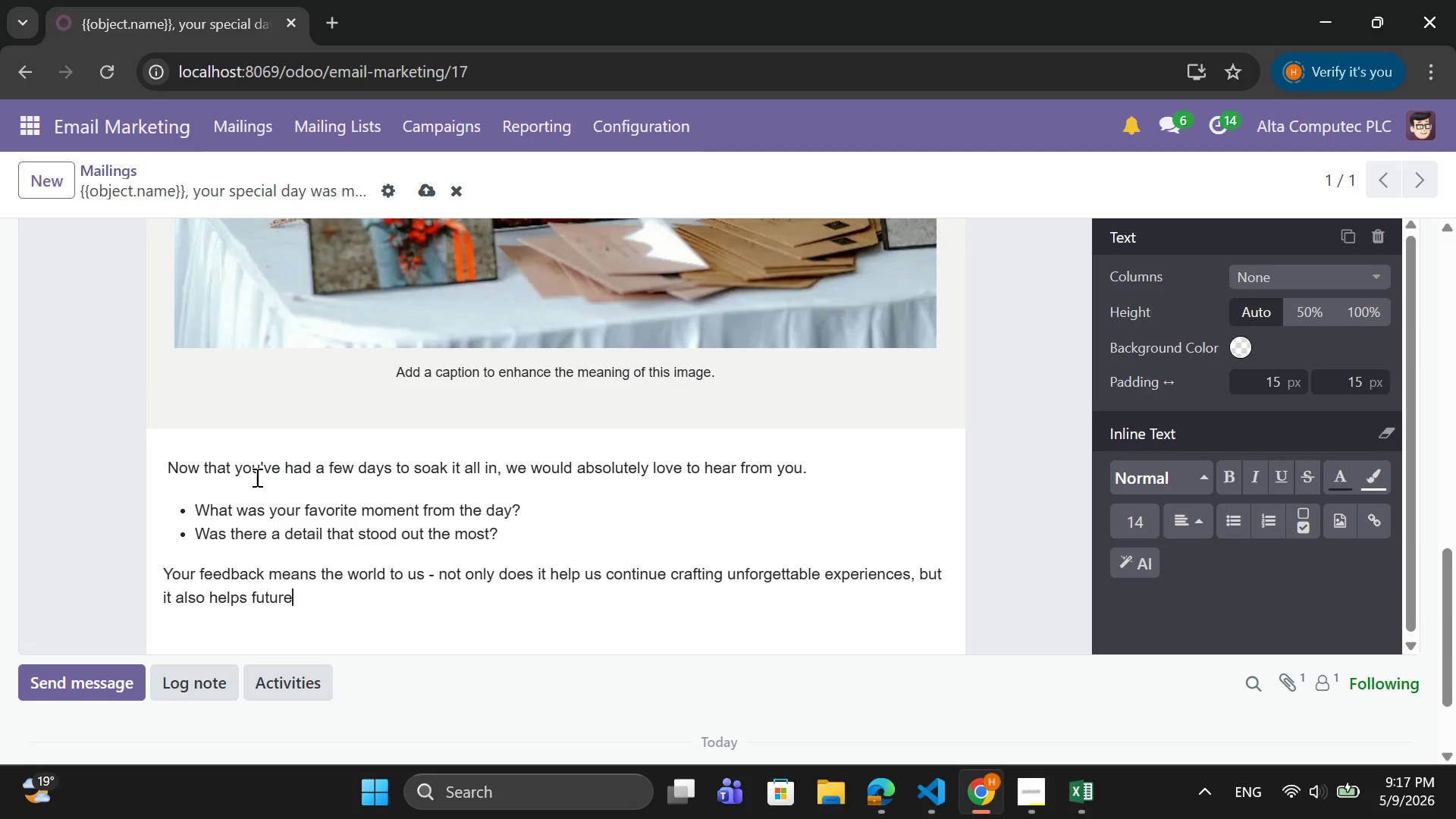 
type( couple)
 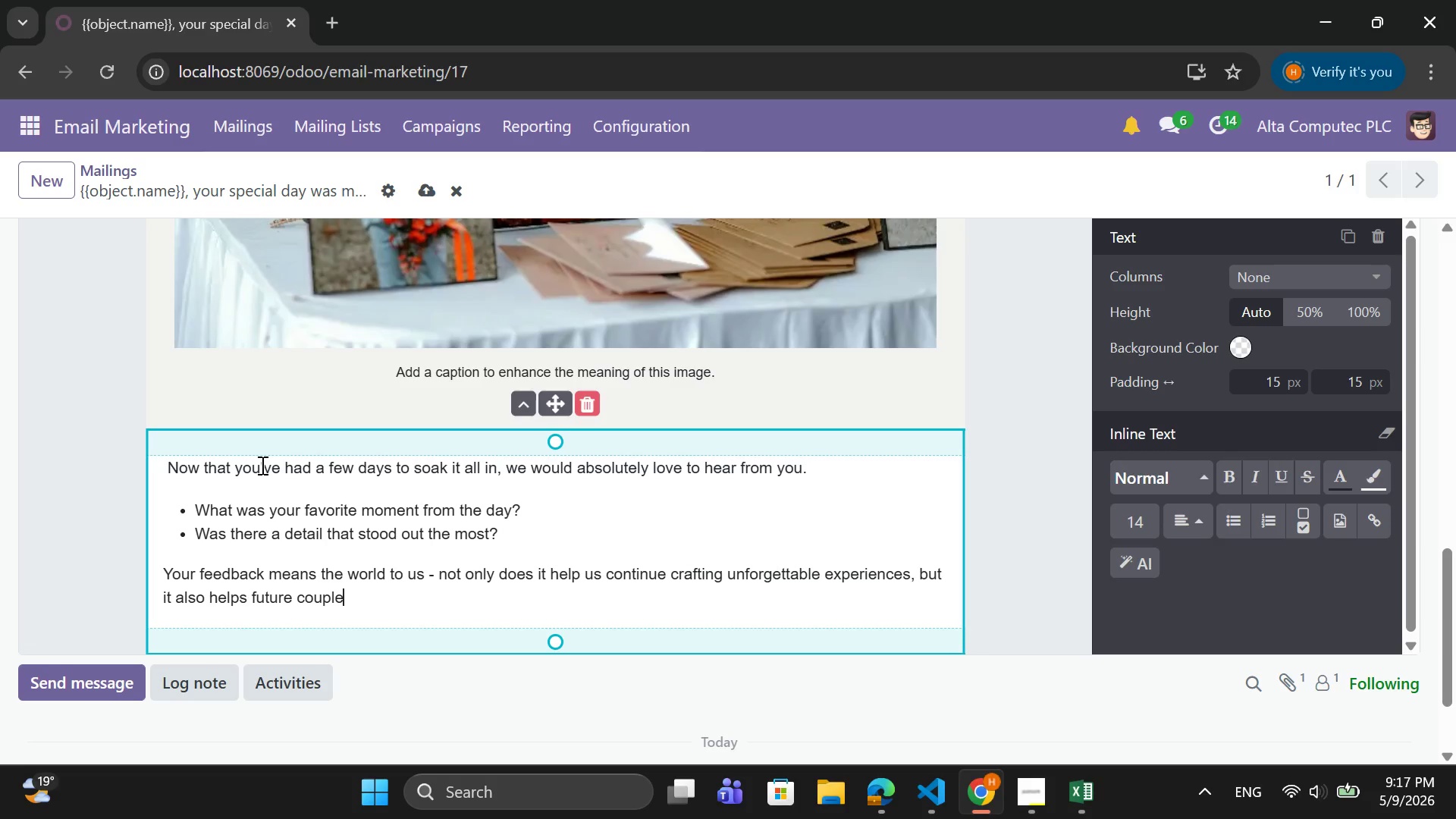 
type(s and client)
 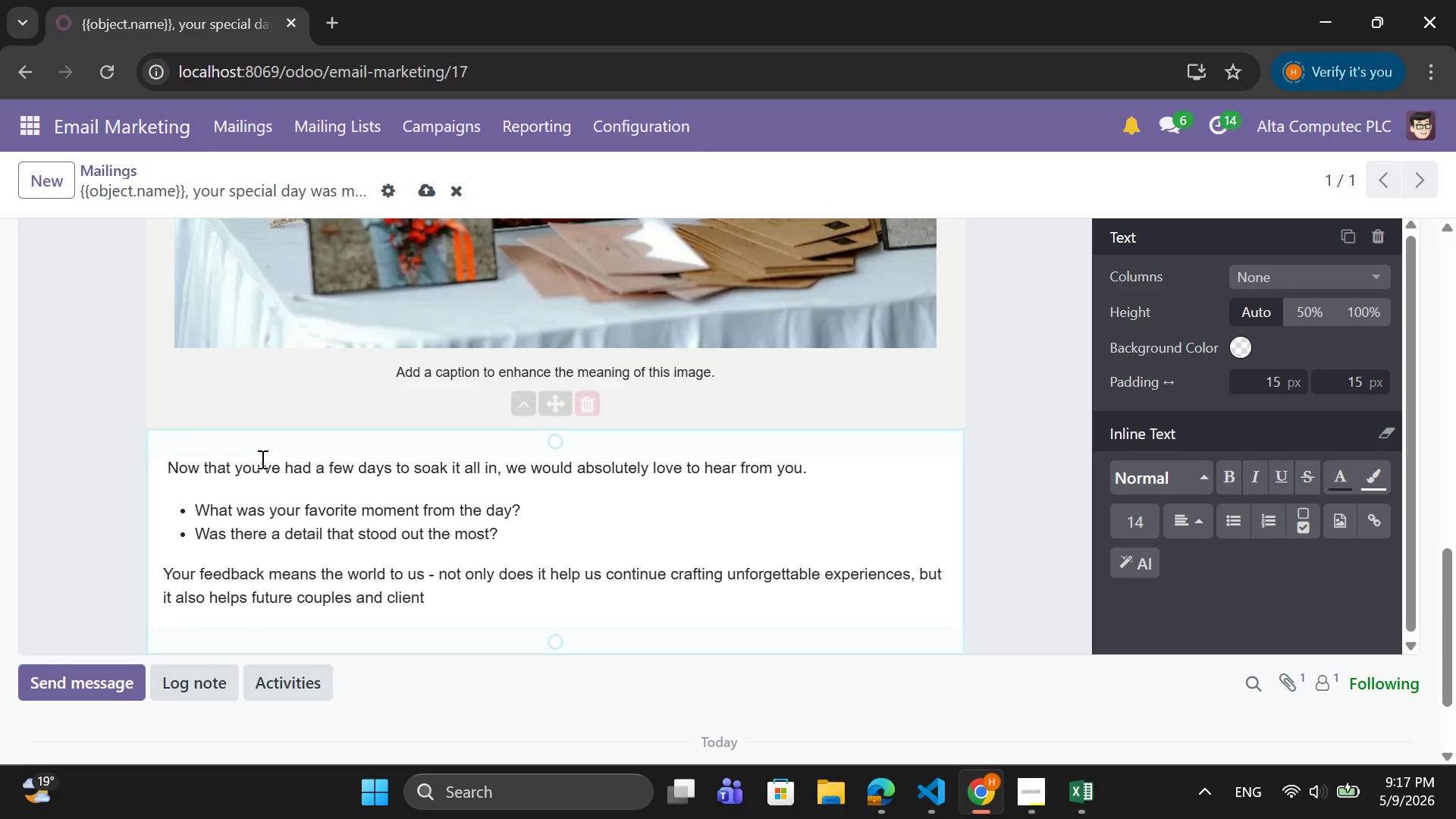 
type(s feel confident choosing us )
 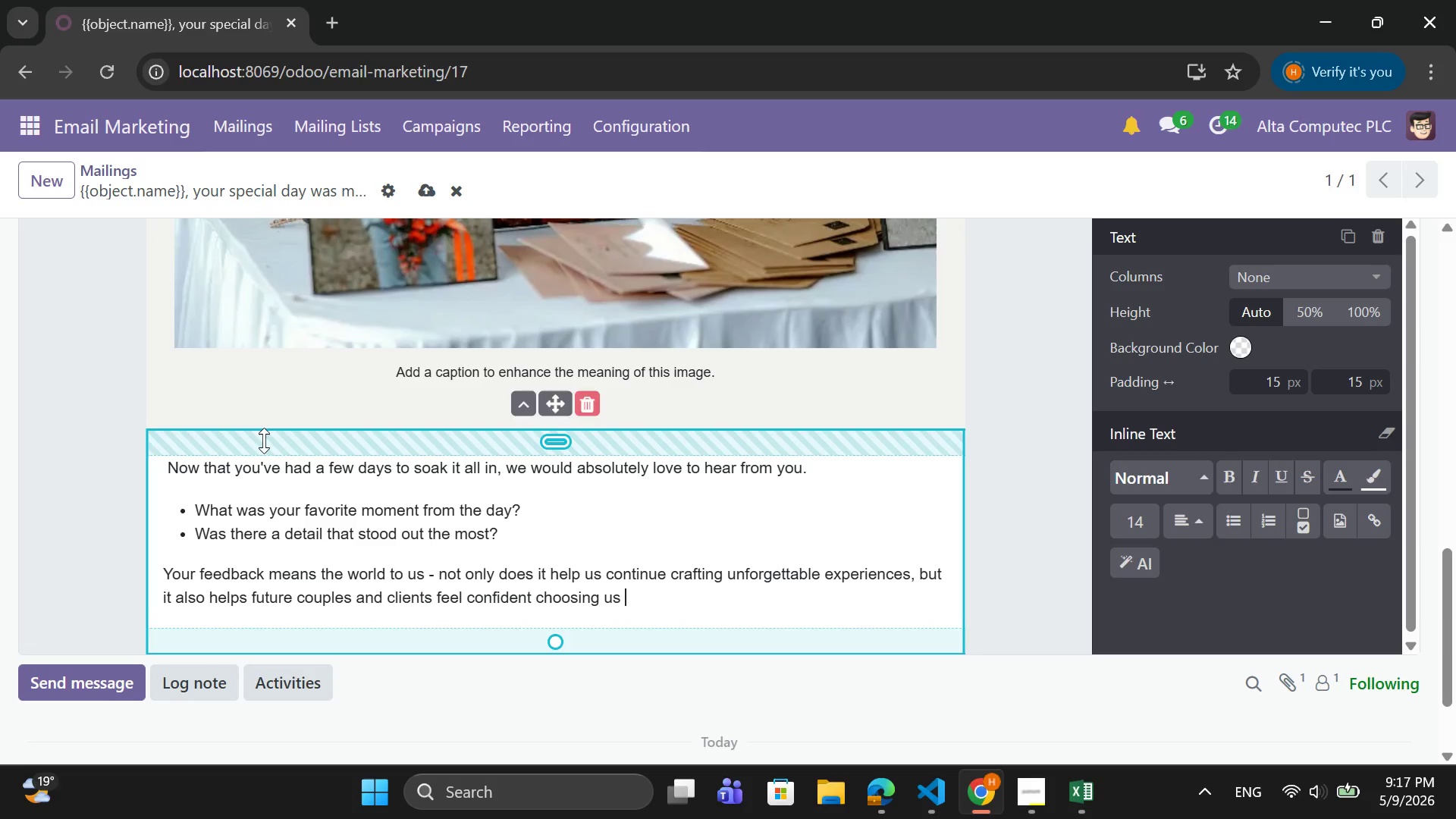 
type(for their o)
 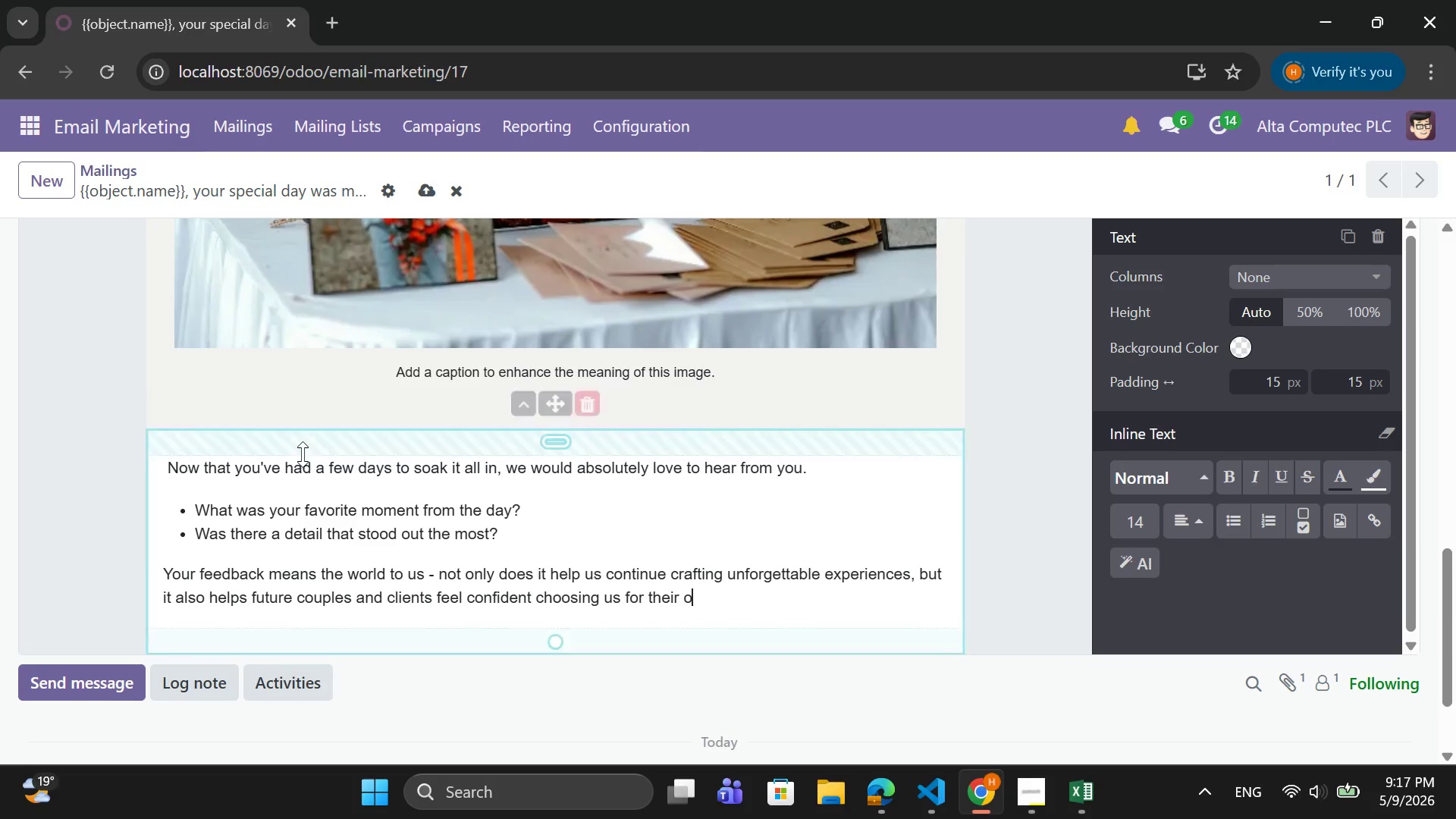 
type(wn celebrations)
 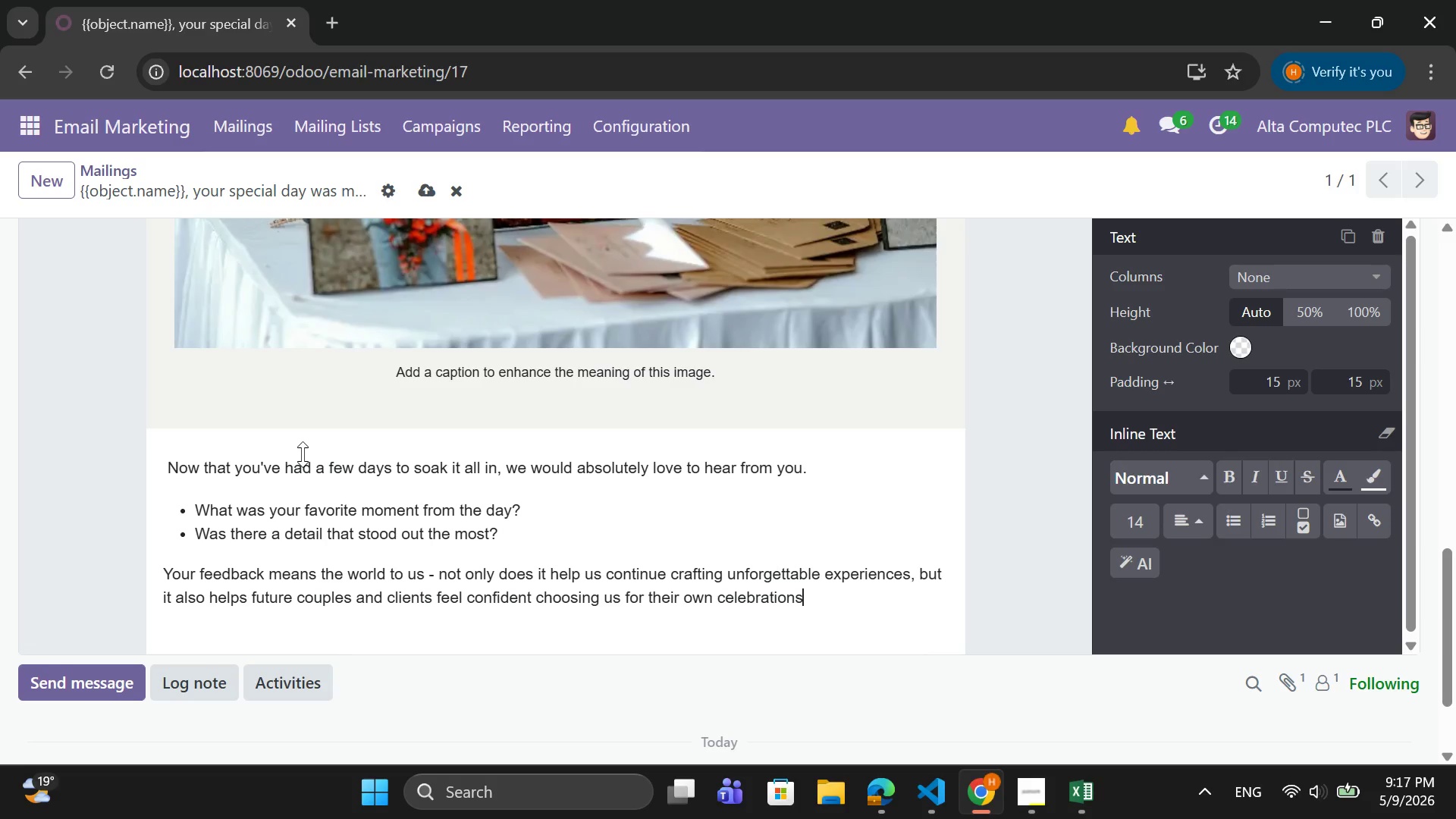 
key(Period)
 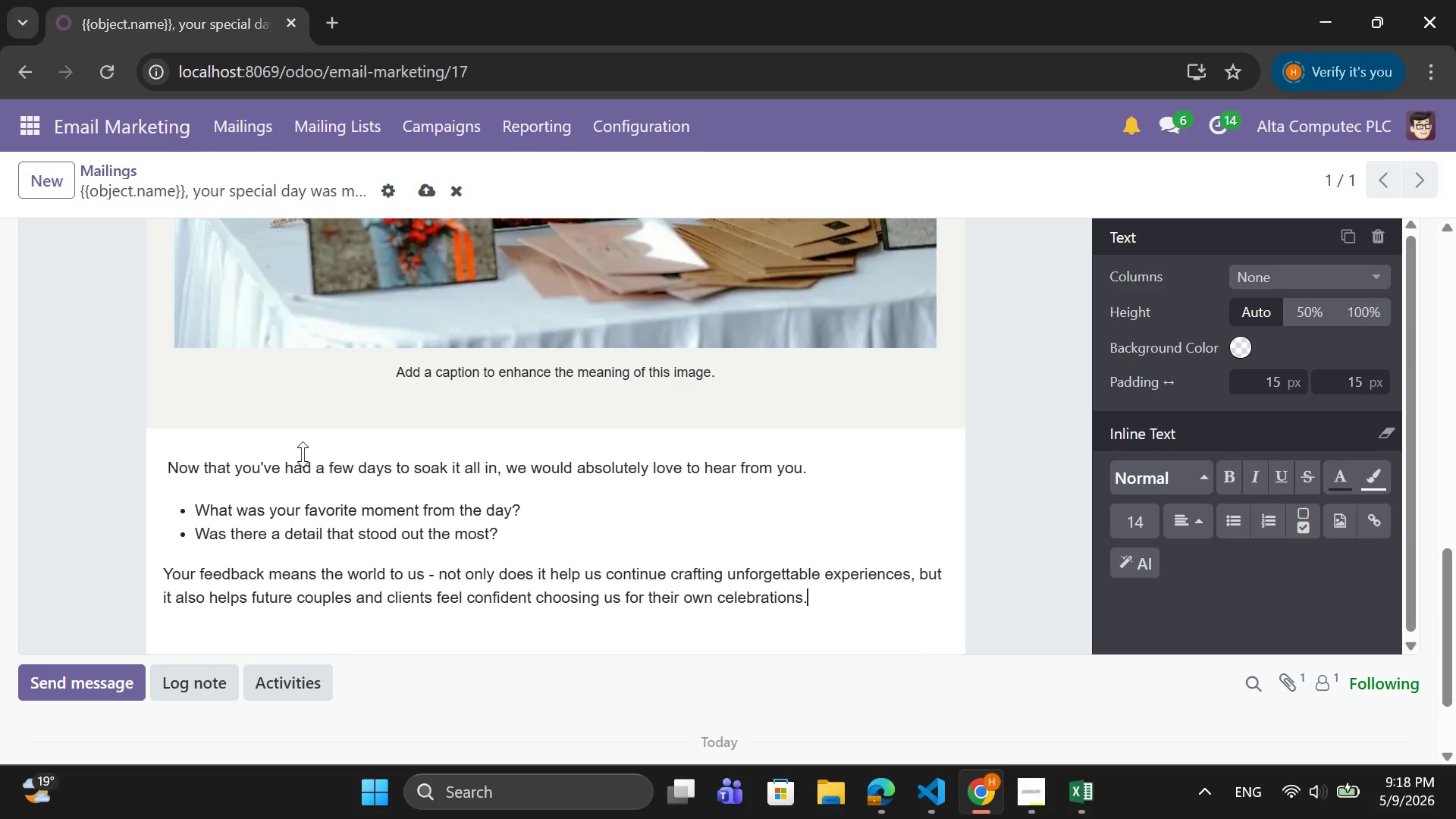 
key(Enter)
 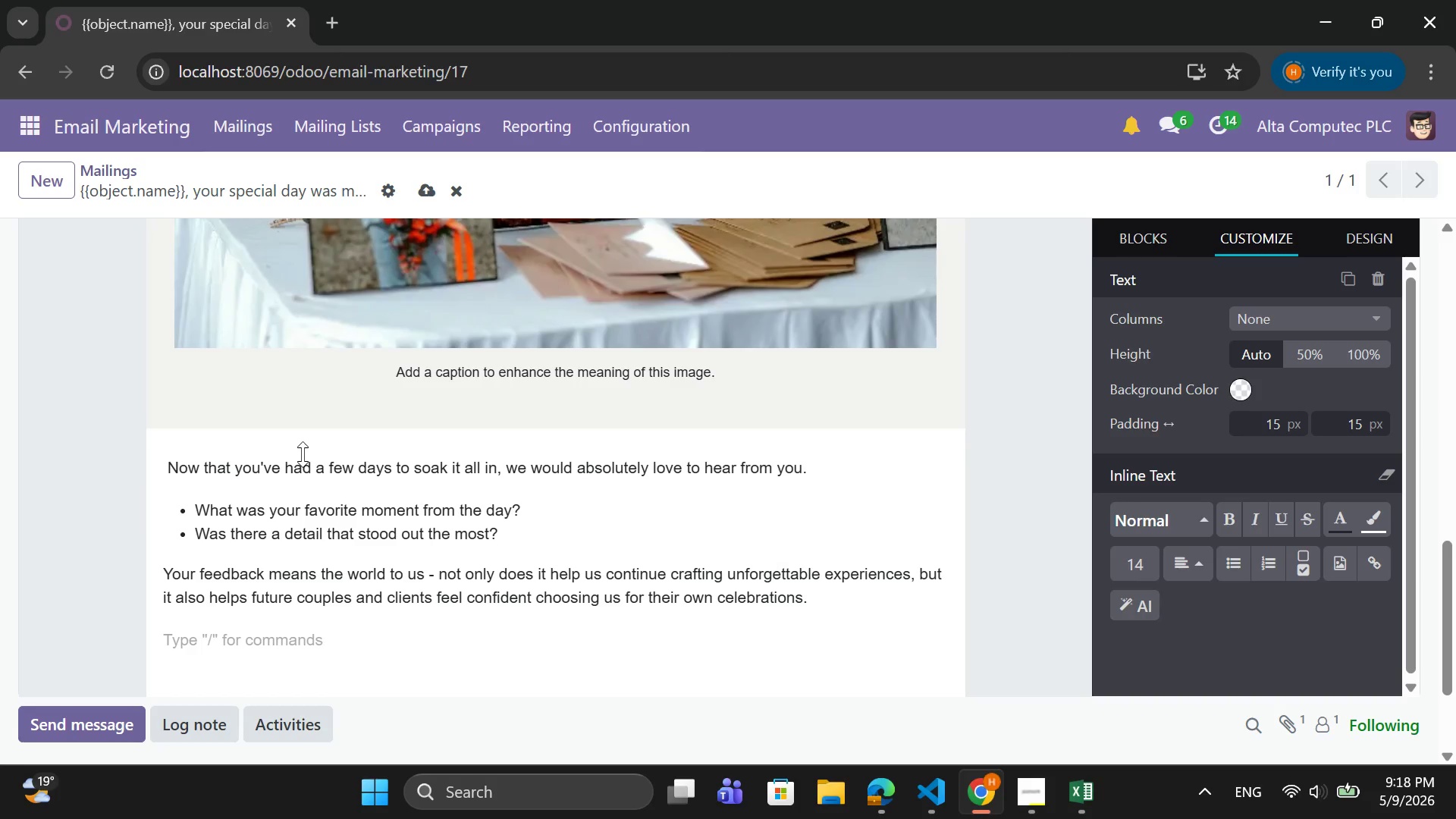 
wait(8.89)
 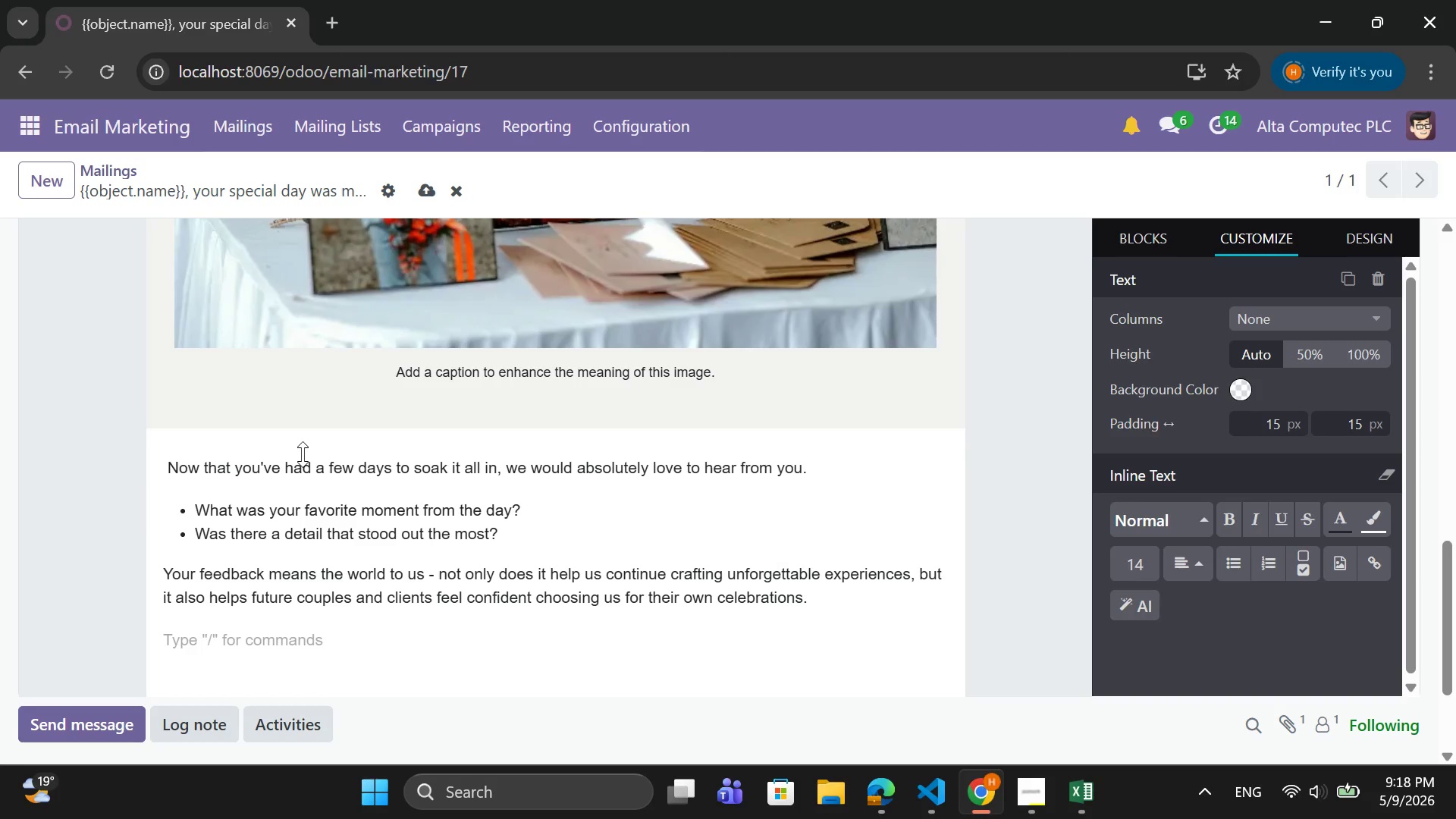 
type(If you have a moment, )
 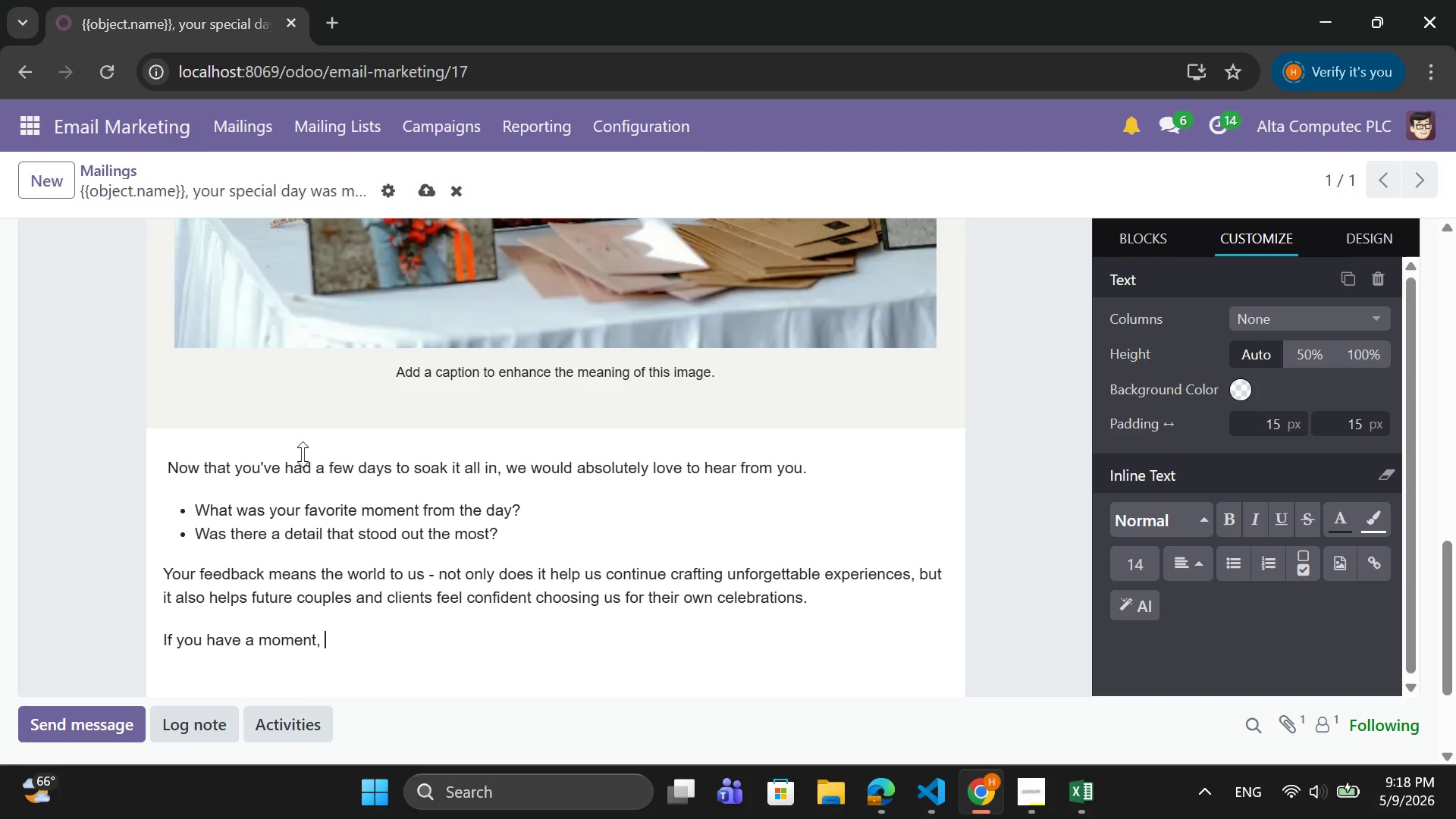 
type(please leau)
key(Backspace)
type(ve us)
 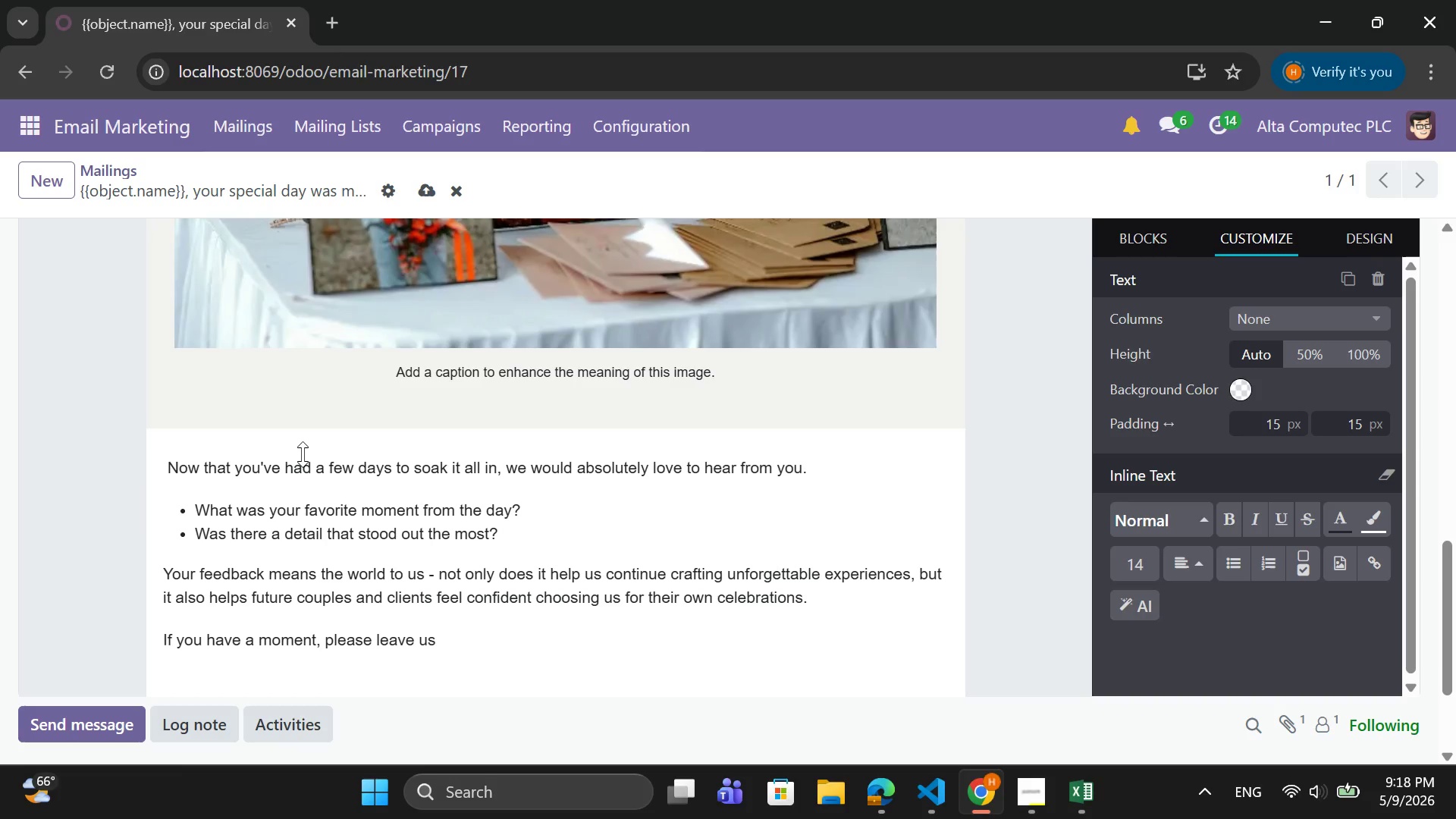 
type(a )
key(Backspace)
key(Backspace)
type( a short review herer)
key(Backspace)
key(Backspace)
key(Backspace)
type(re:)
 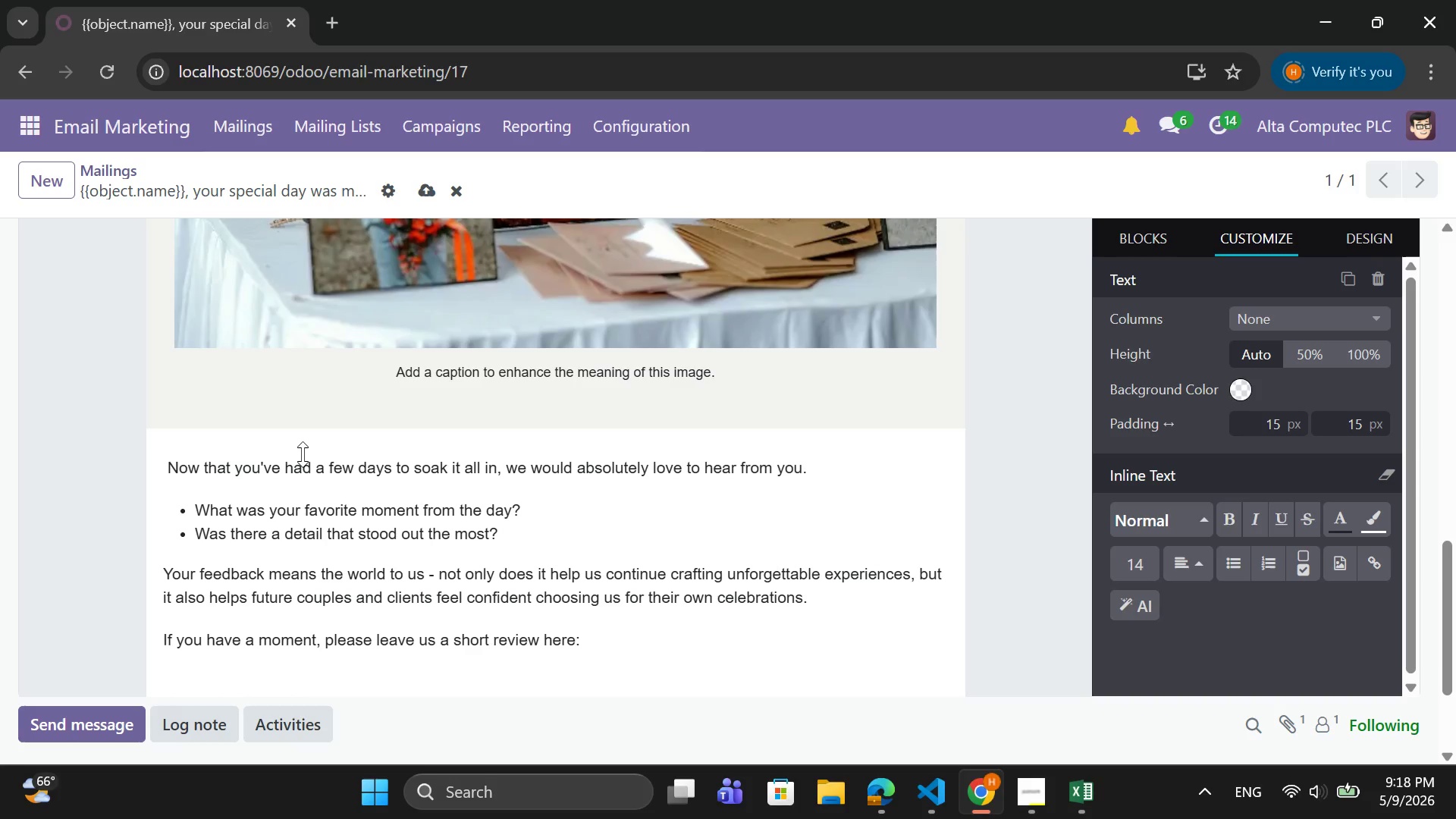 
wait(29.94)
 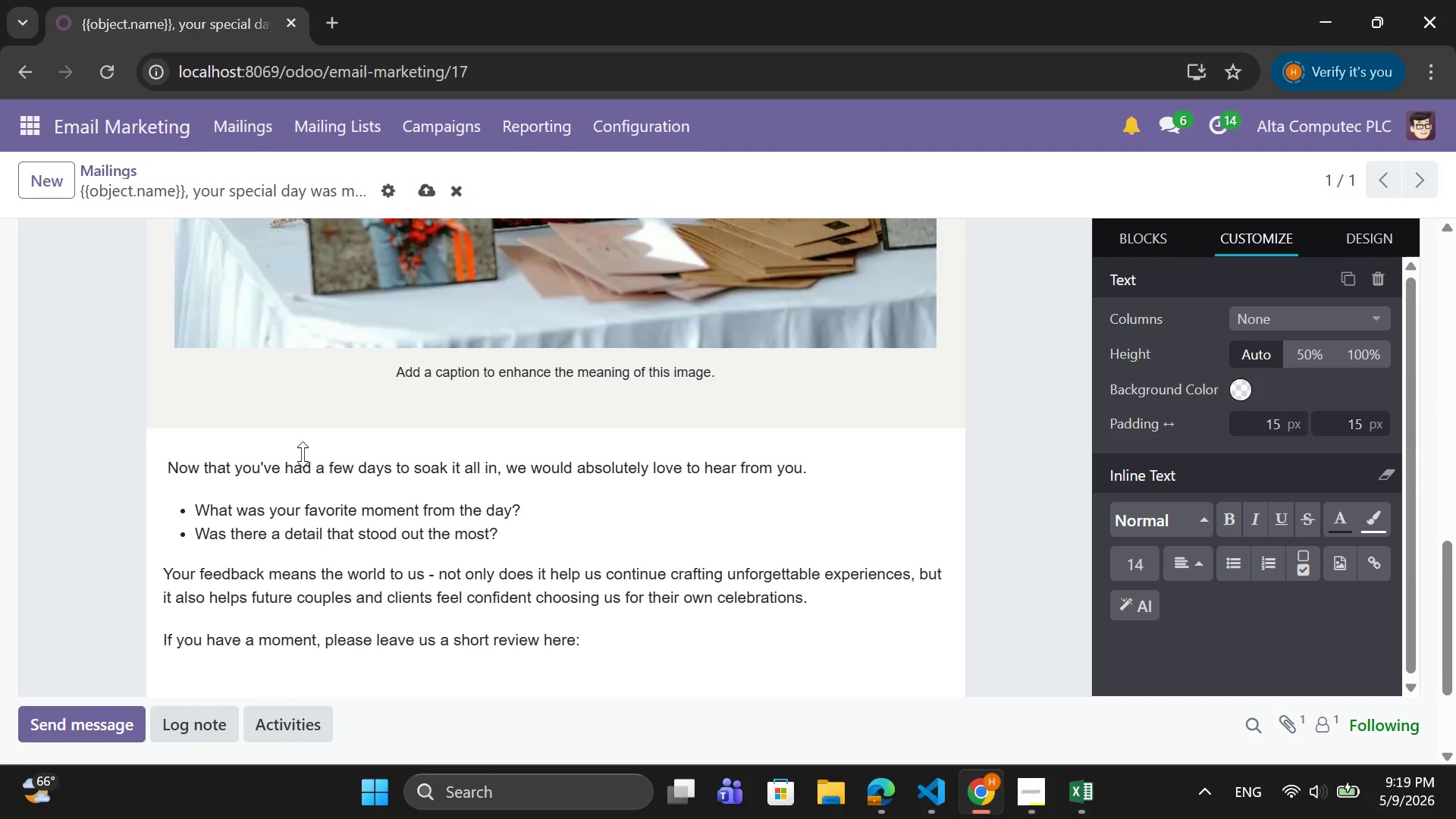 
key(Enter)
 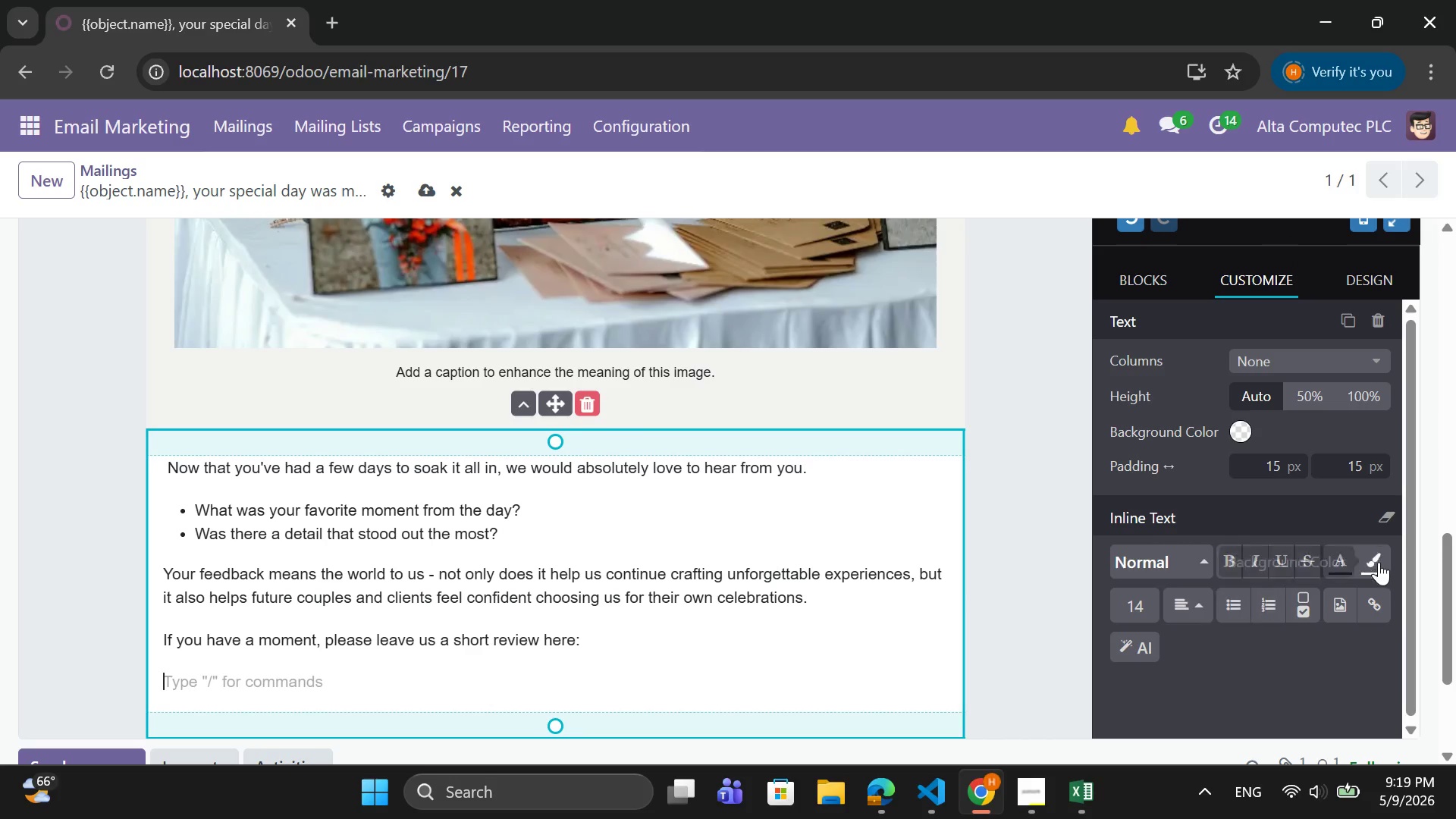 
left_click([1377, 617])
 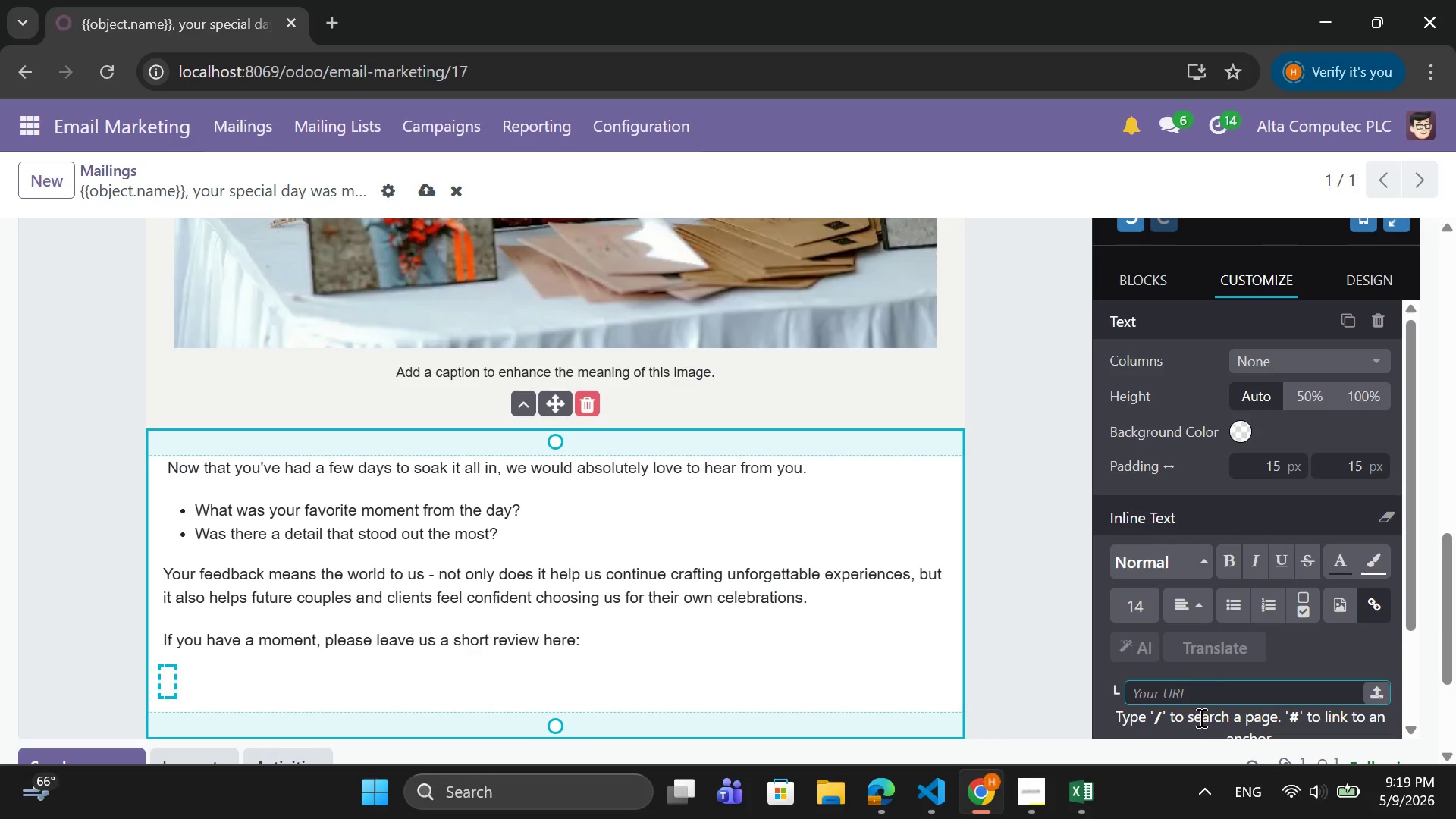 
scroll: coordinate [1200, 706], scroll_direction: down, amount: 2.0
 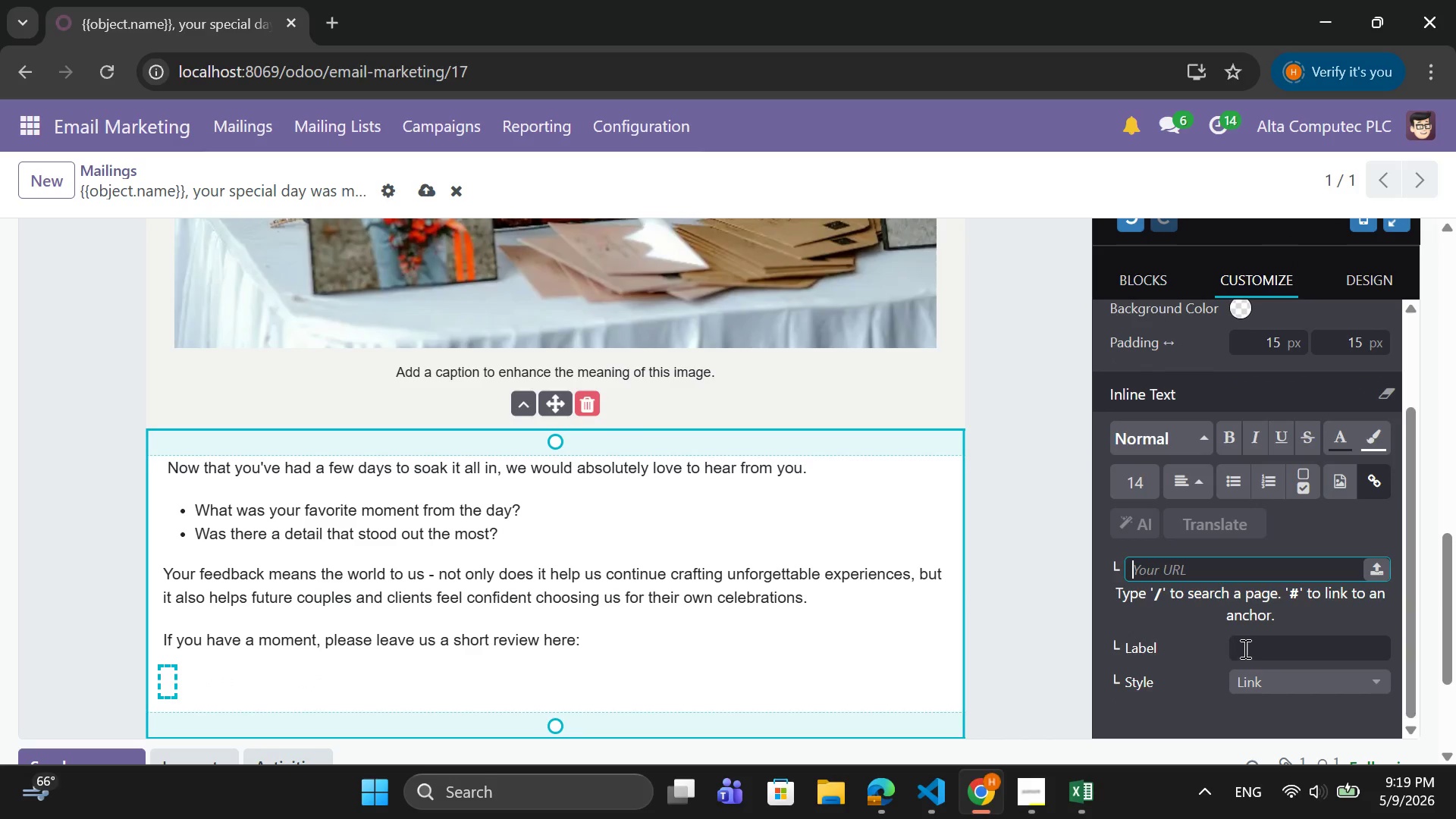 
left_click([1247, 648])
 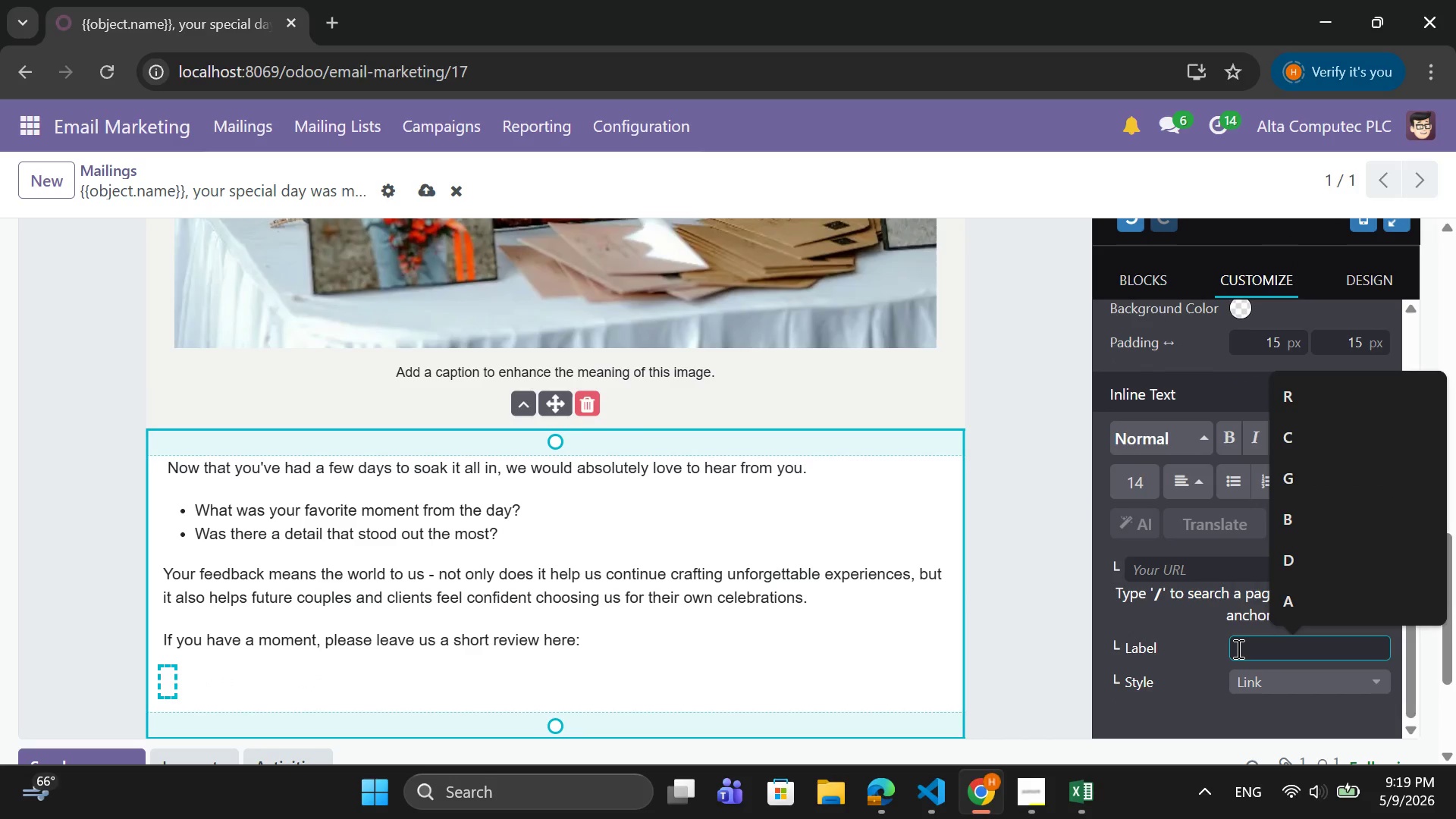 
type(r)
key(Backspace)
type(Rev)
 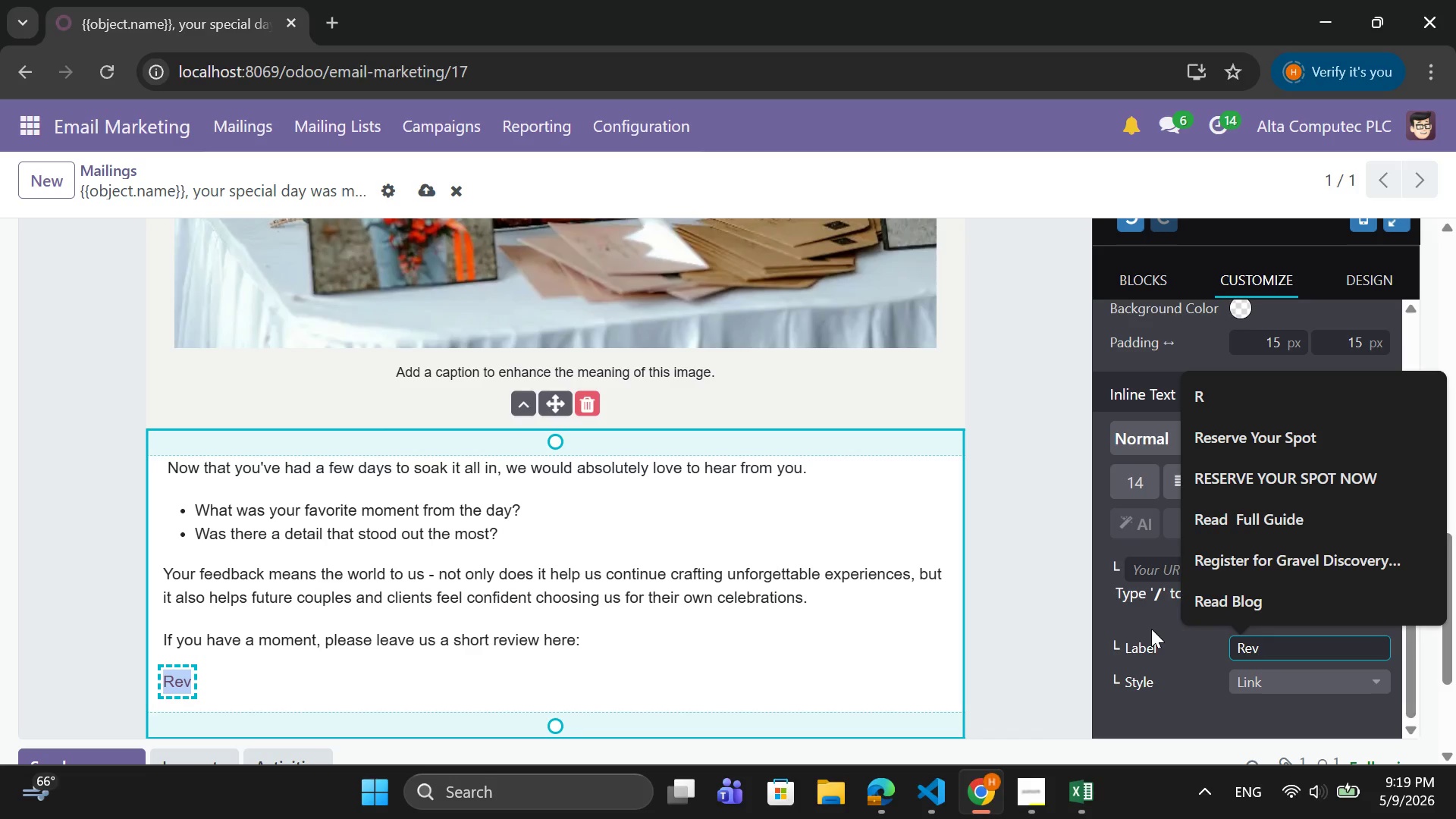 
type(iew)
 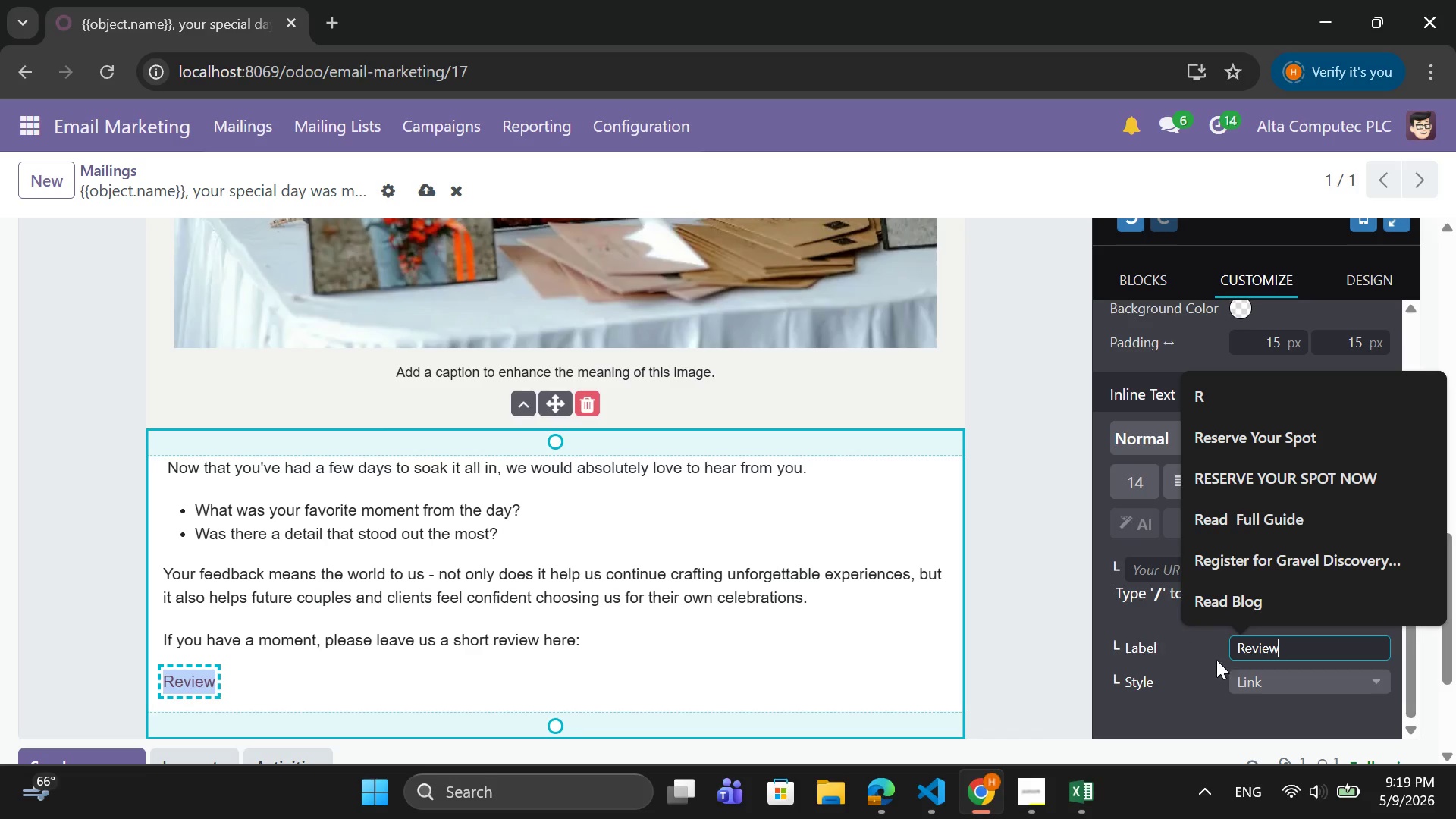 
left_click([1248, 673])
 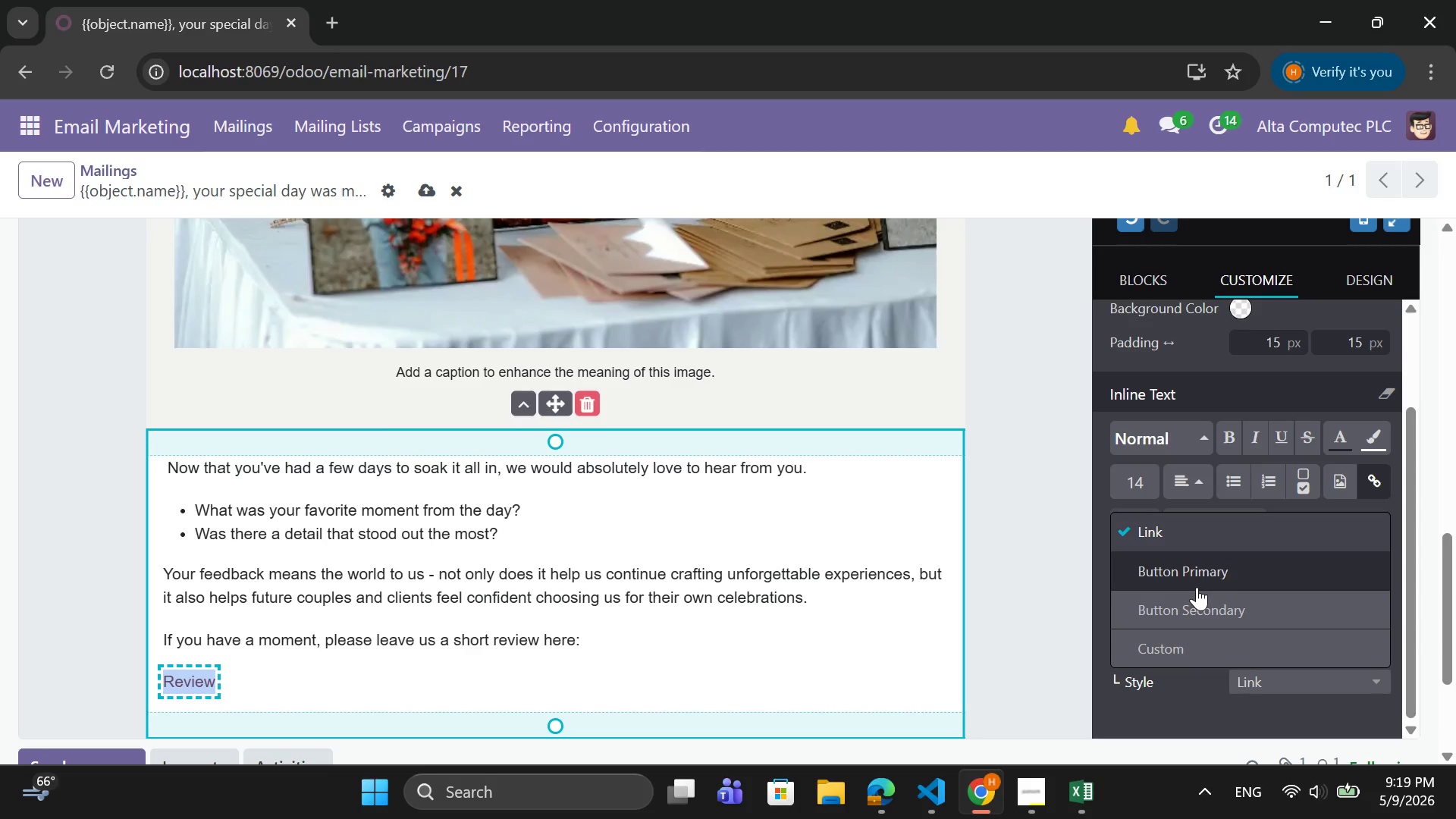 
wait(12.77)
 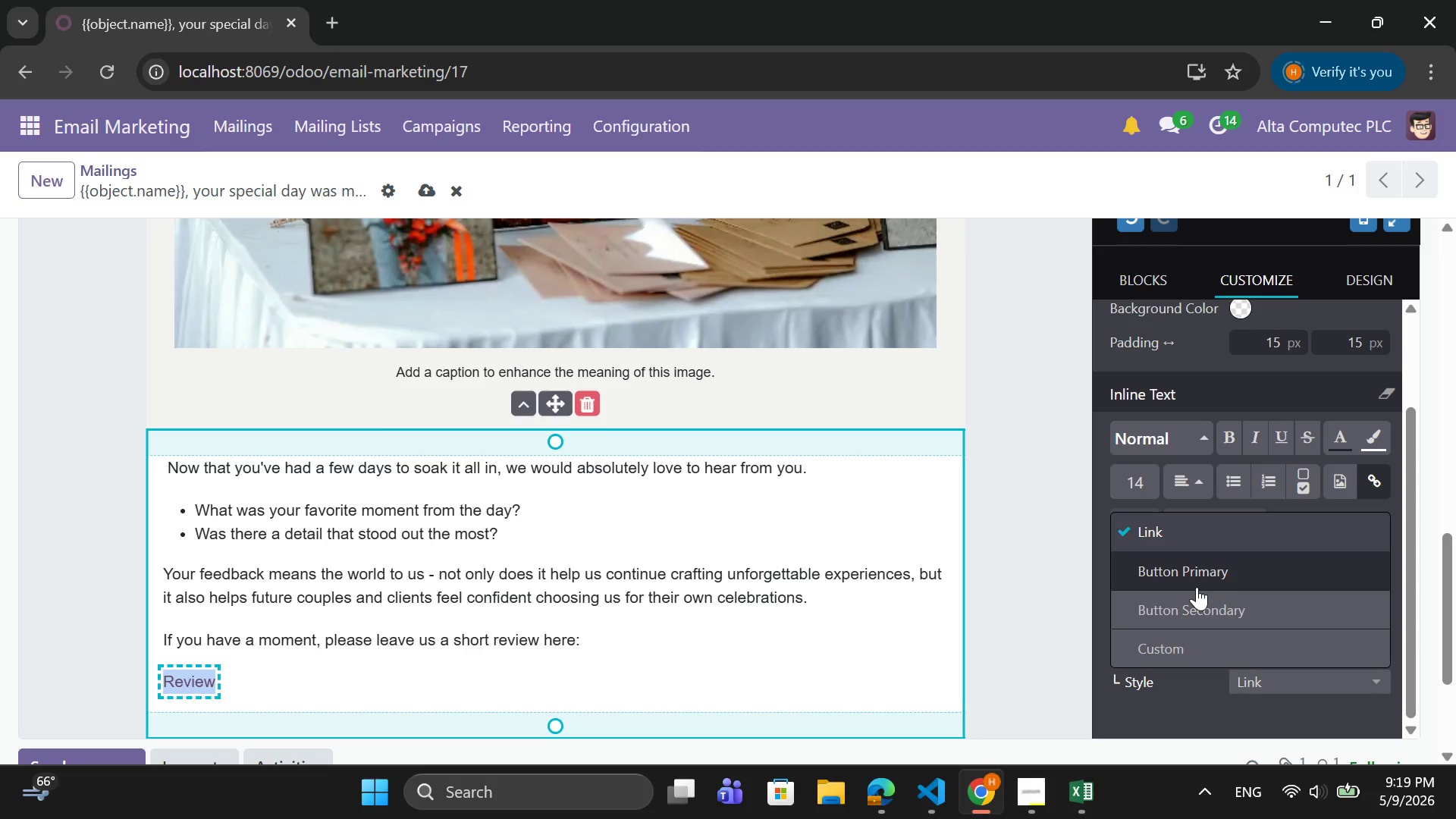 
left_click([1205, 568])
 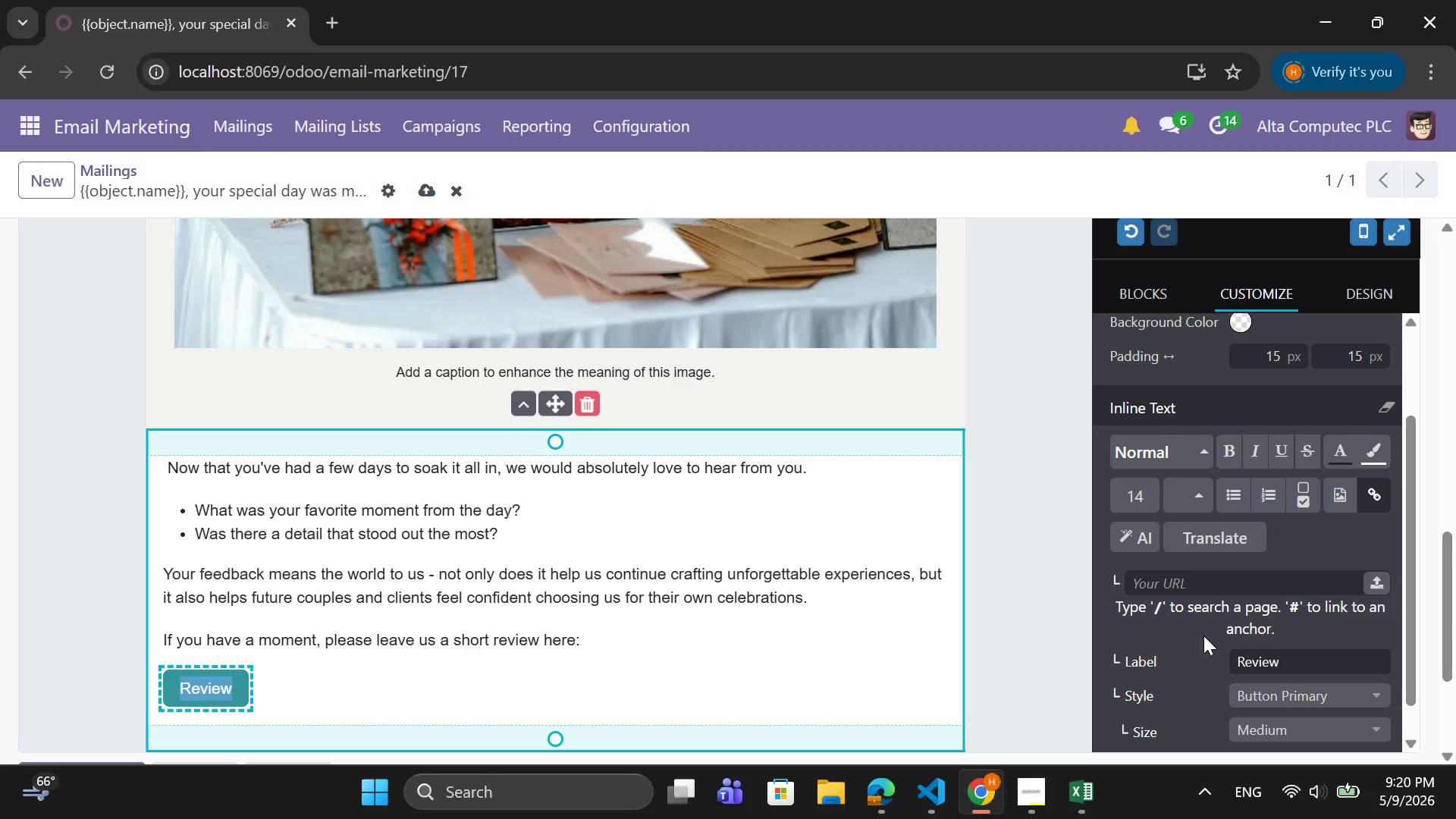 
wait(20.75)
 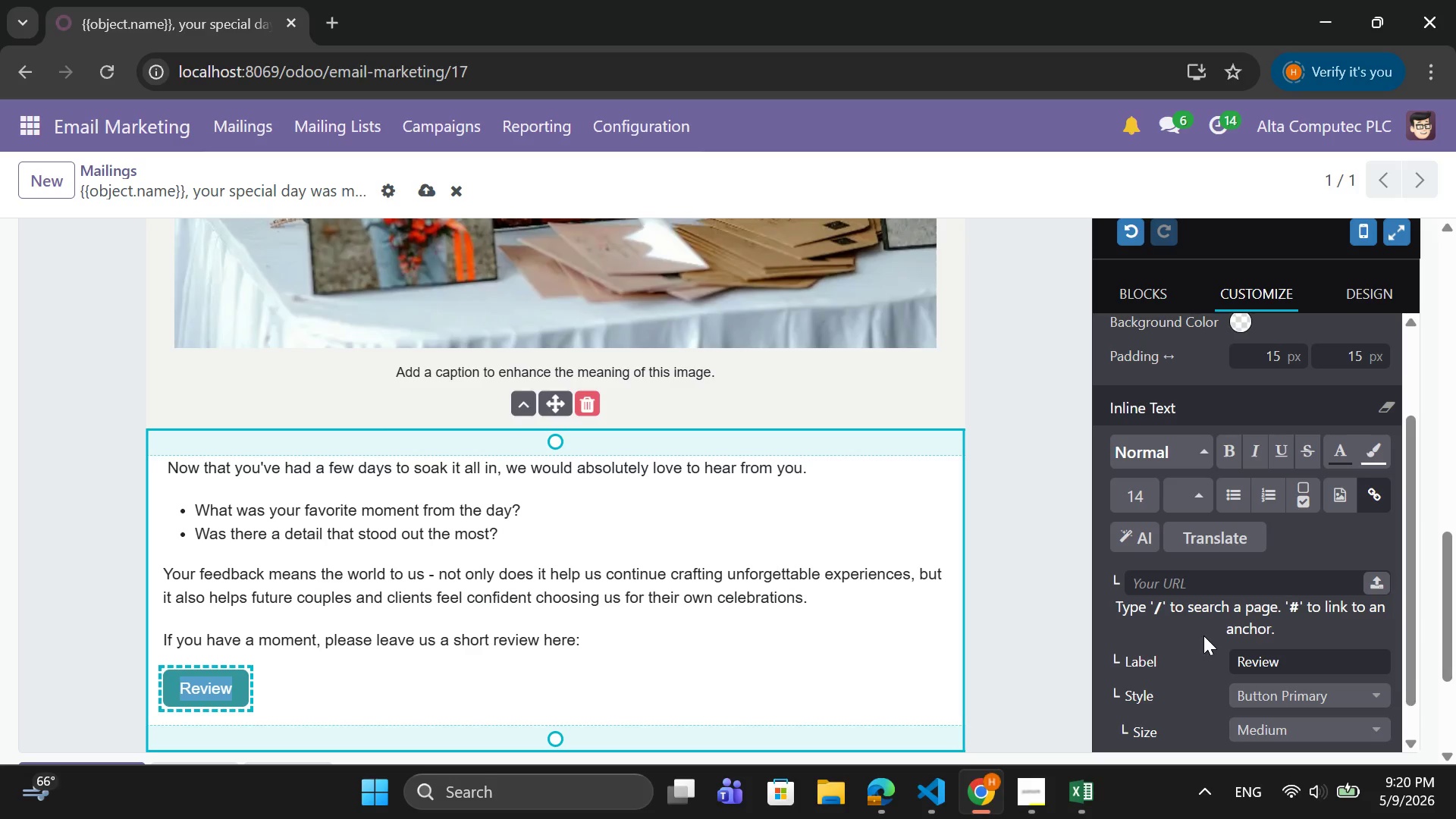 
scroll: coordinate [828, 720], scroll_direction: down, amount: 1.0
 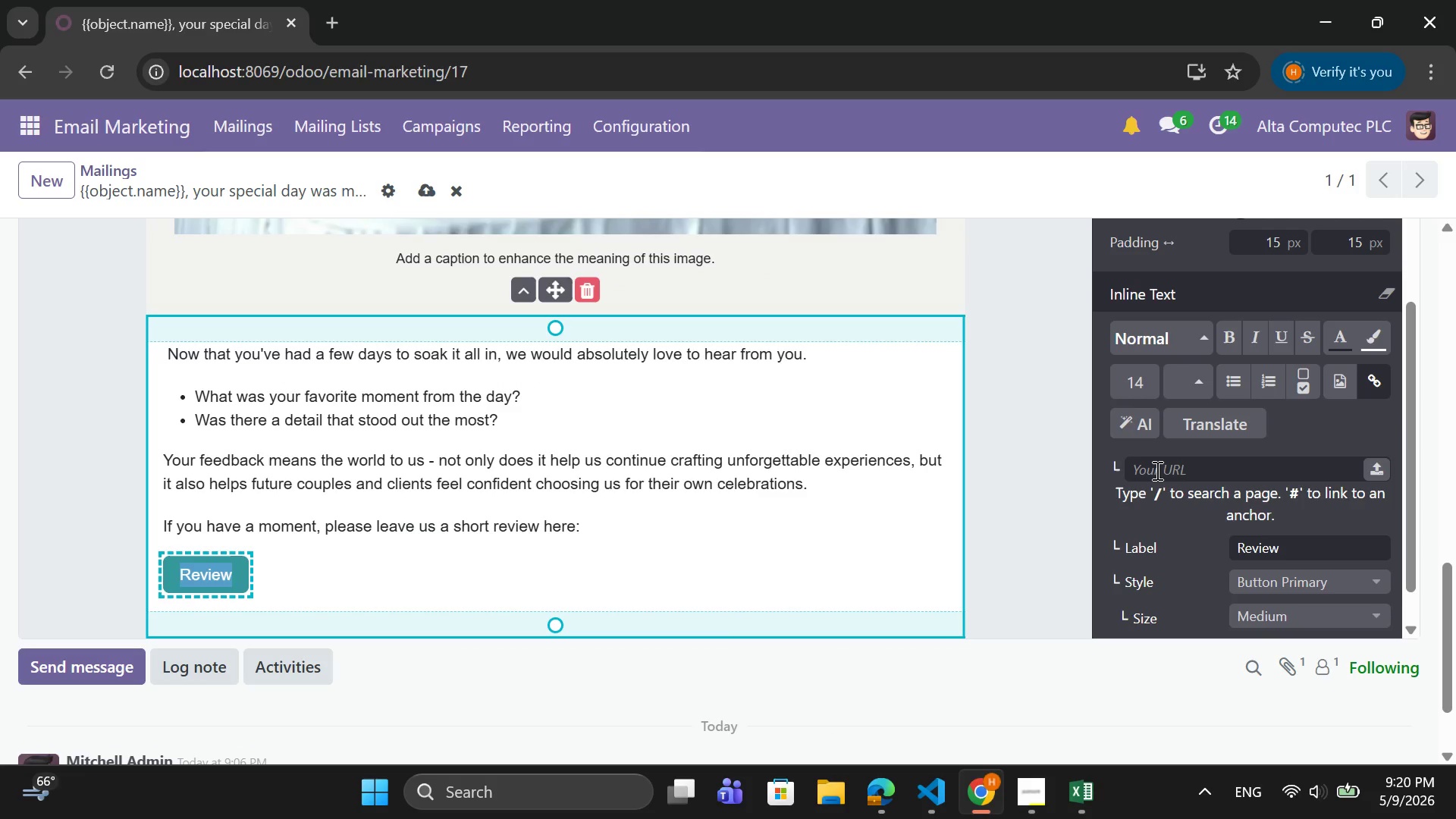 
left_click([1158, 469])
 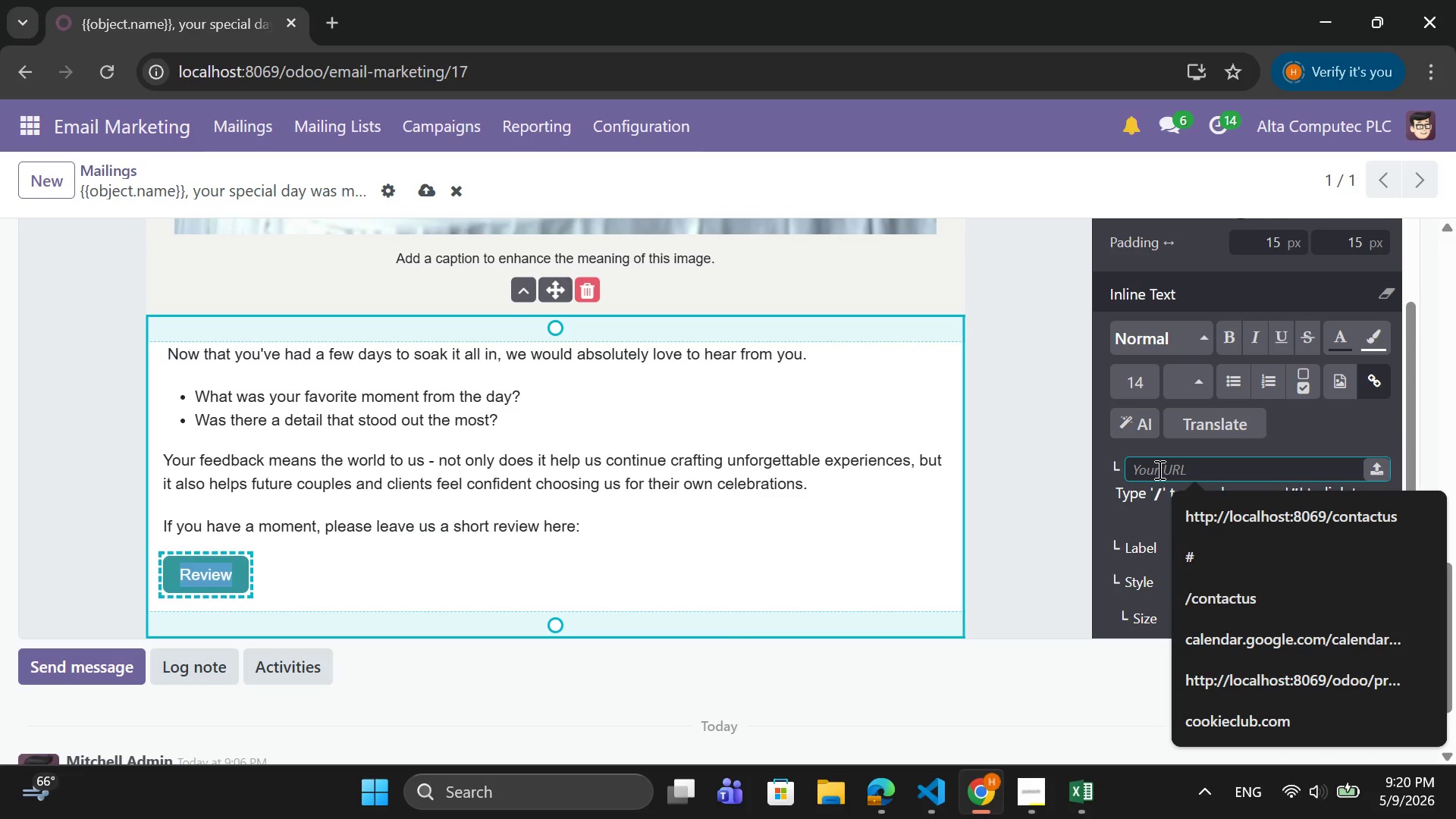 
wait(5.39)
 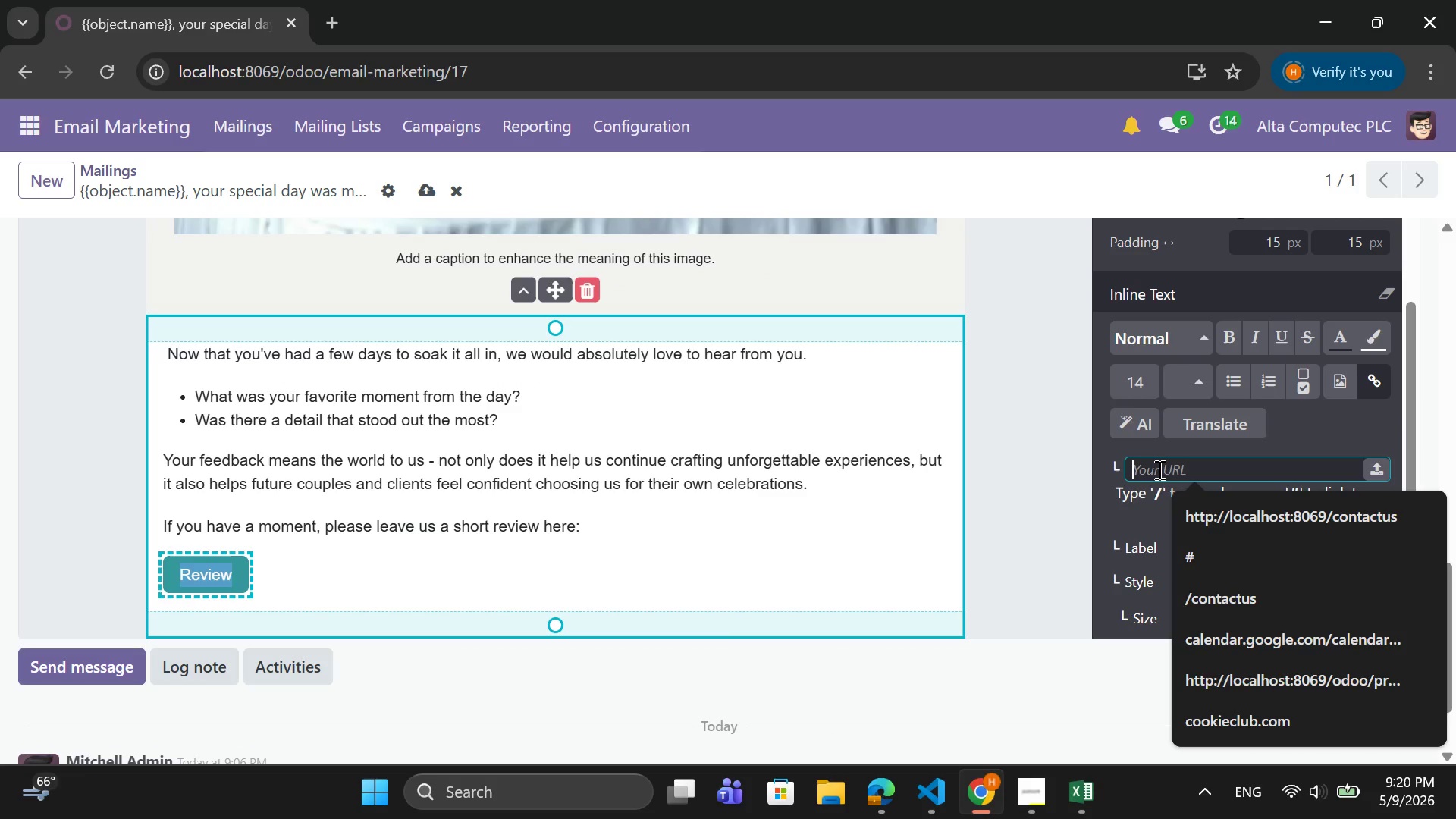 
left_click([1247, 510])
 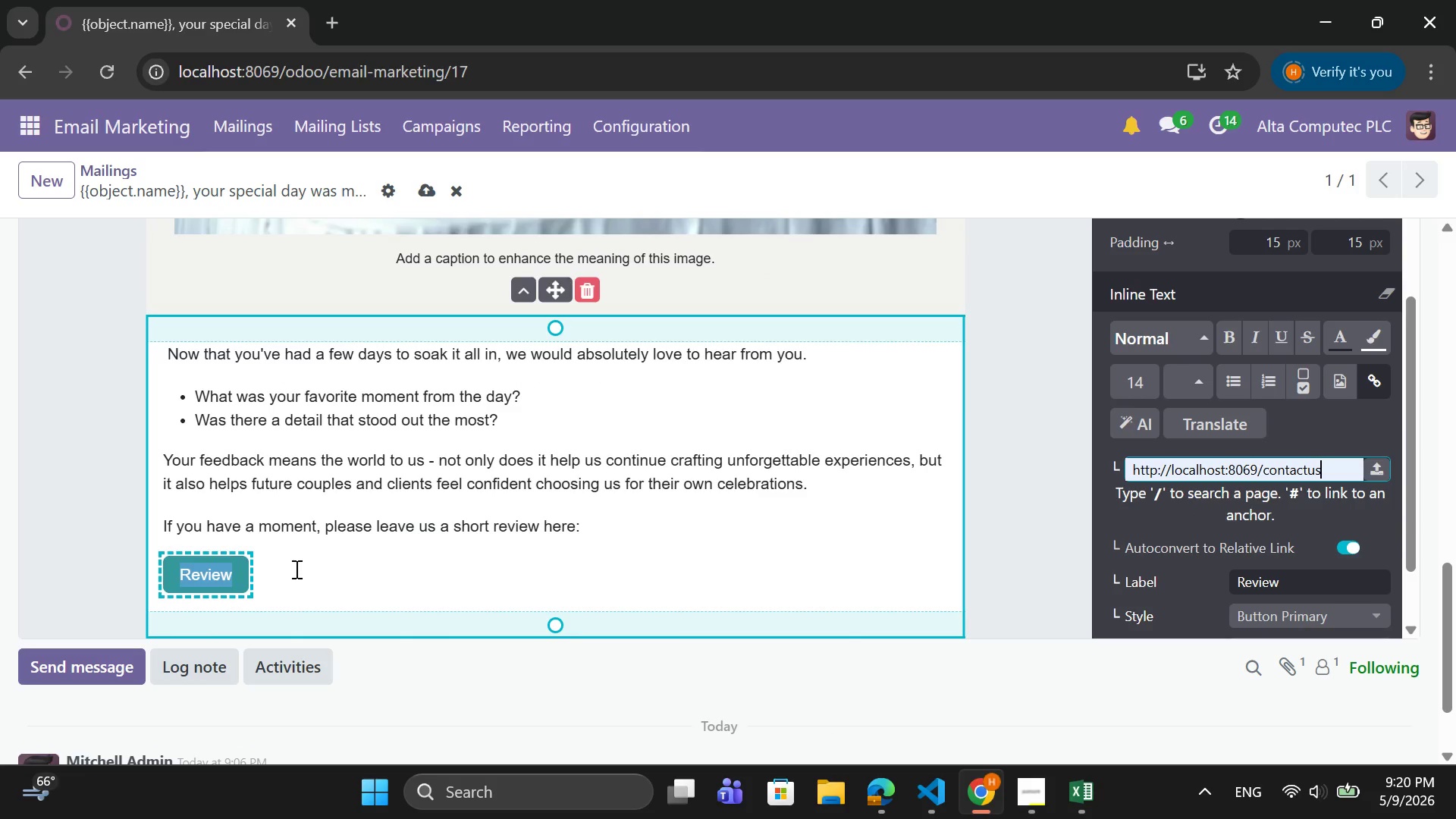 
left_click([293, 573])
 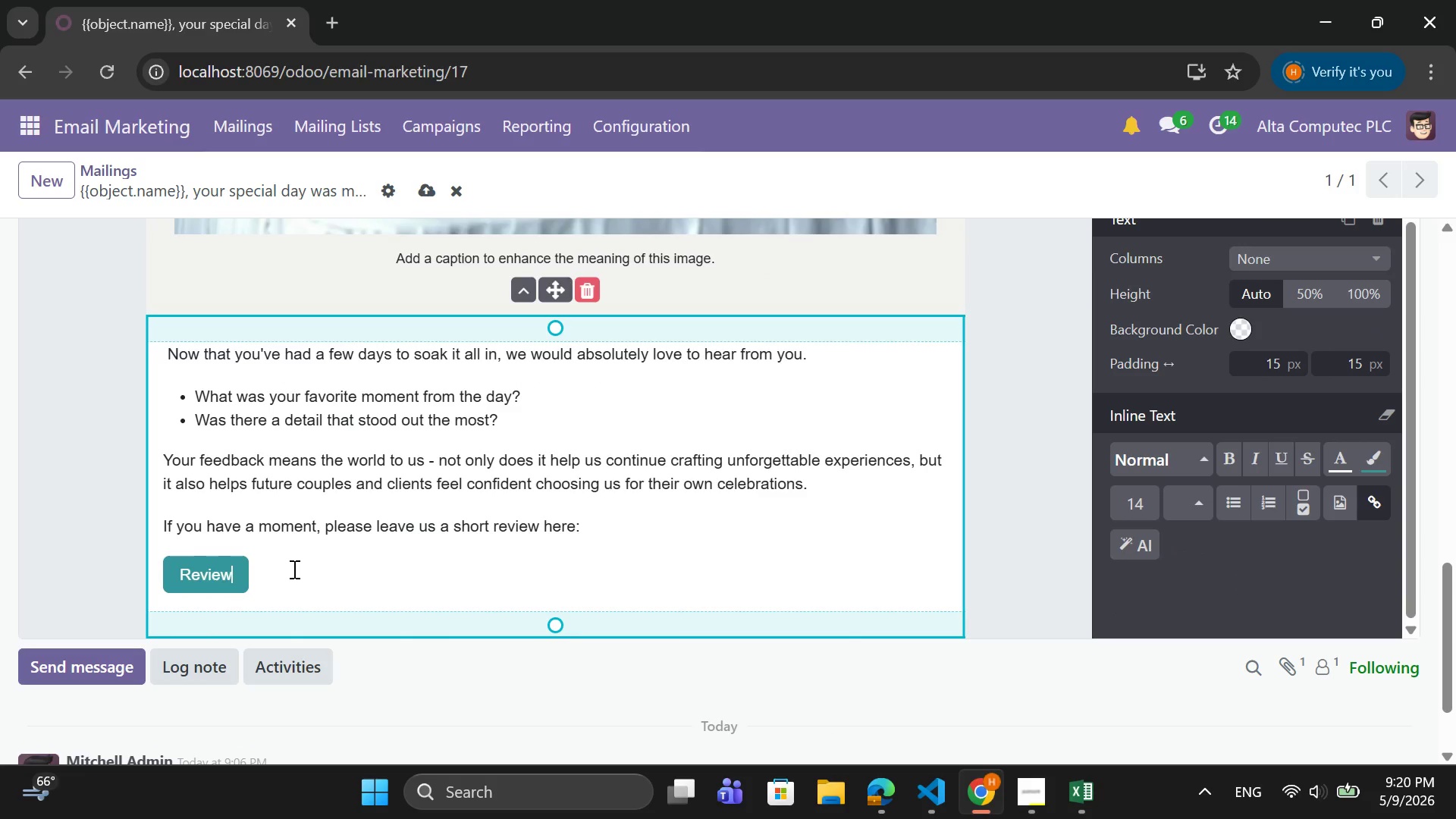 
key(Enter)
 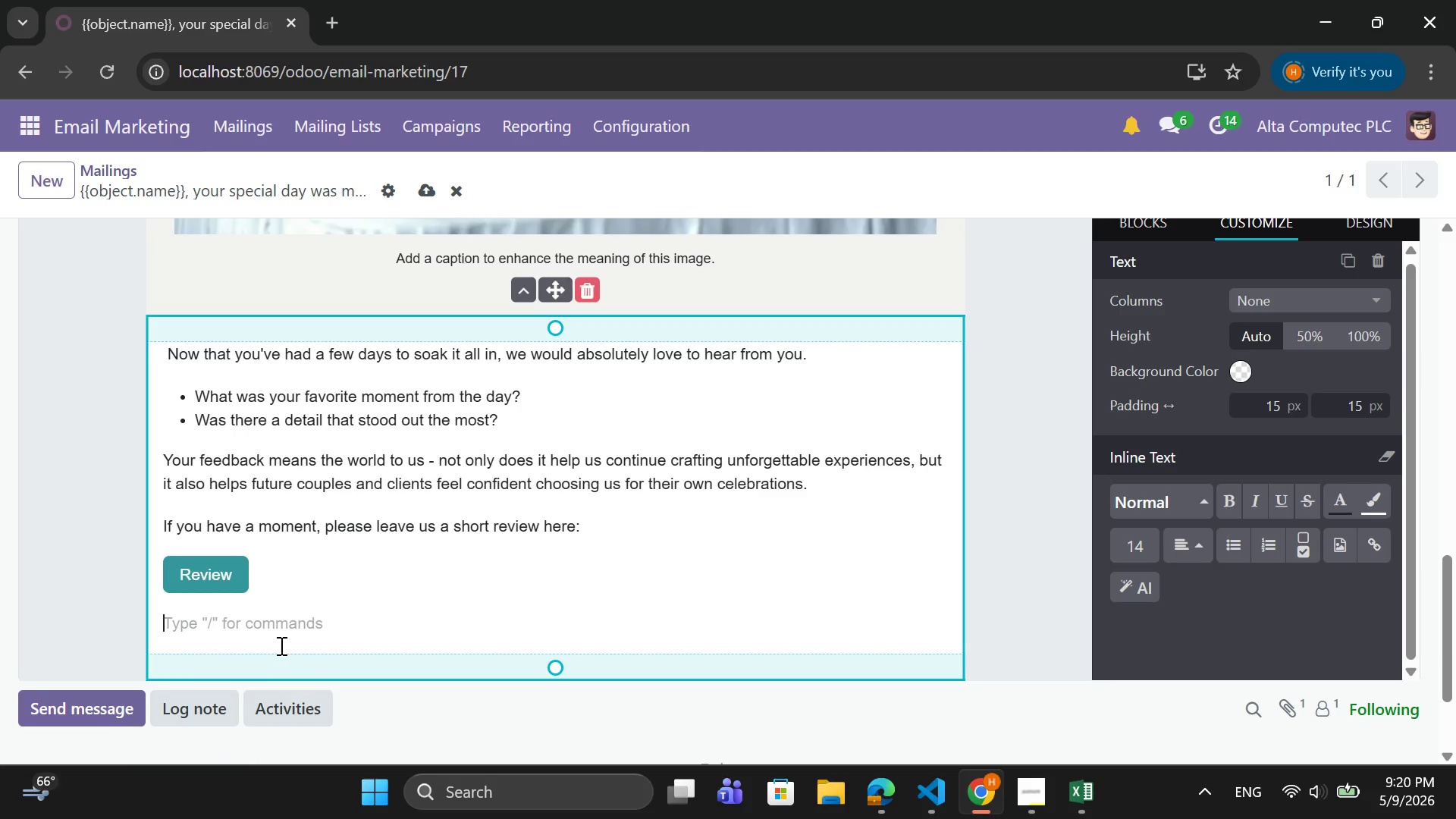 
wait(12.75)
 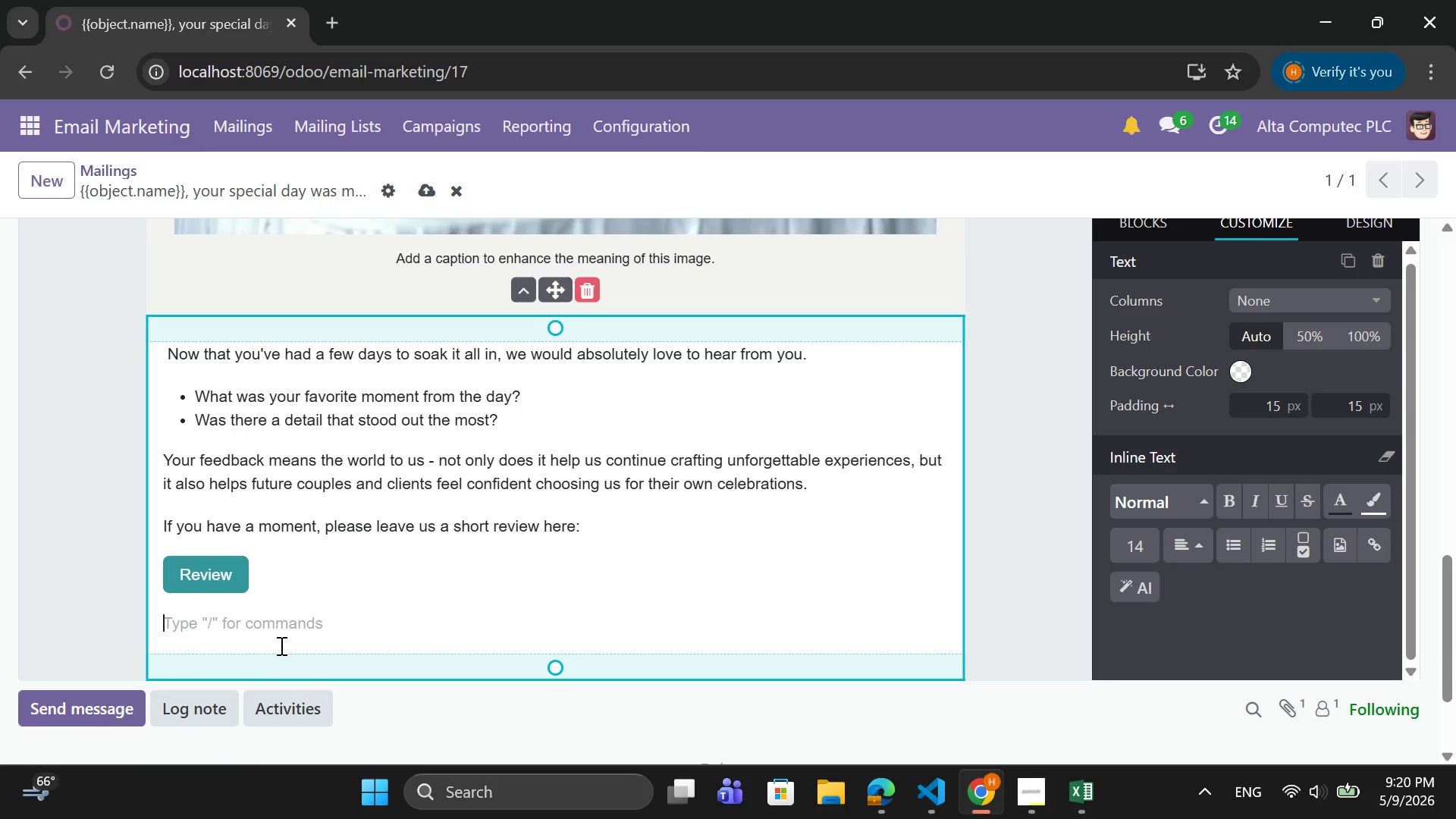 
type(Everywor)
key(Backspace)
key(Backspace)
key(Backspace)
type( word you share helps )
 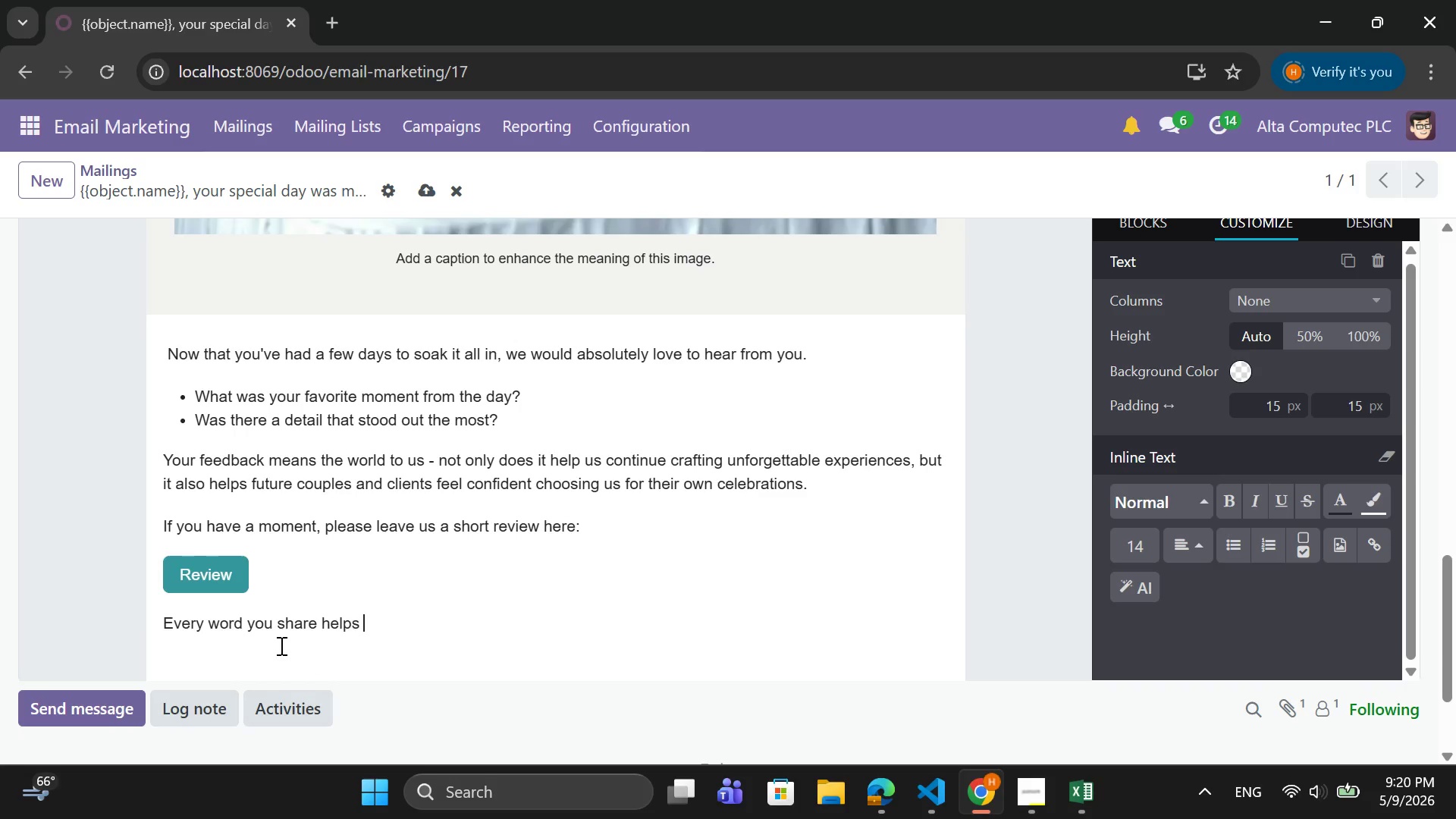 
type(us f)
key(Backspace)
type(grow and continue doing what we l)
 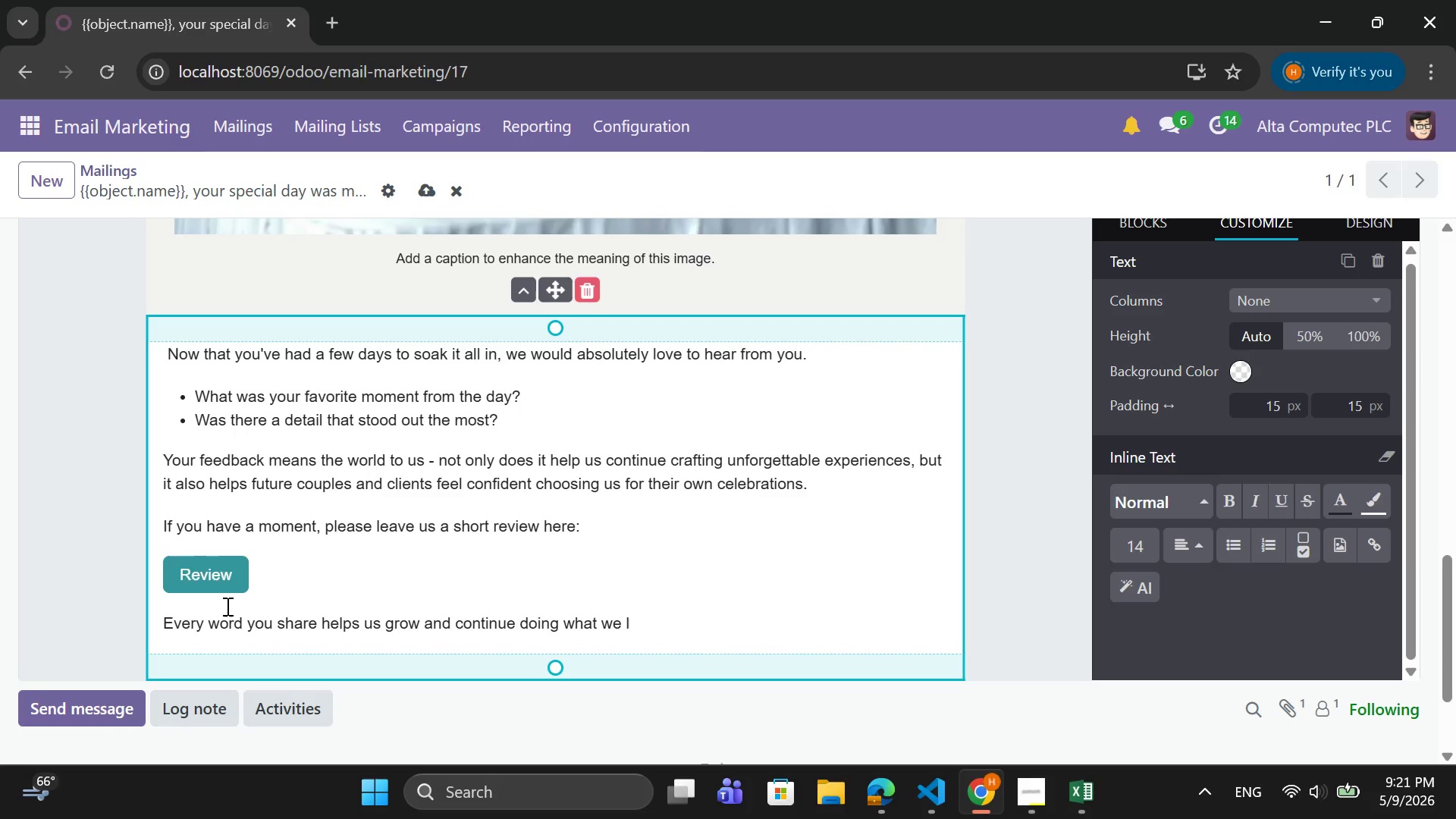 
type(ove mo)
 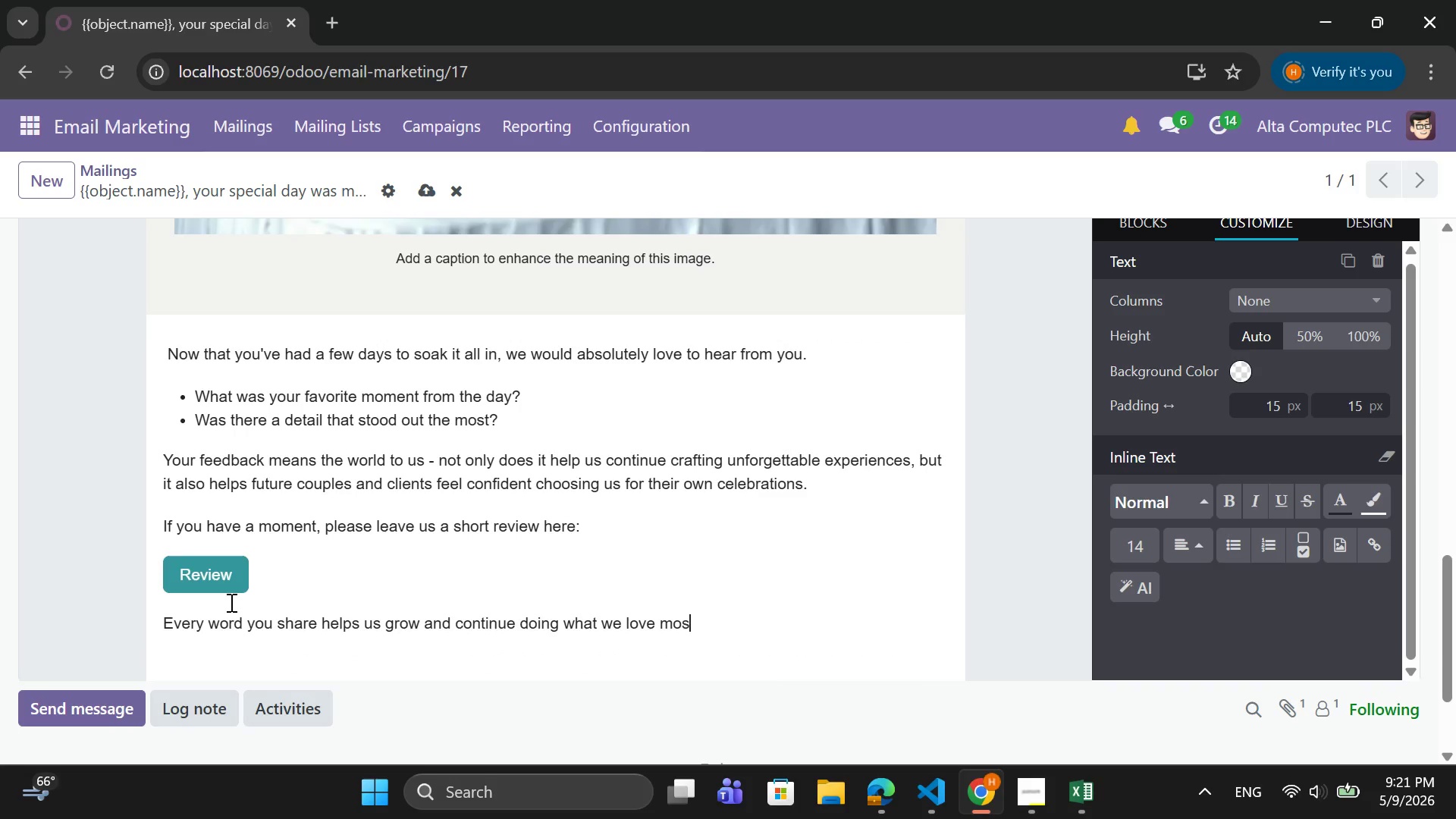 
type(sst)
 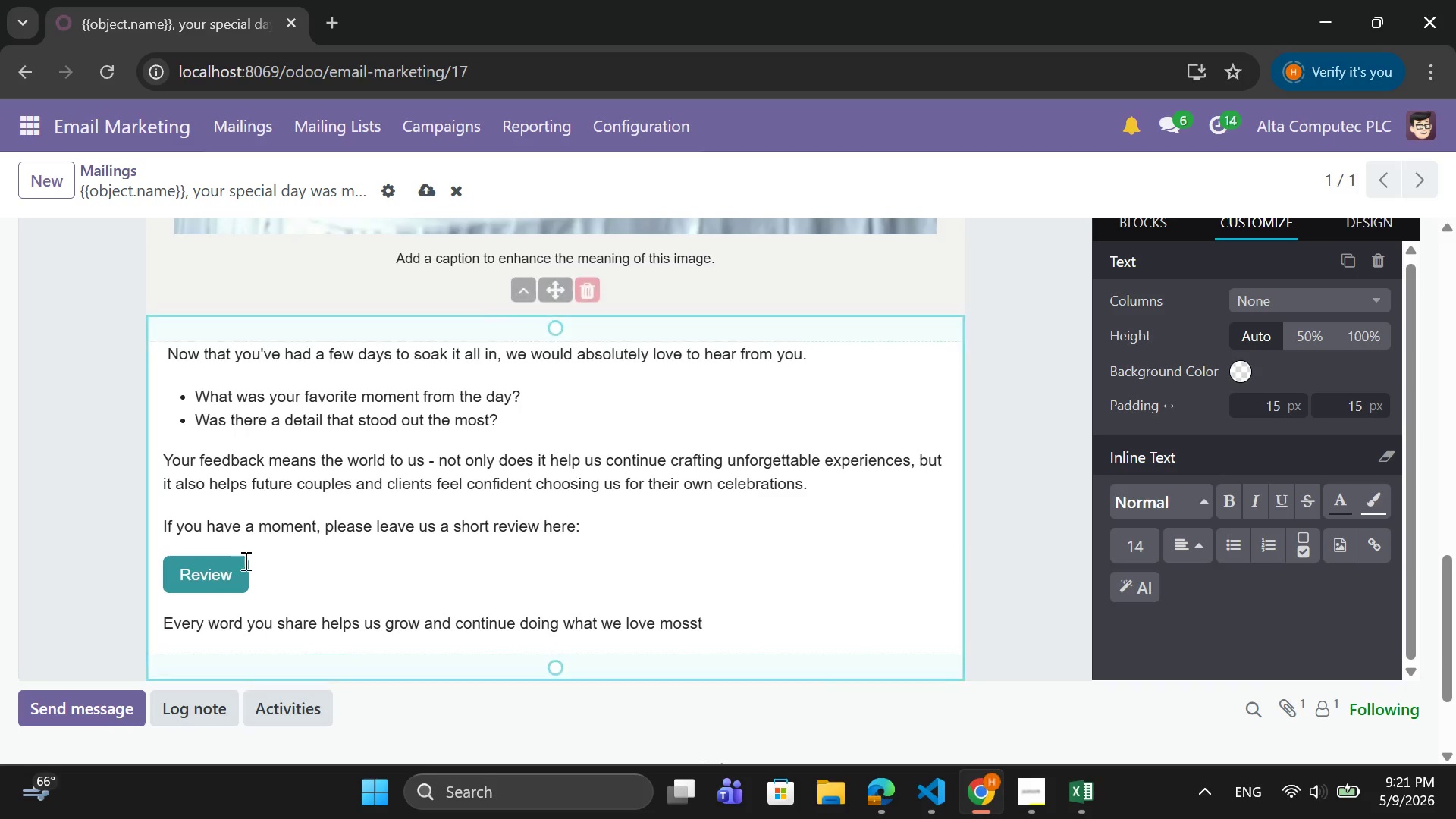 
key(Backspace)
key(Backspace)
type(t - creating magical moments k)
key(Backspace)
type(jut)
 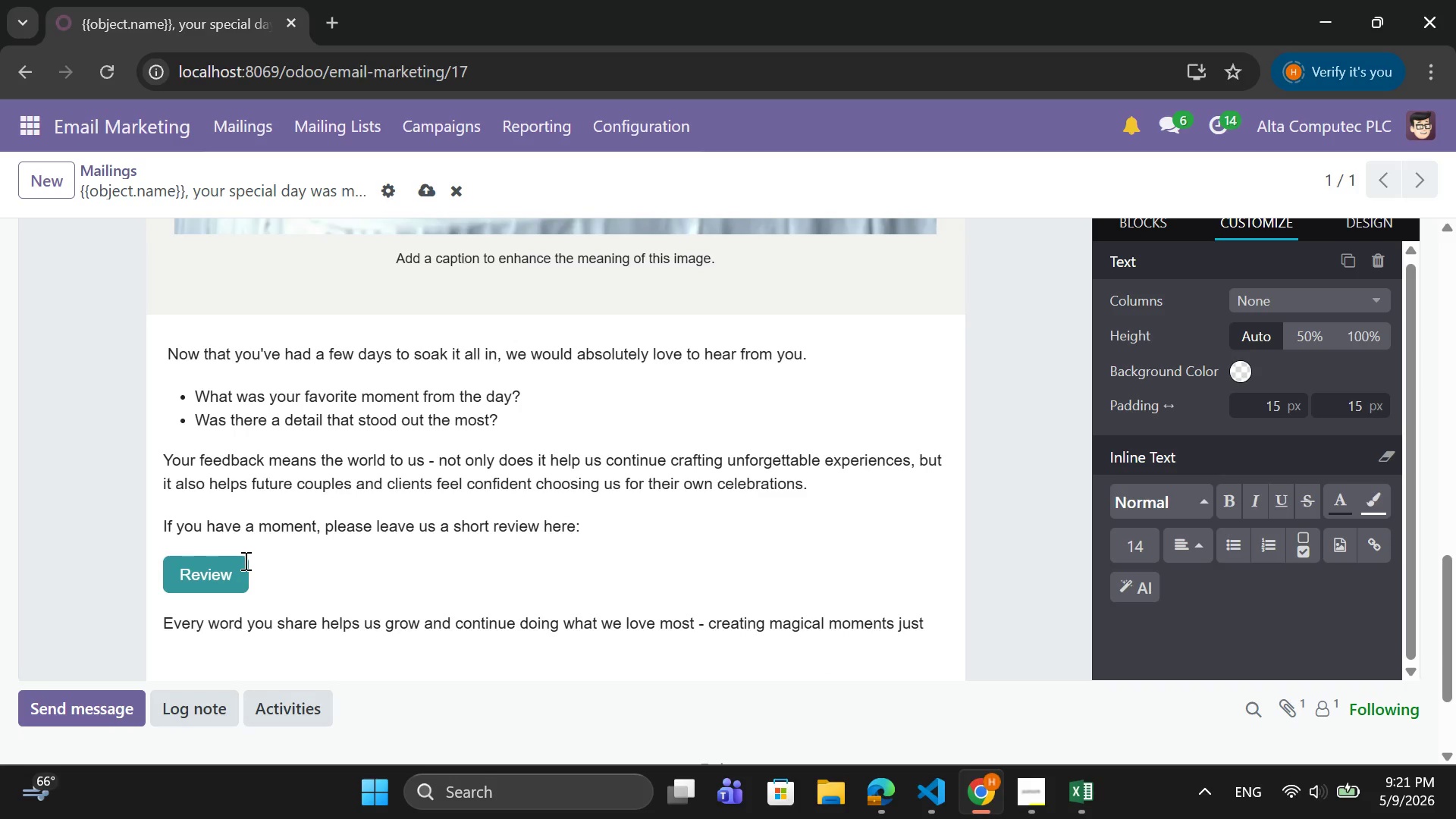 
wait(5.42)
 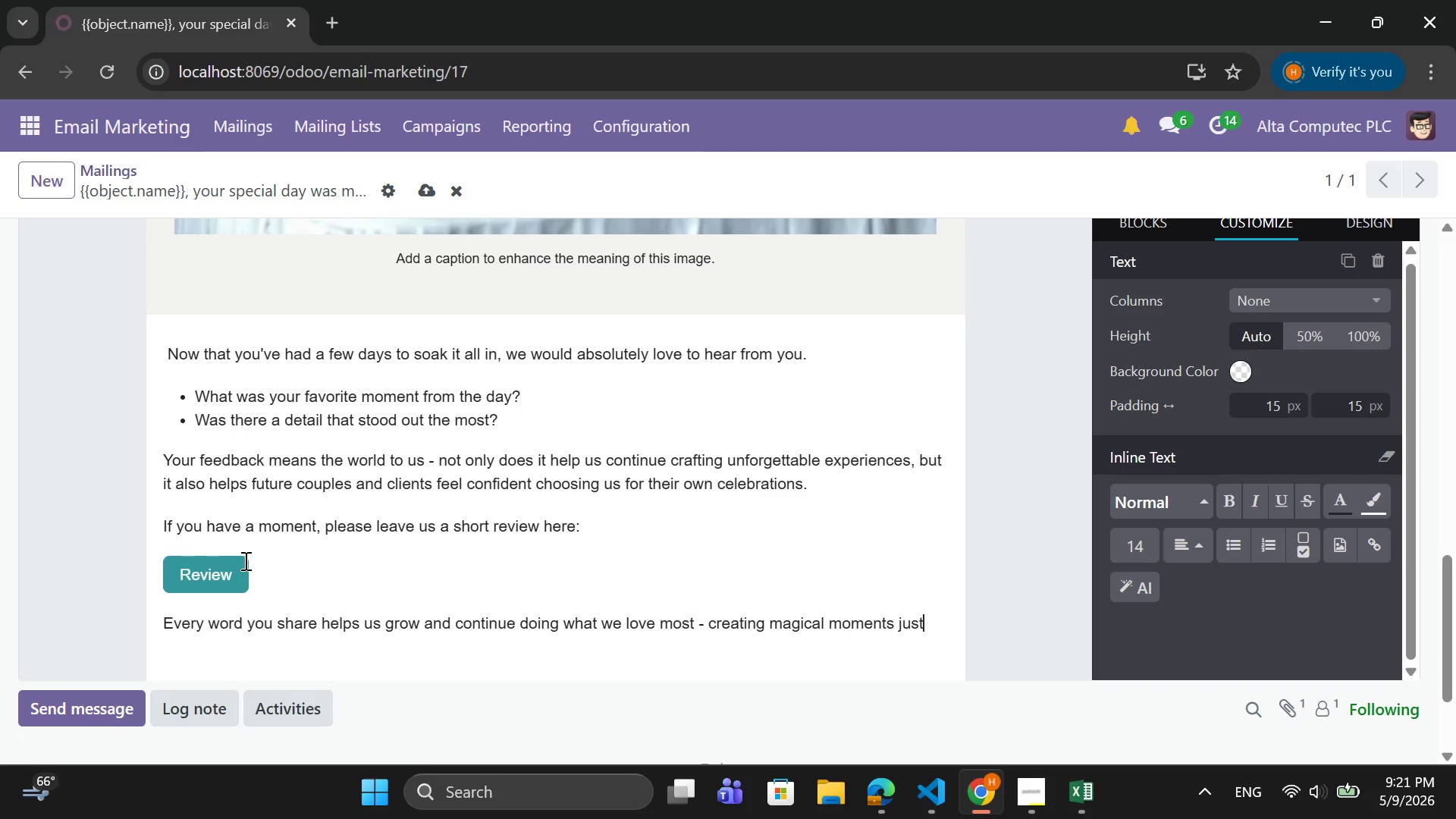 
type( like yours.)
 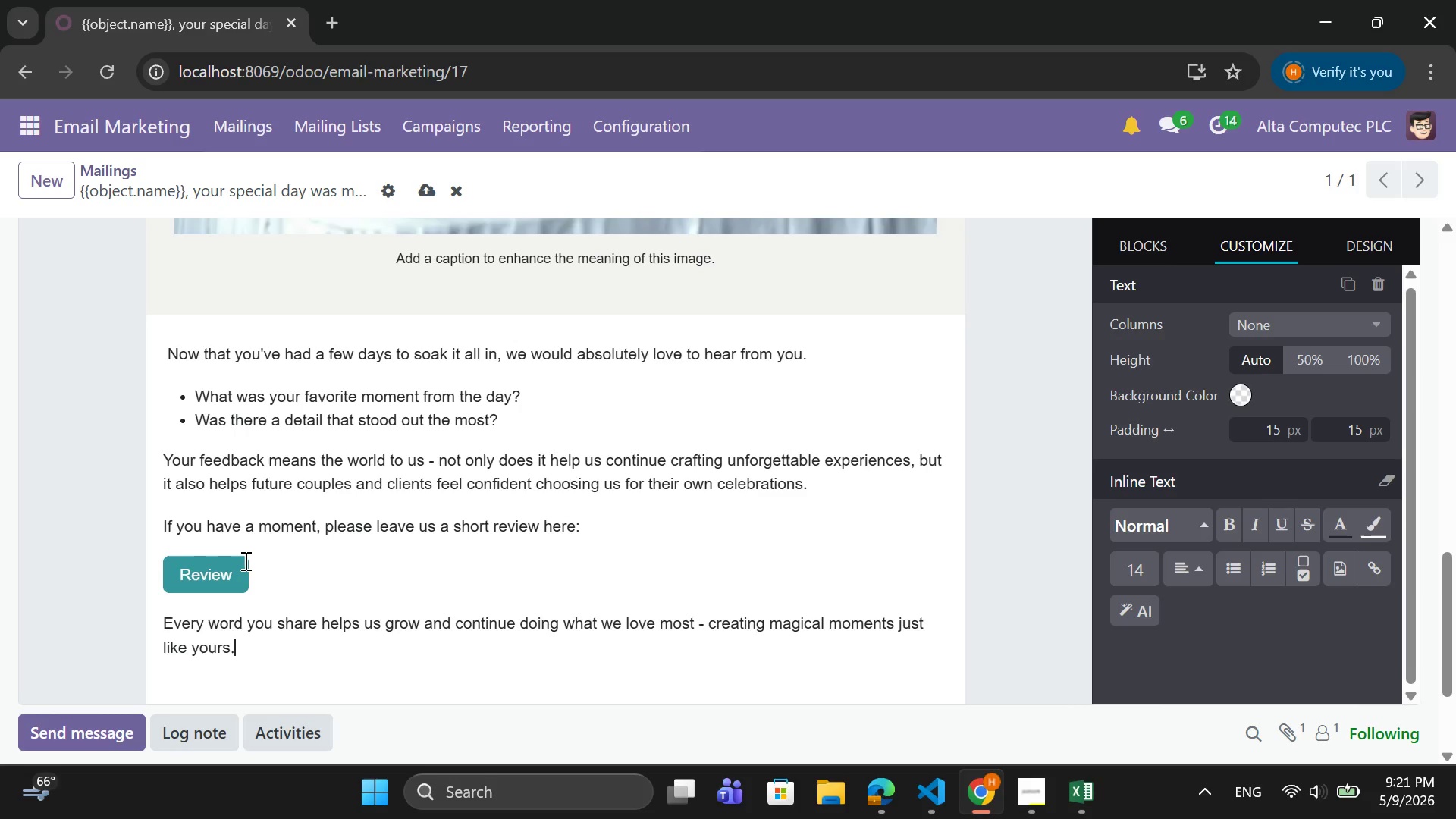 
key(Enter)
 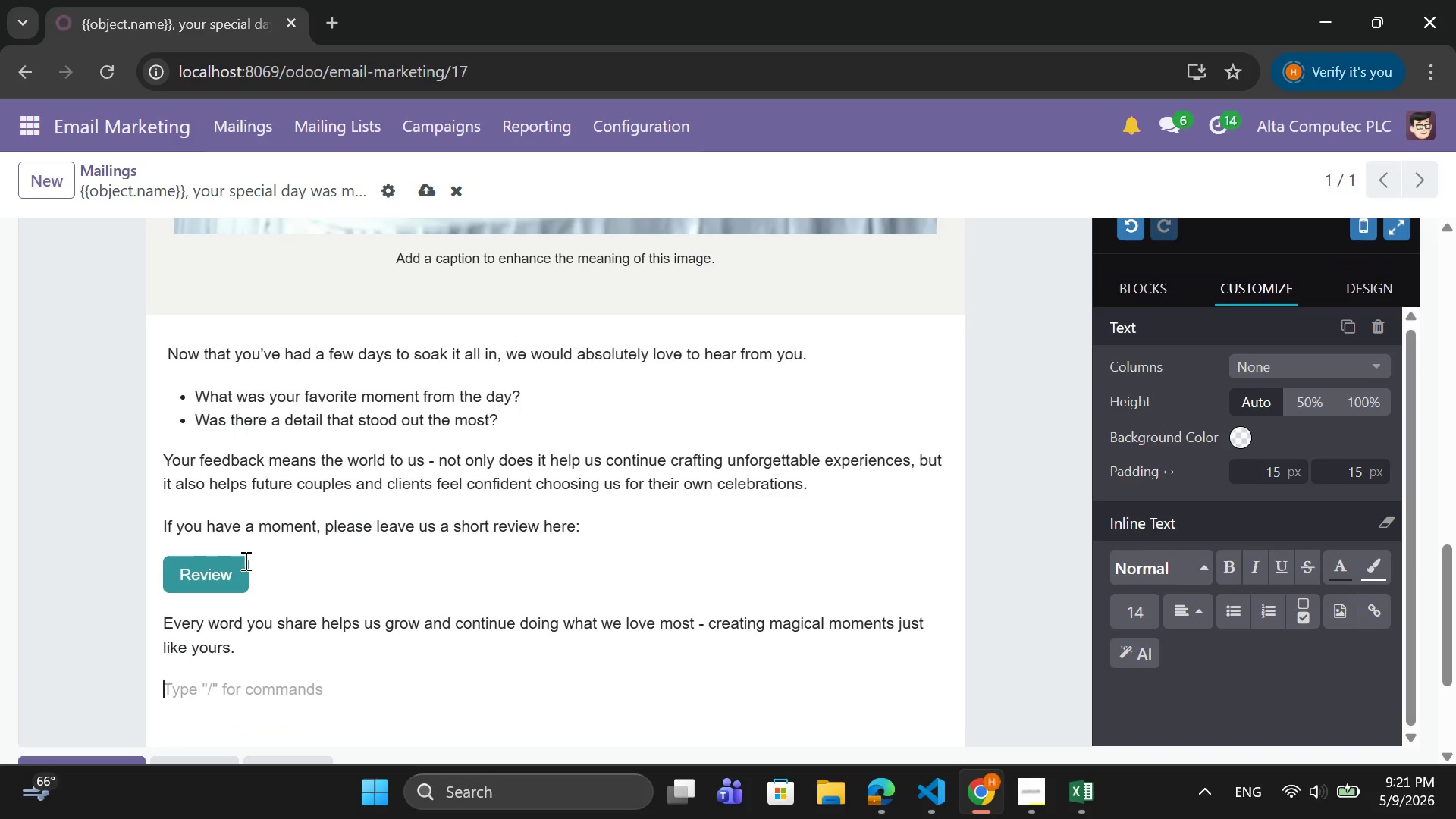 
type(With gratitude and warm wishes,)
 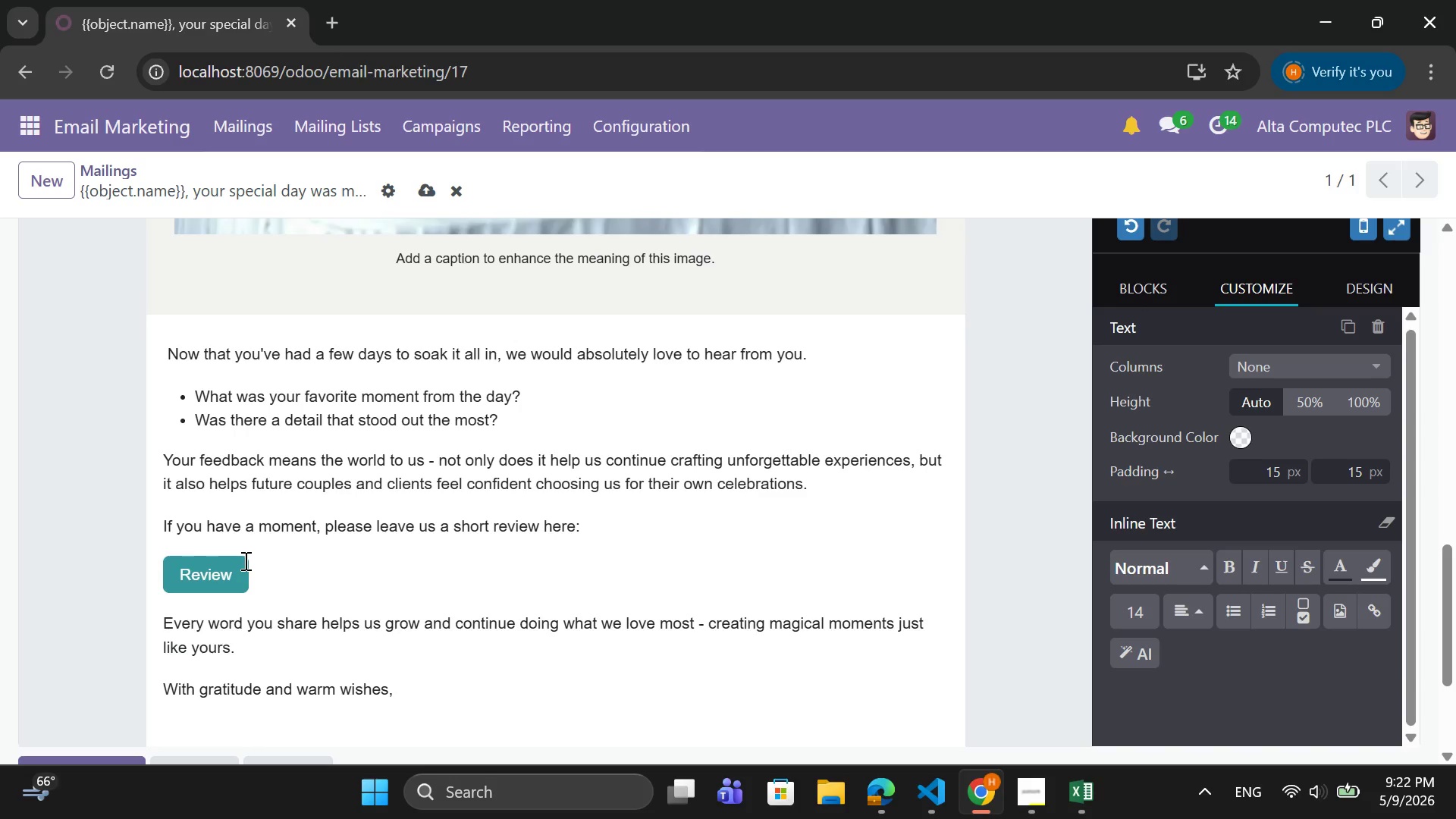 
key(Enter)
 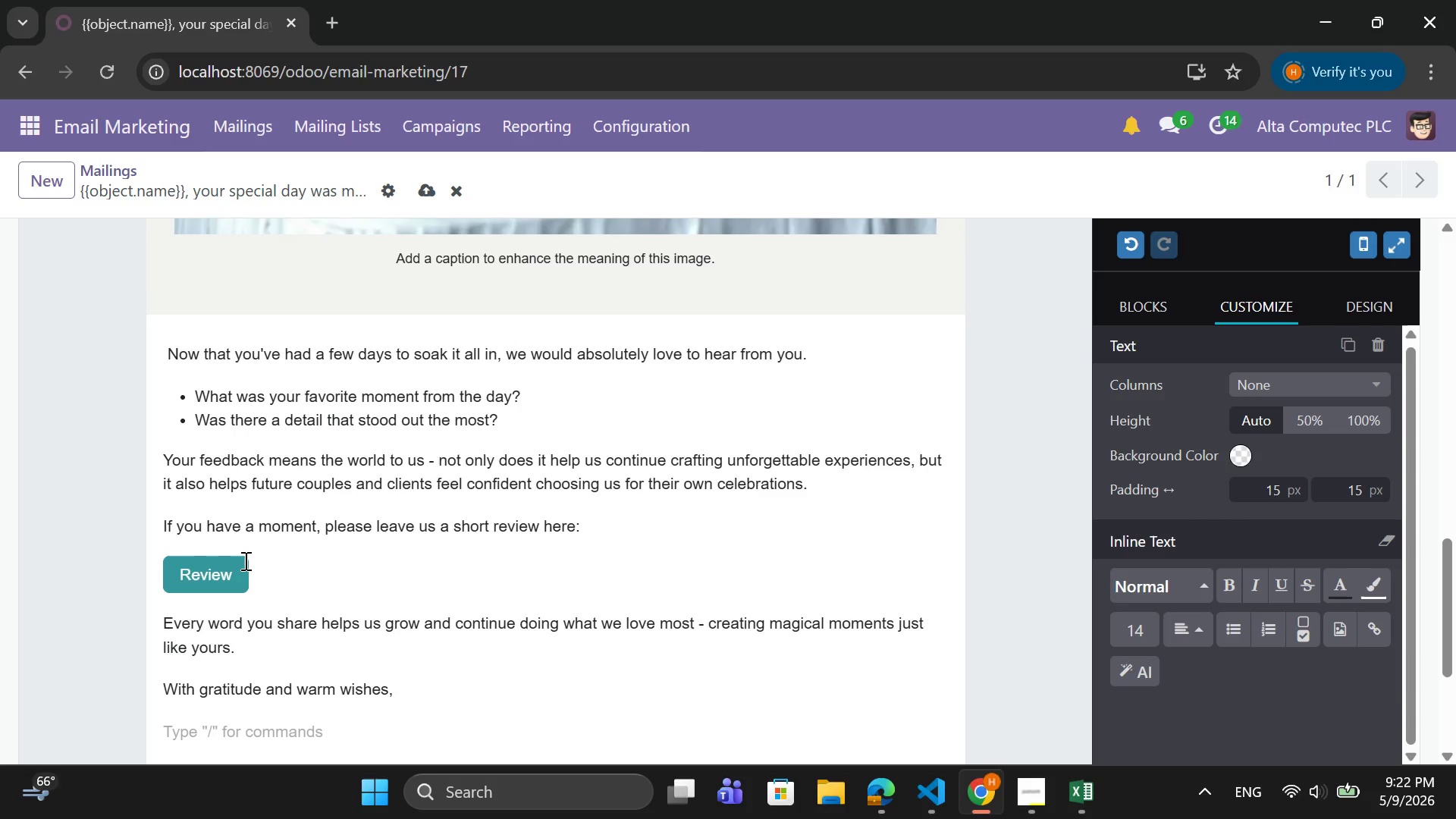 
type({{object.)
 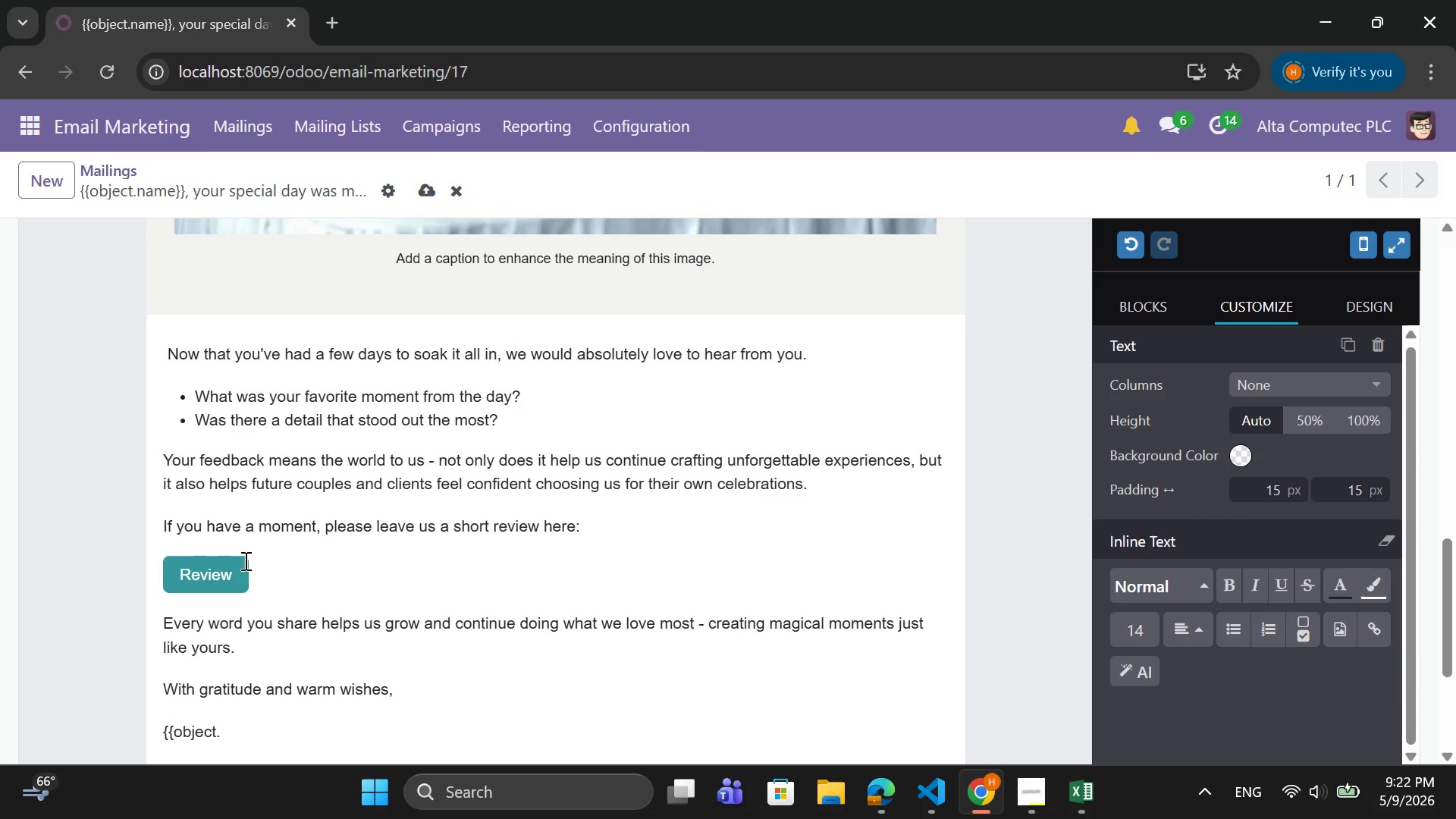 
type(planner_assigned}})
 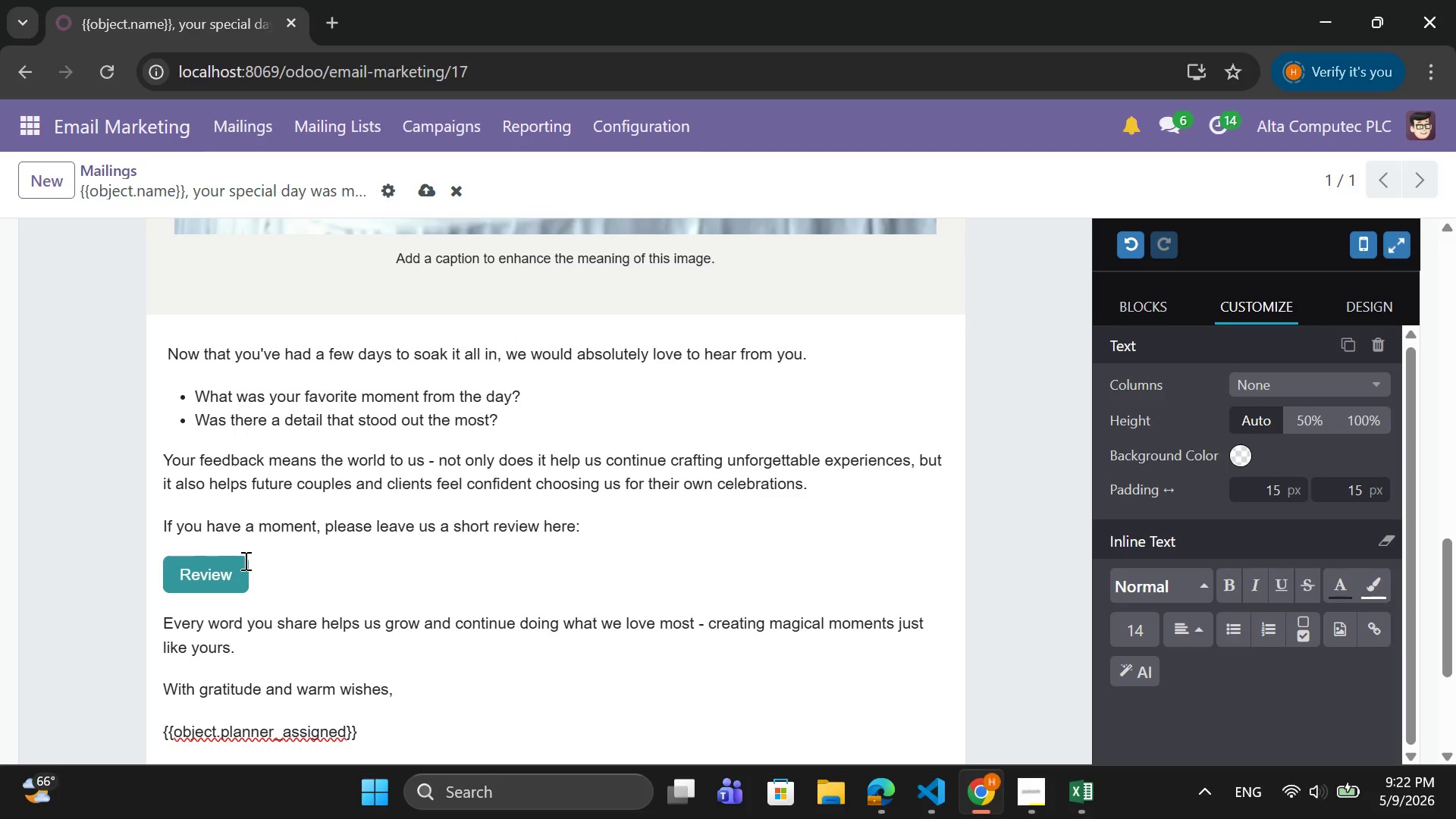 
key(Enter)
 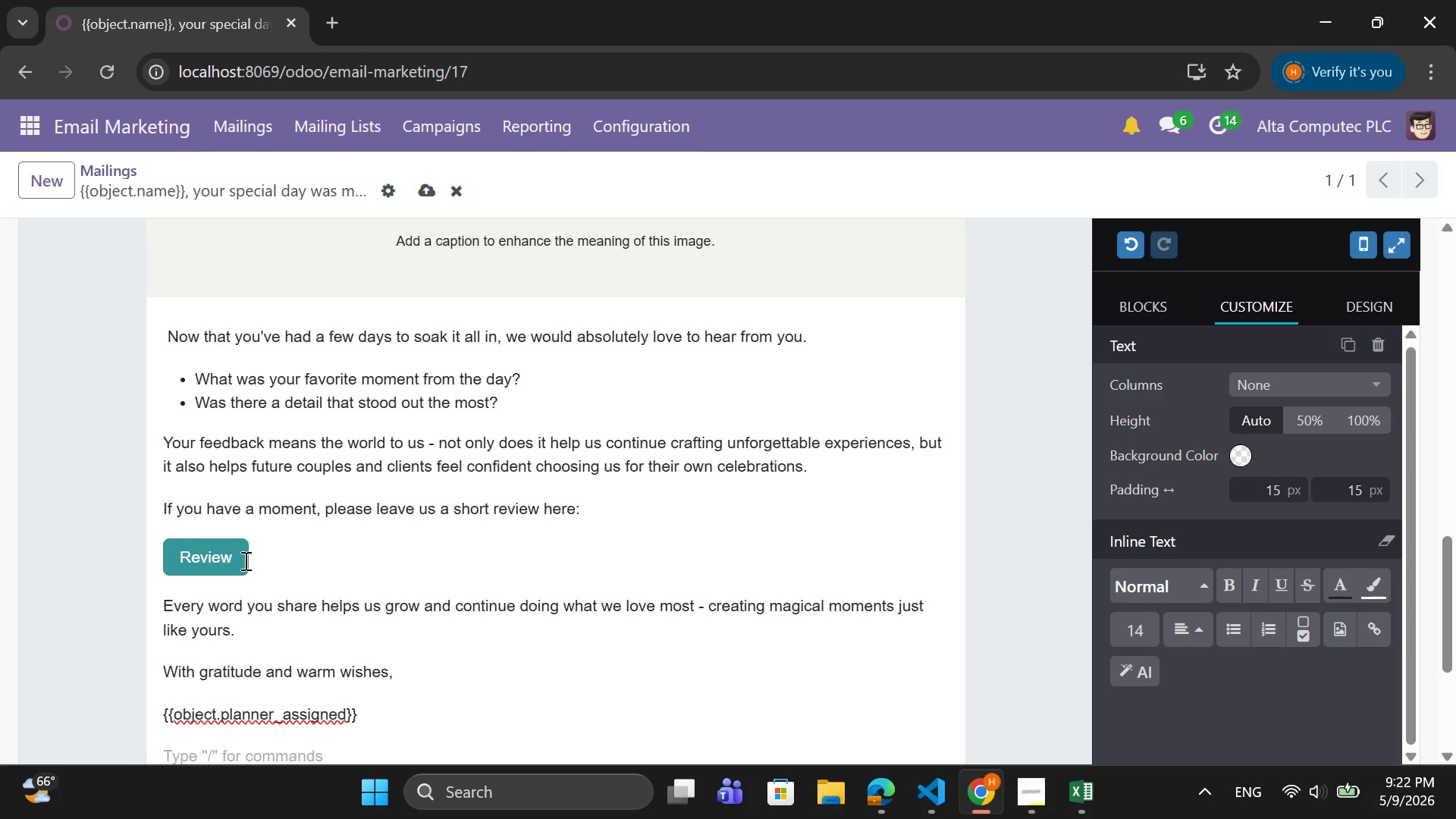 
type(Enchanted Estate Weddings)
 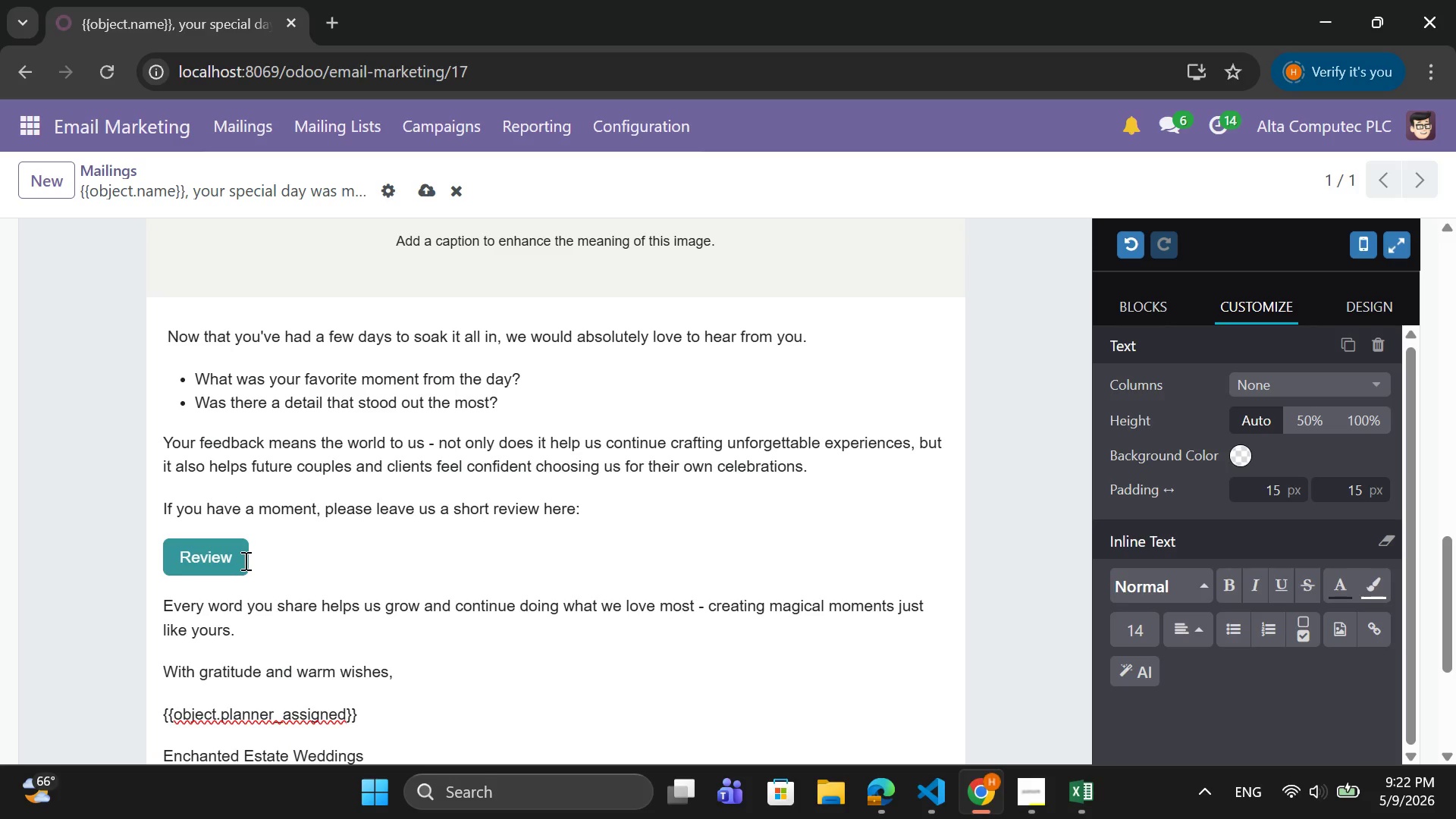 
key(Enter)
 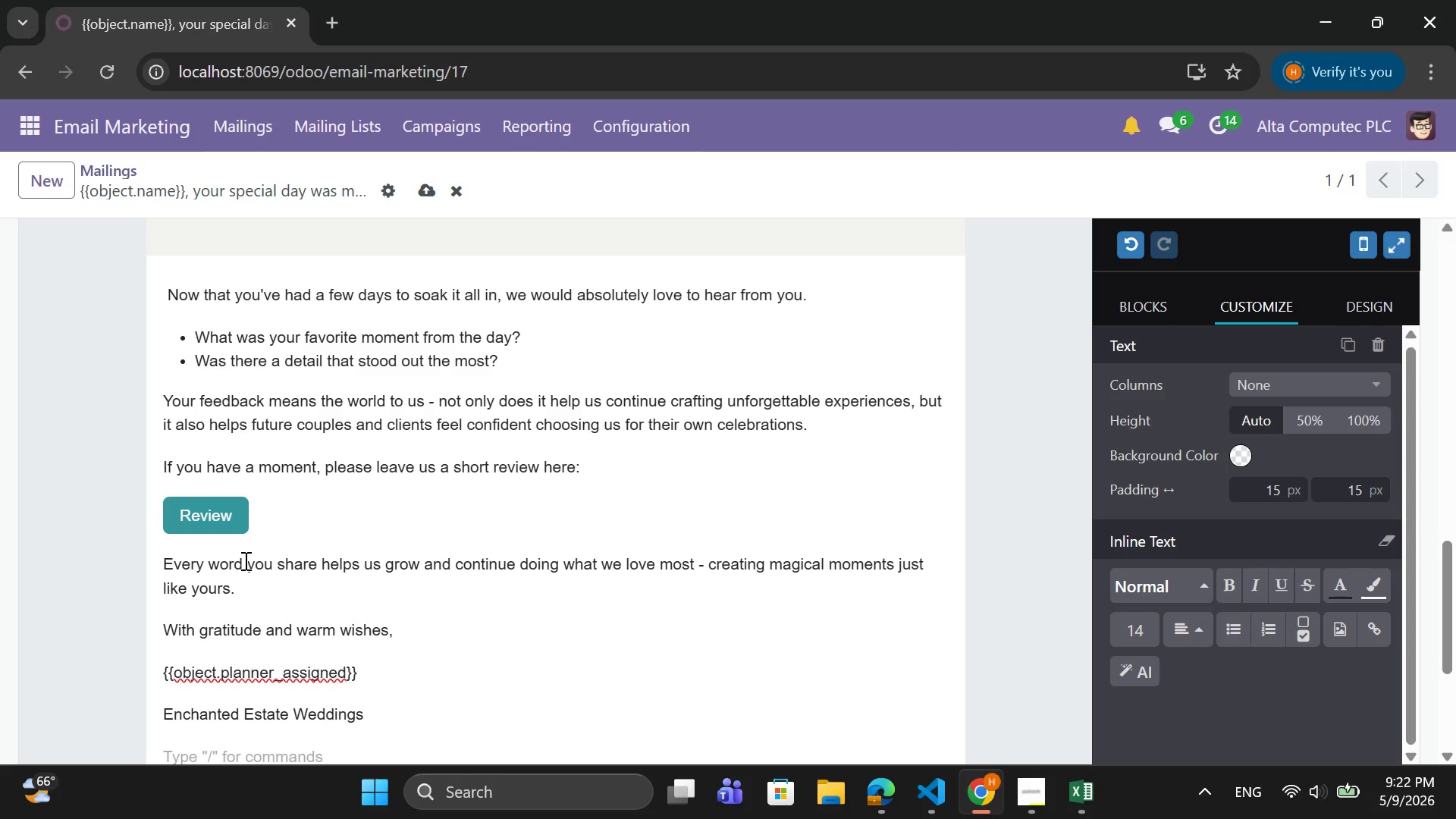 
key(CapsLock)
 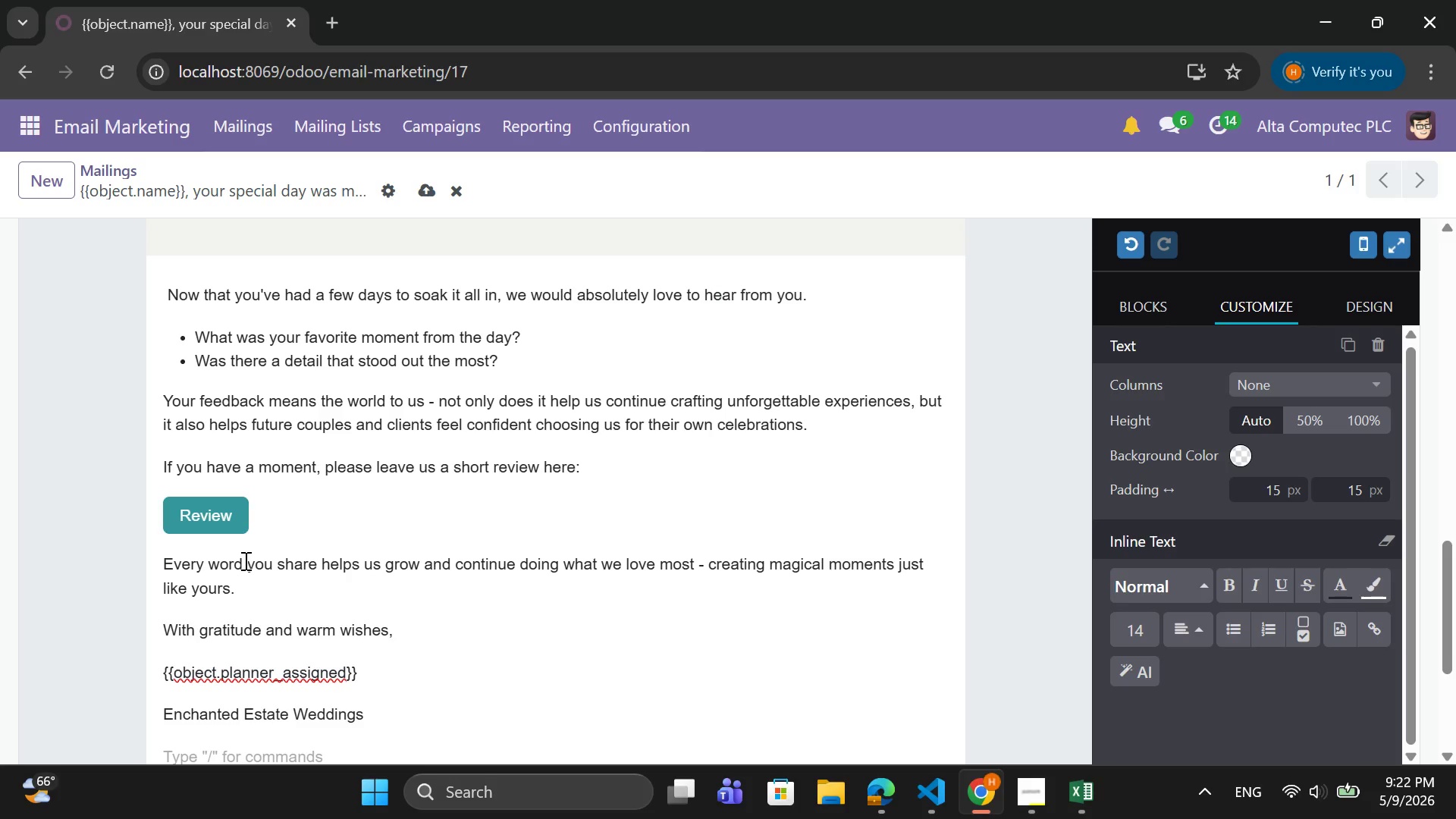 
key(CapsLock)
 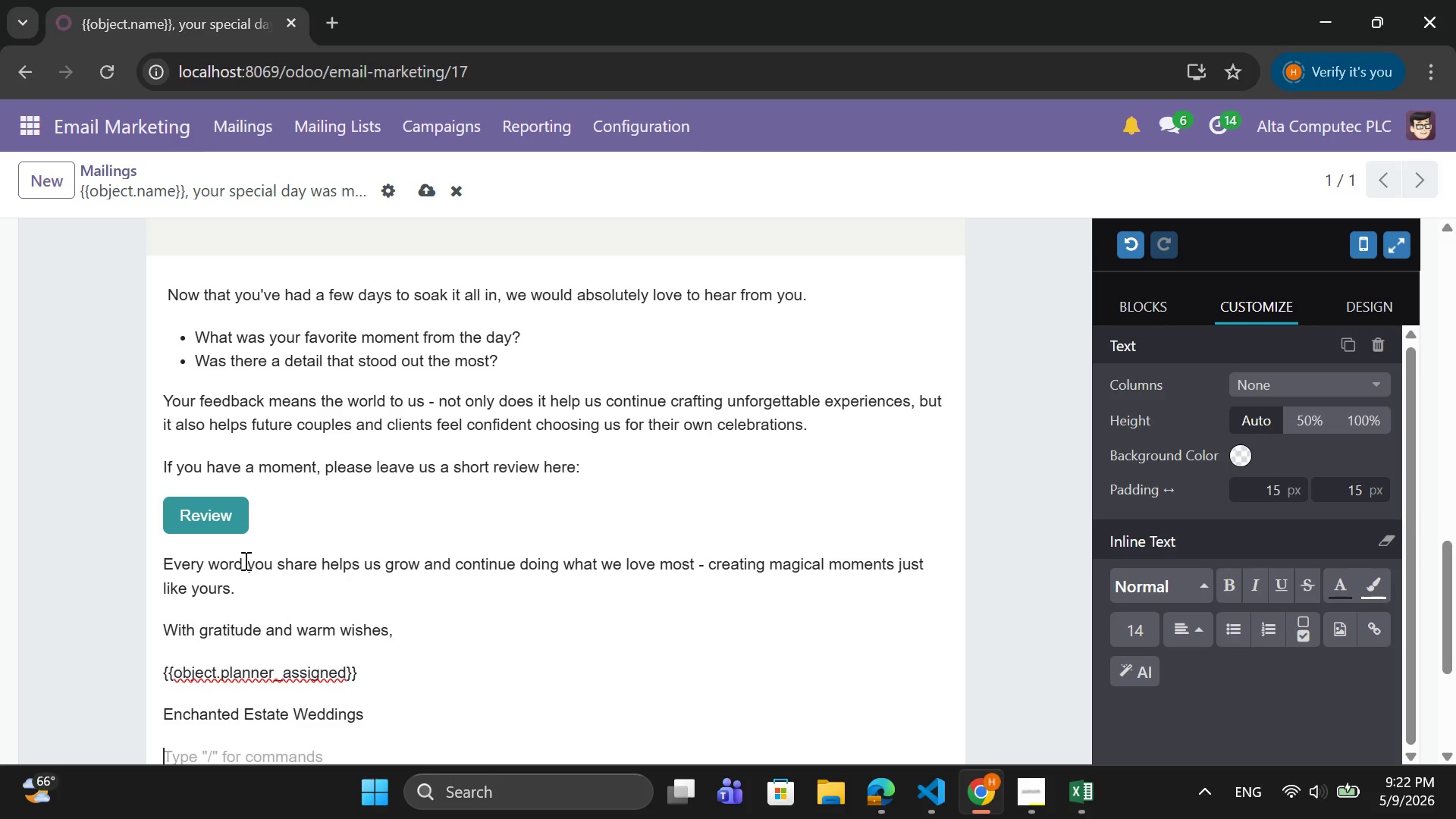 
key(Shift+Quote)
 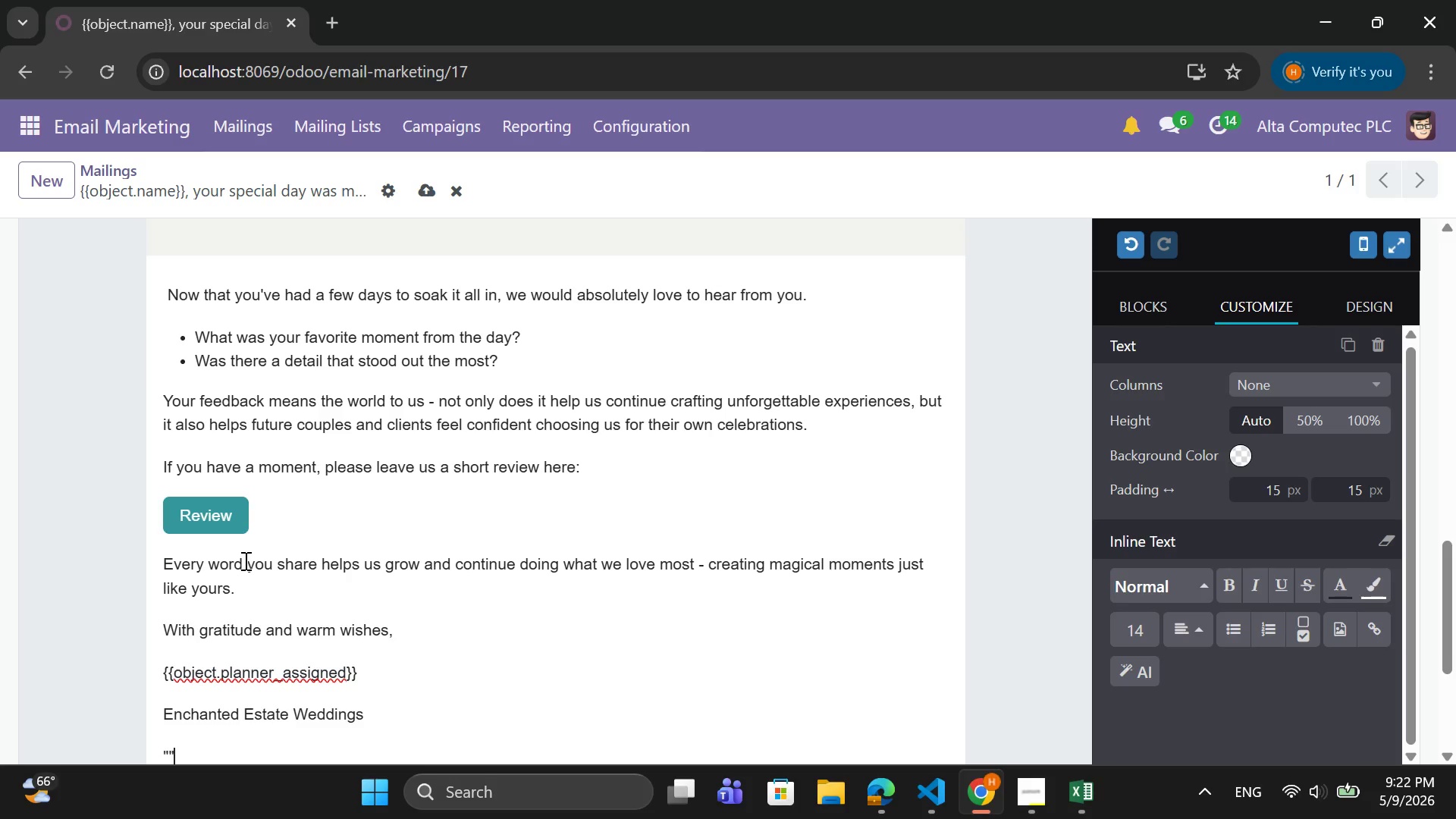 
key(Shift+Quote)
 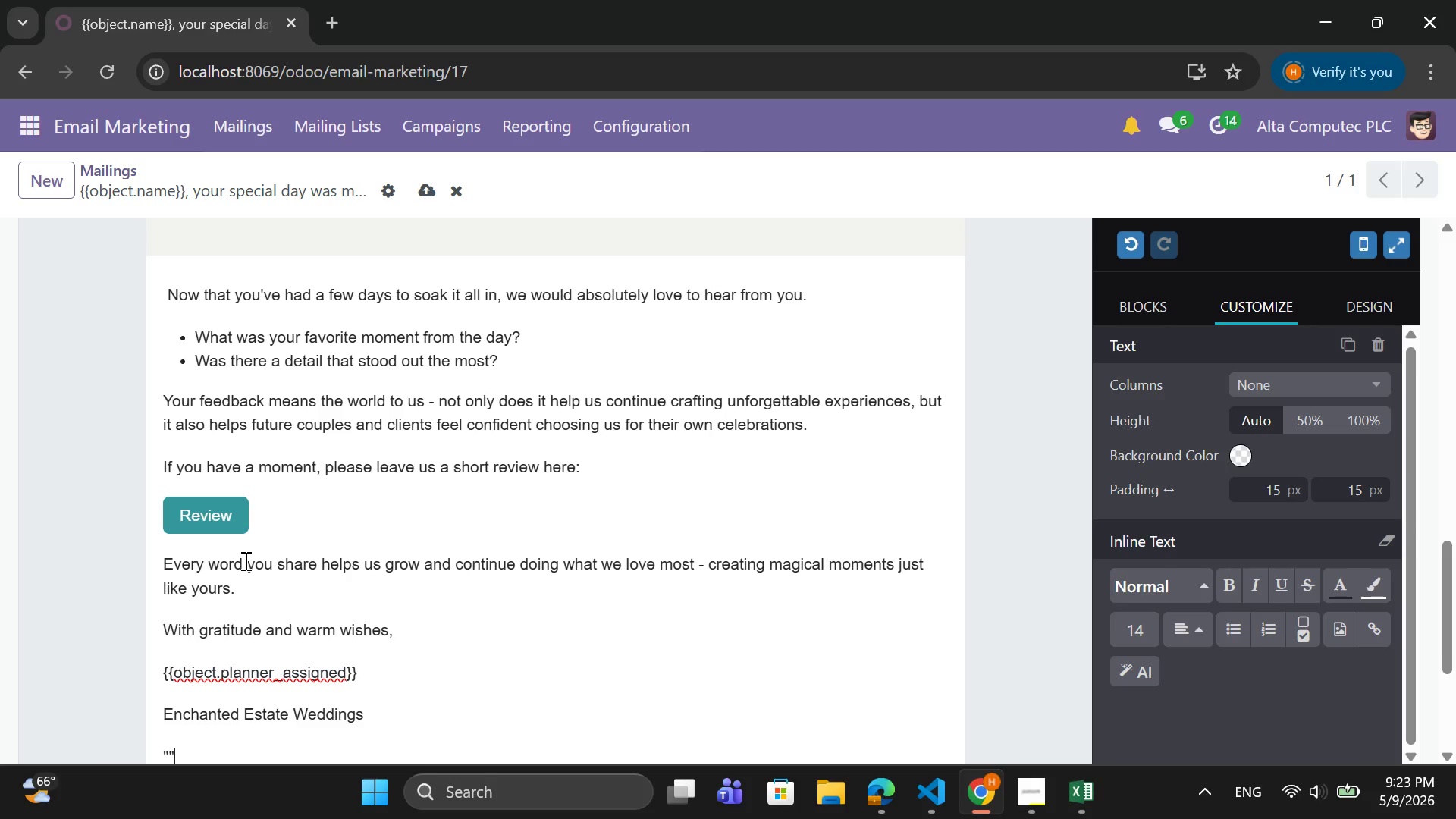 
key(ArrowLeft)
 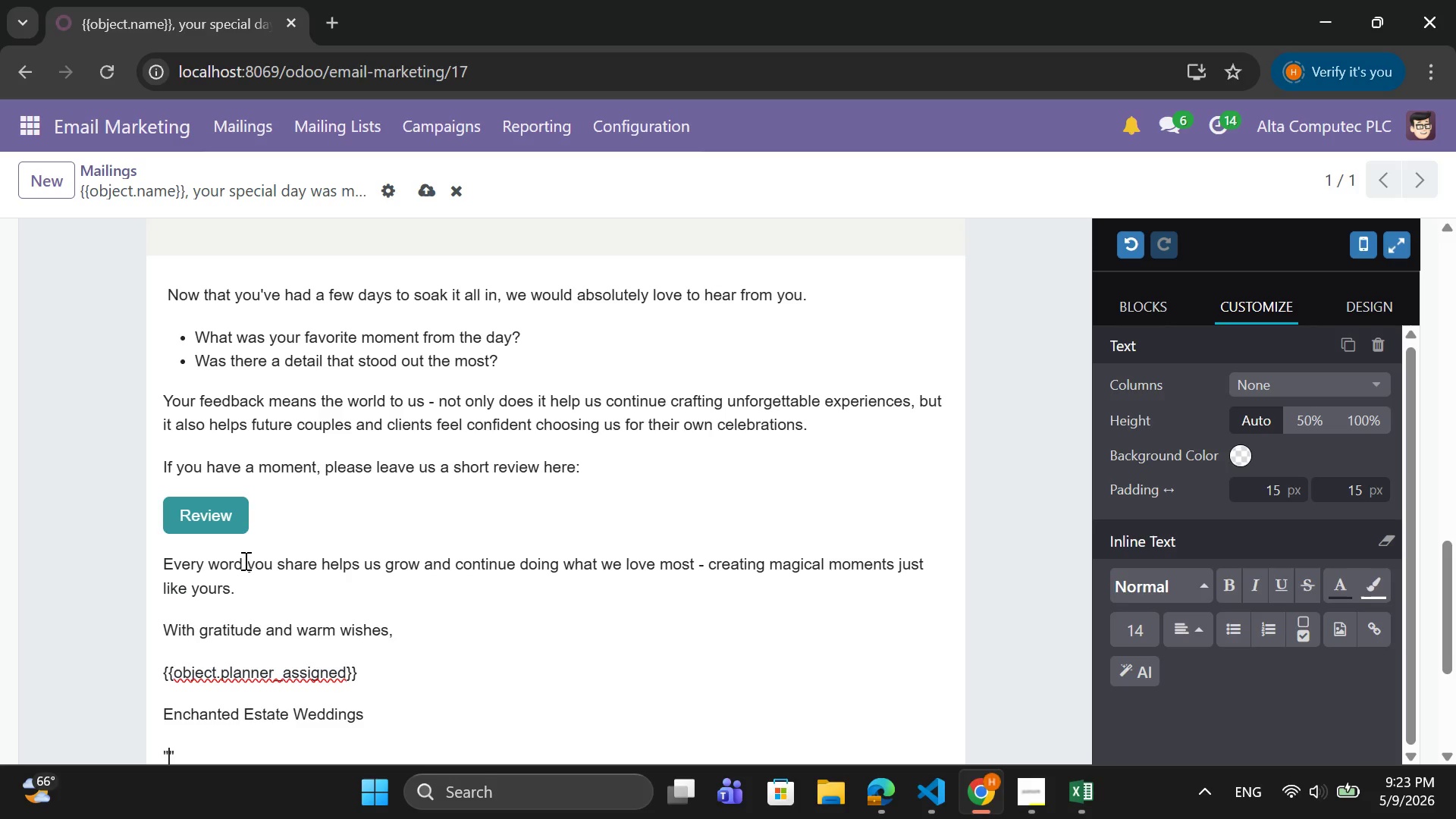 
type(Where Moments)
 